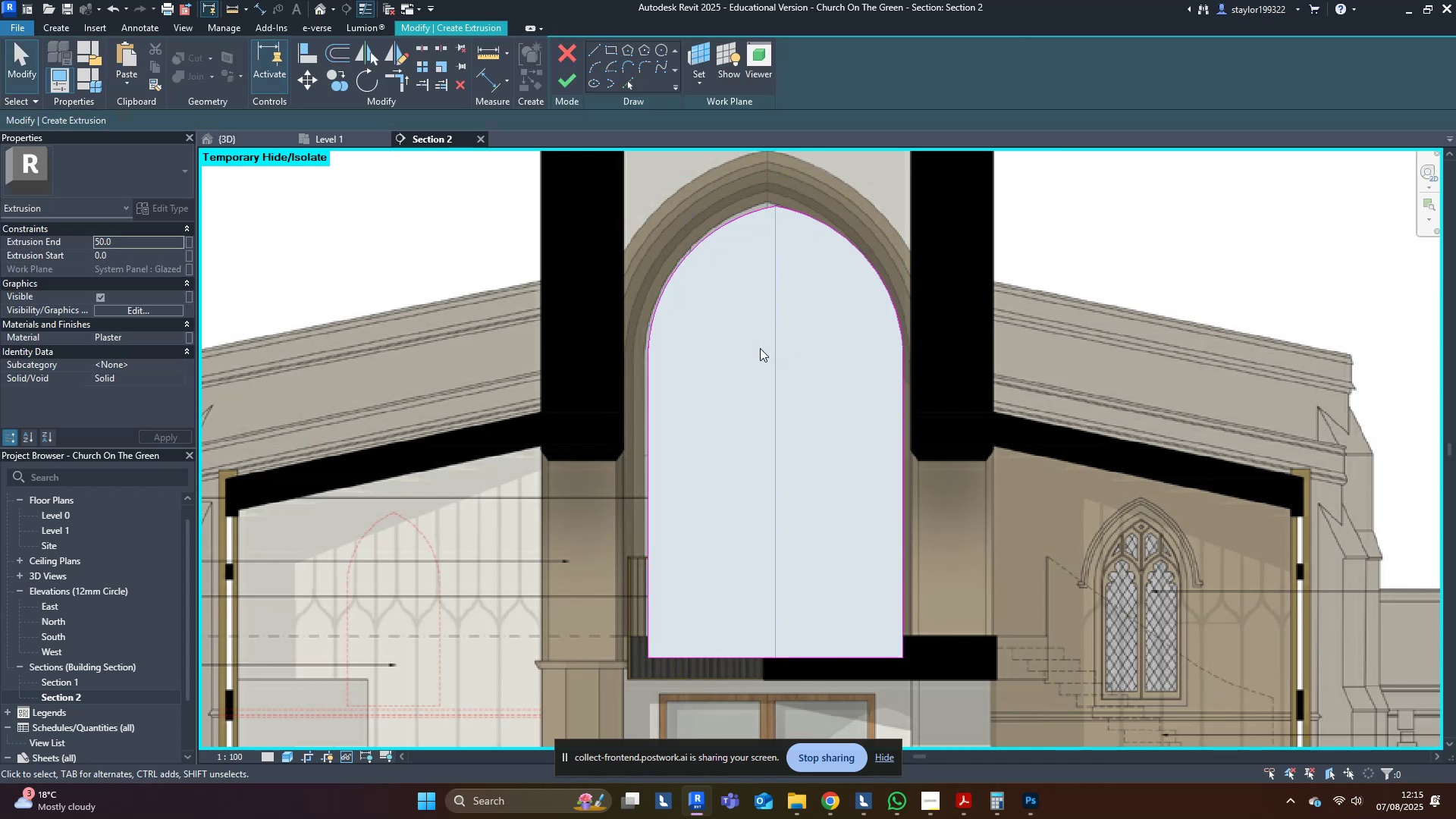 
left_click_drag(start_coordinate=[803, 332], to_coordinate=[765, 351])
 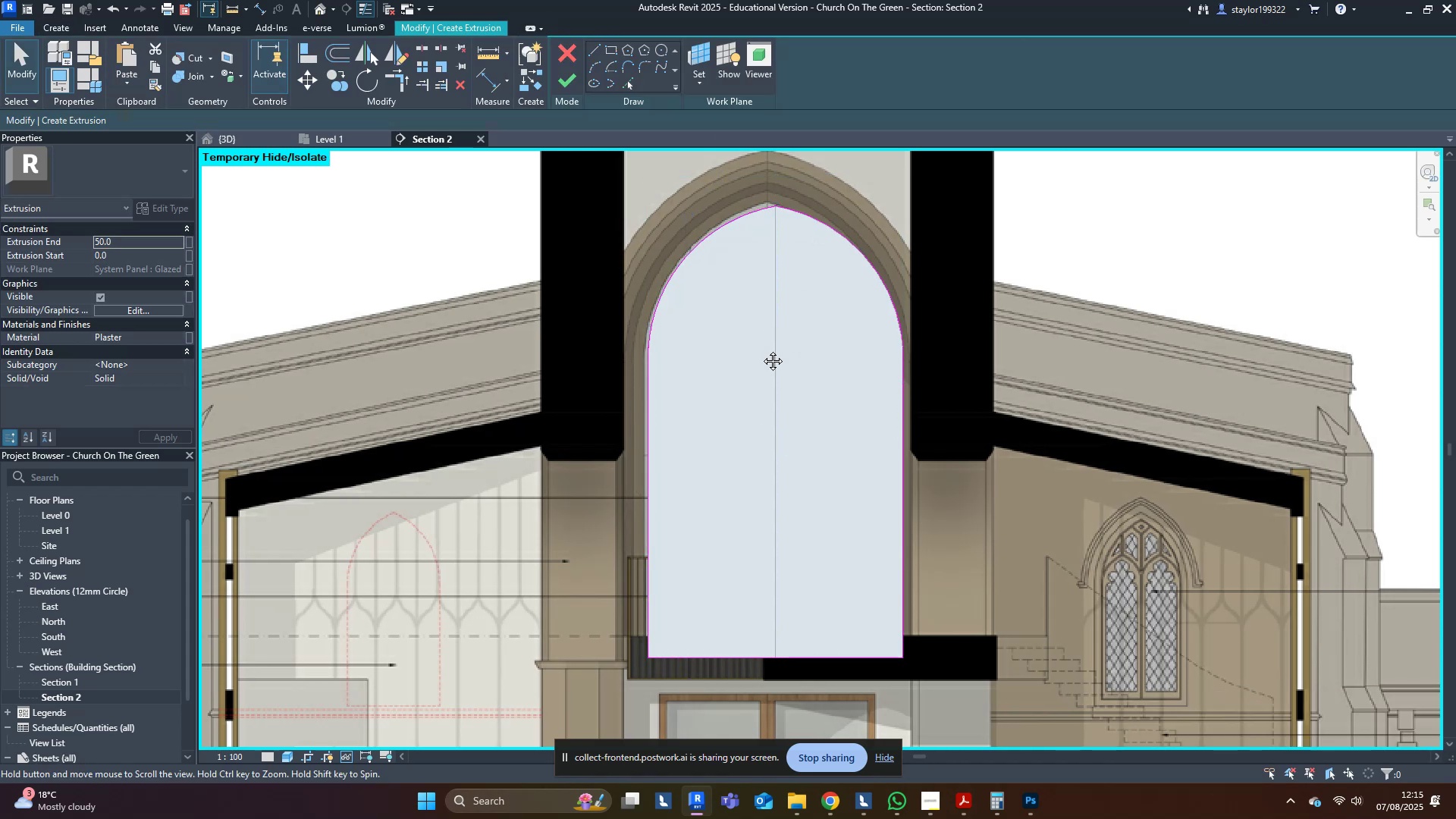 
middle_click([761, 350])
 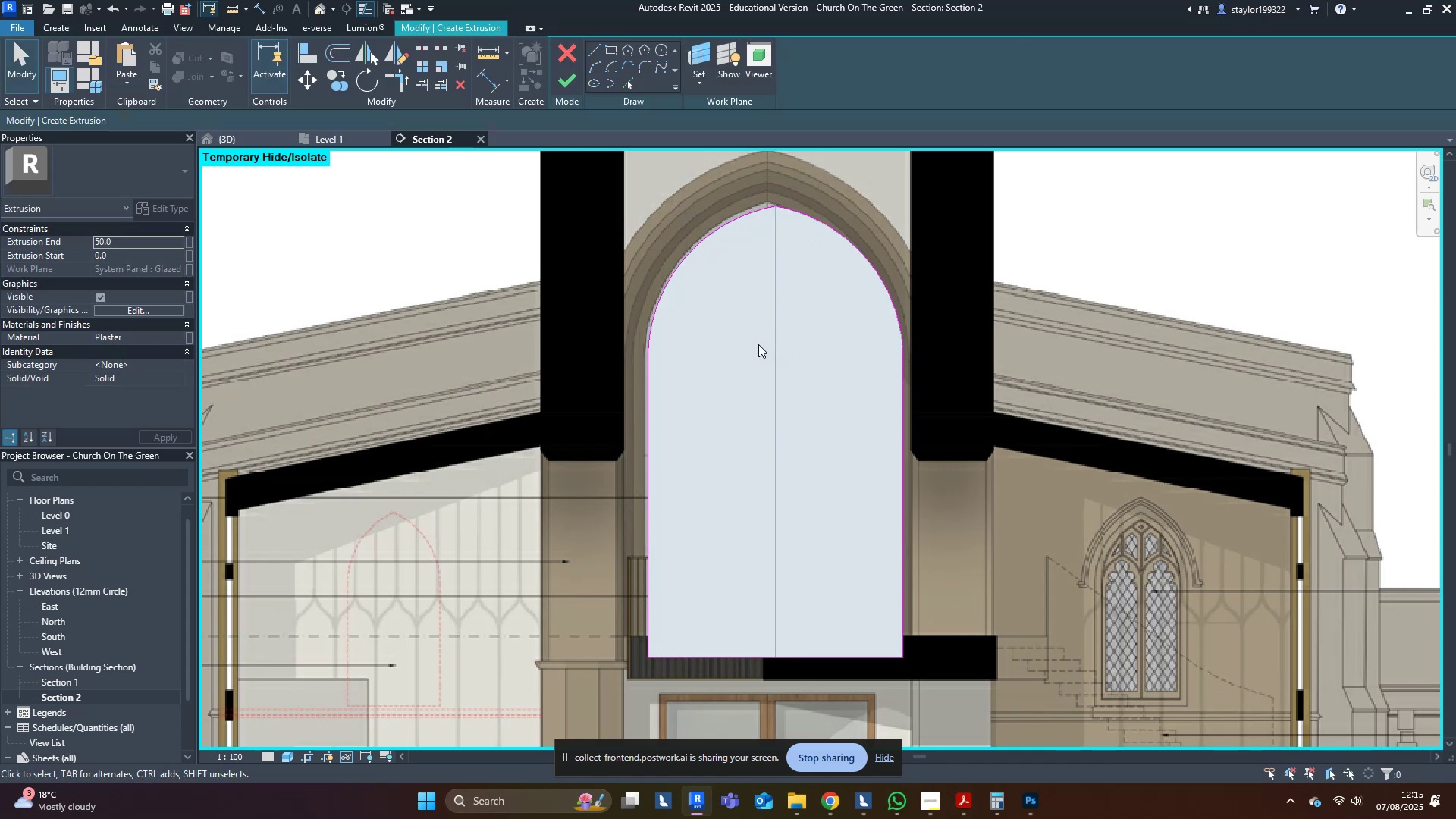 
type(wf)
 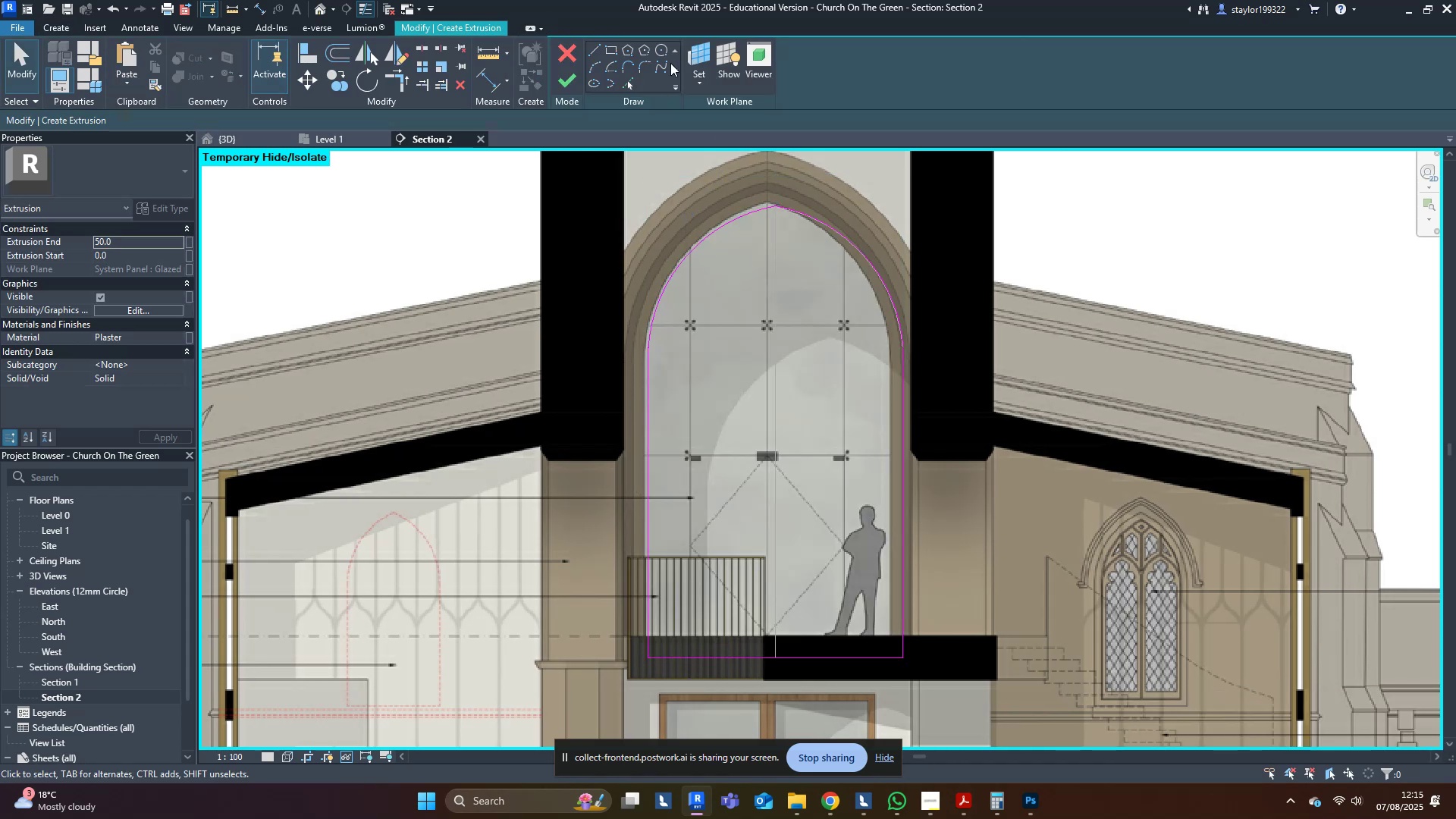 
left_click([590, 49])
 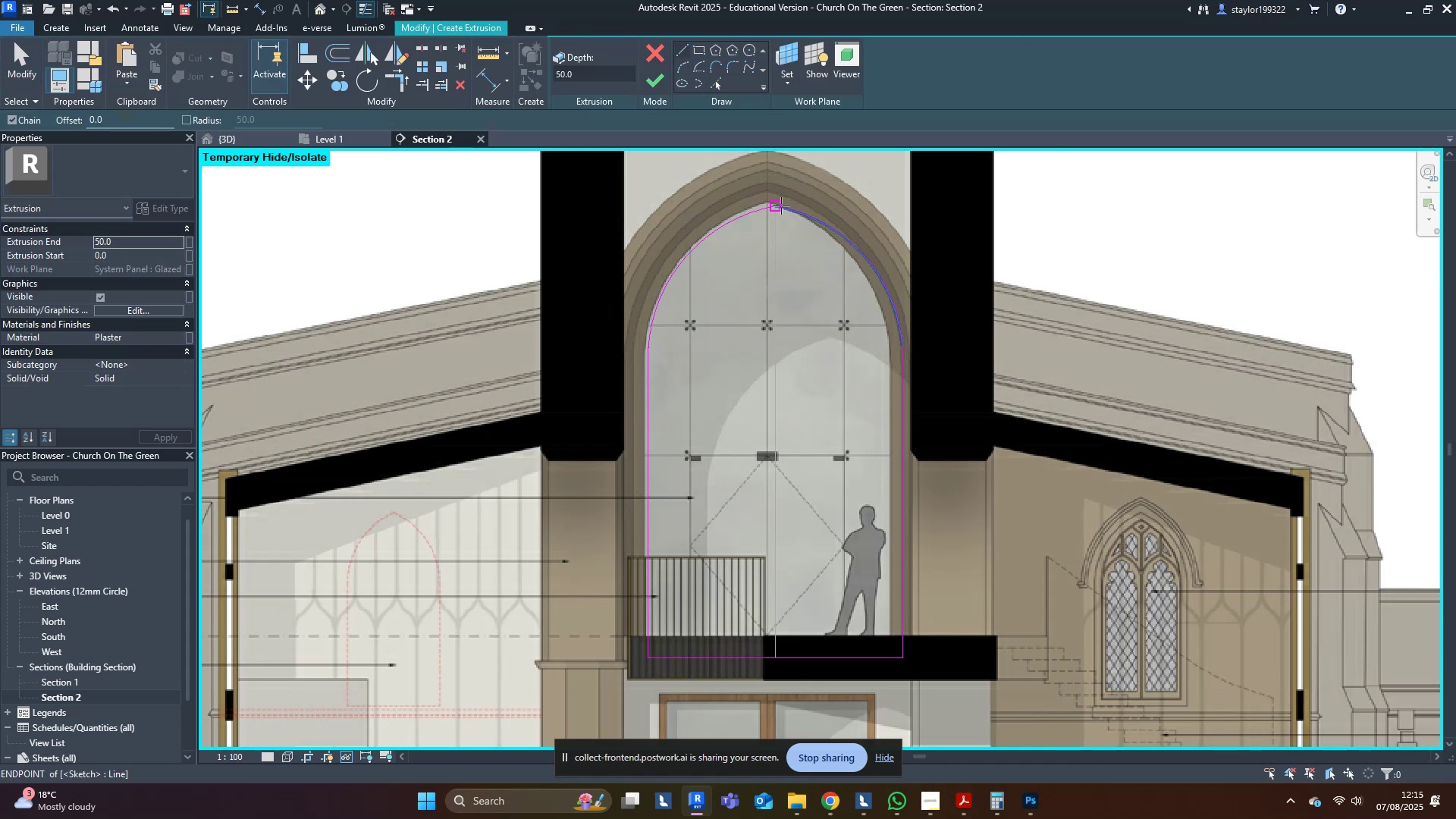 
left_click([780, 206])
 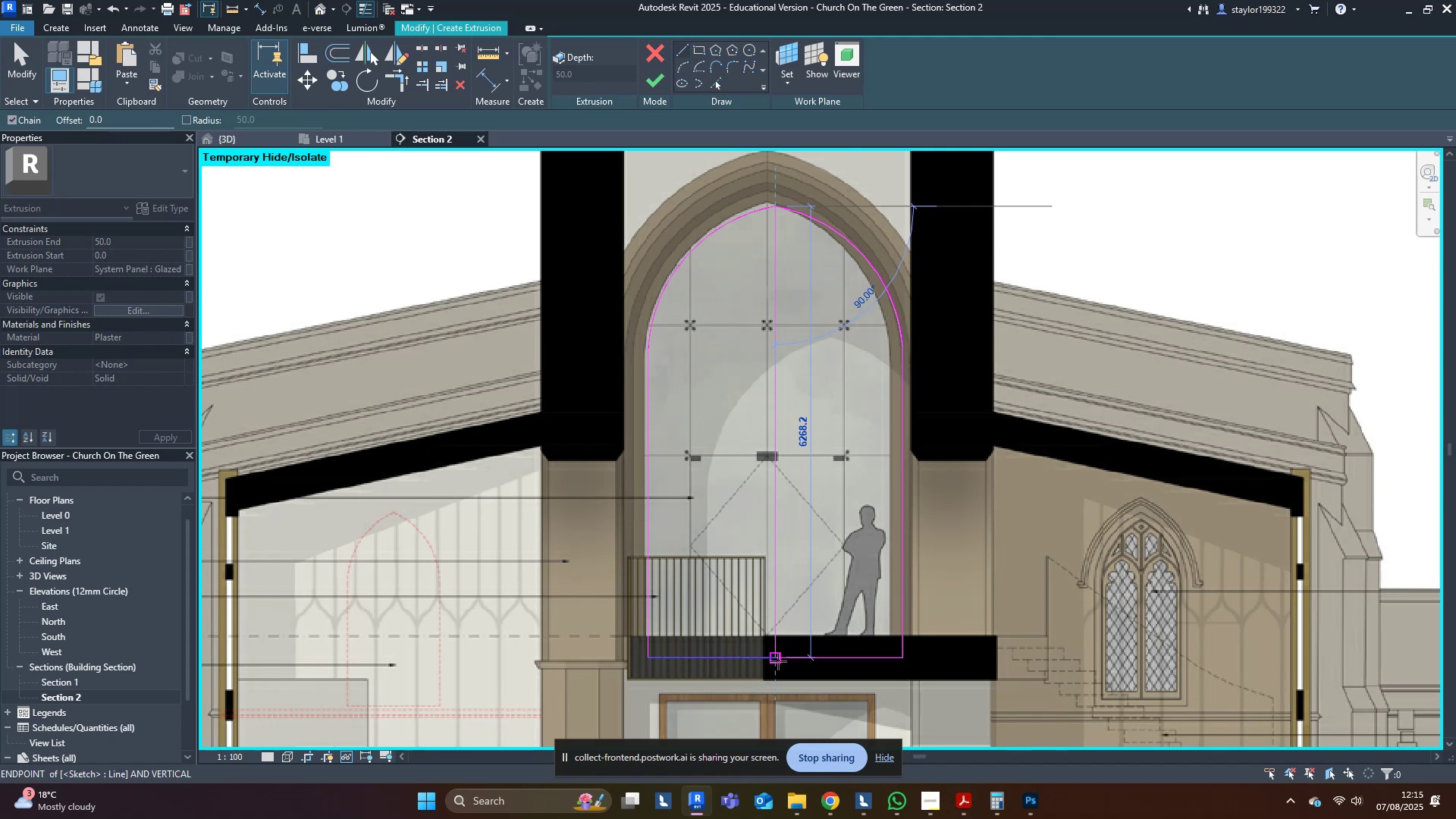 
left_click([777, 661])
 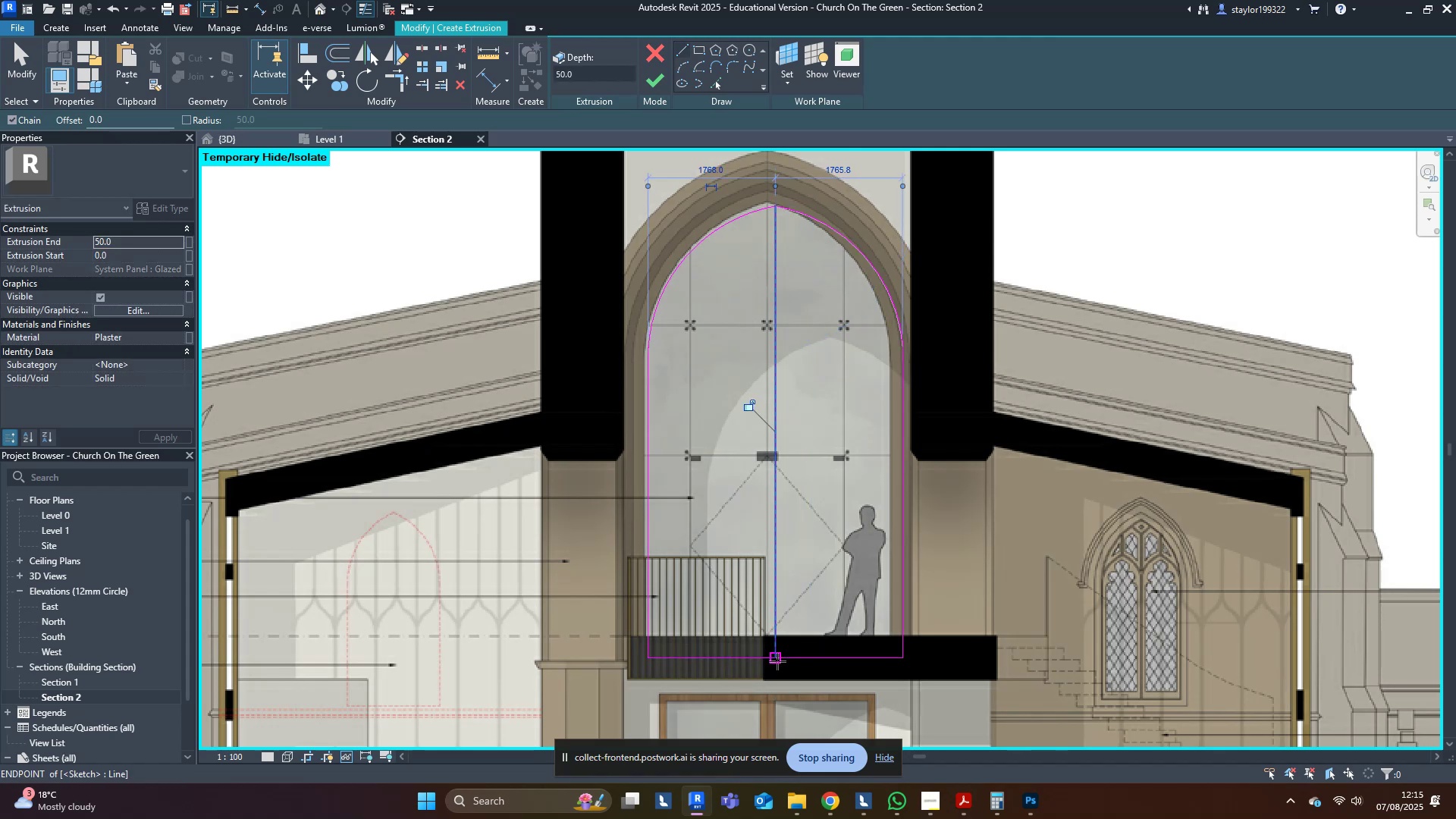 
key(Escape)
 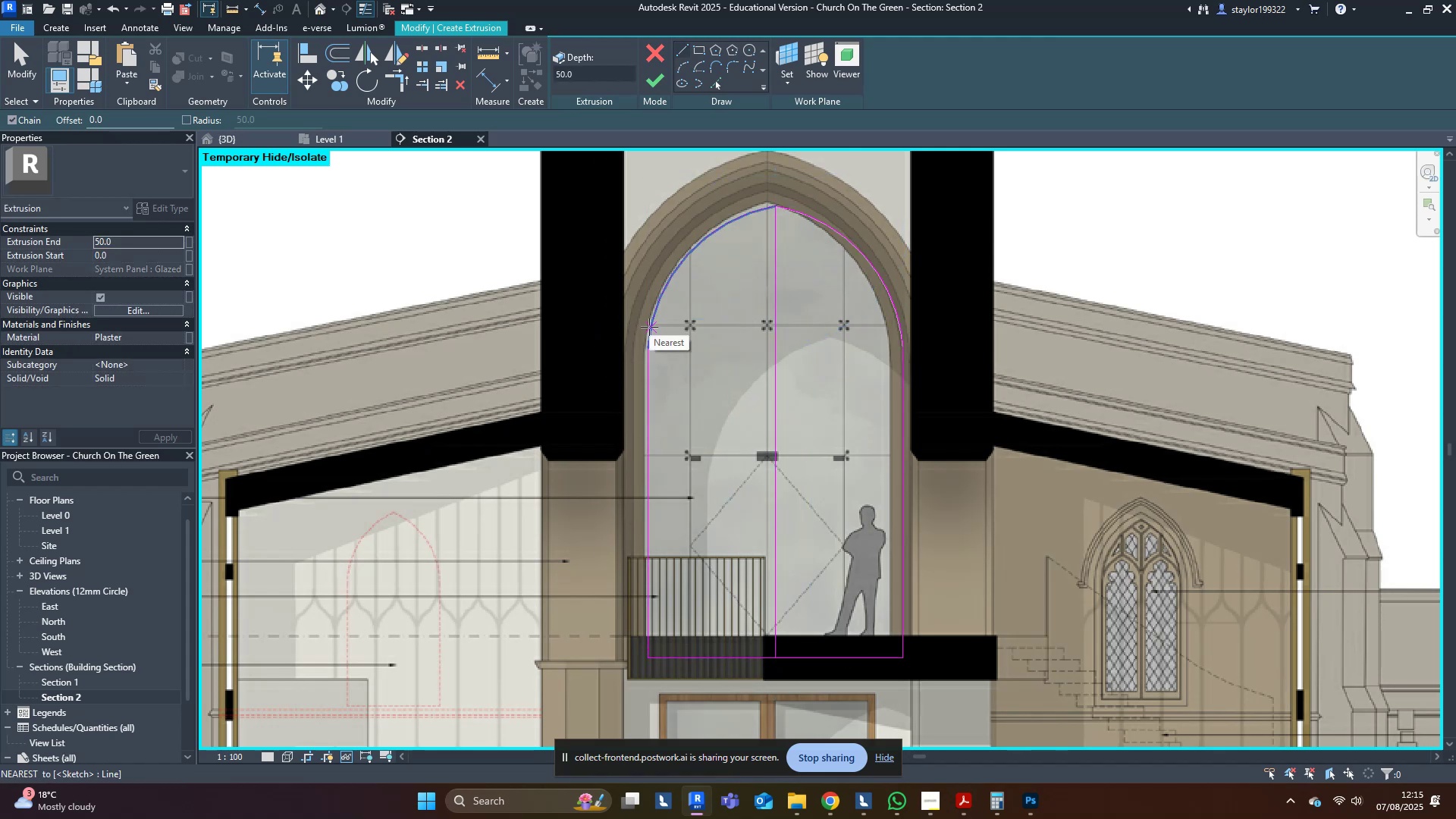 
left_click([649, 327])
 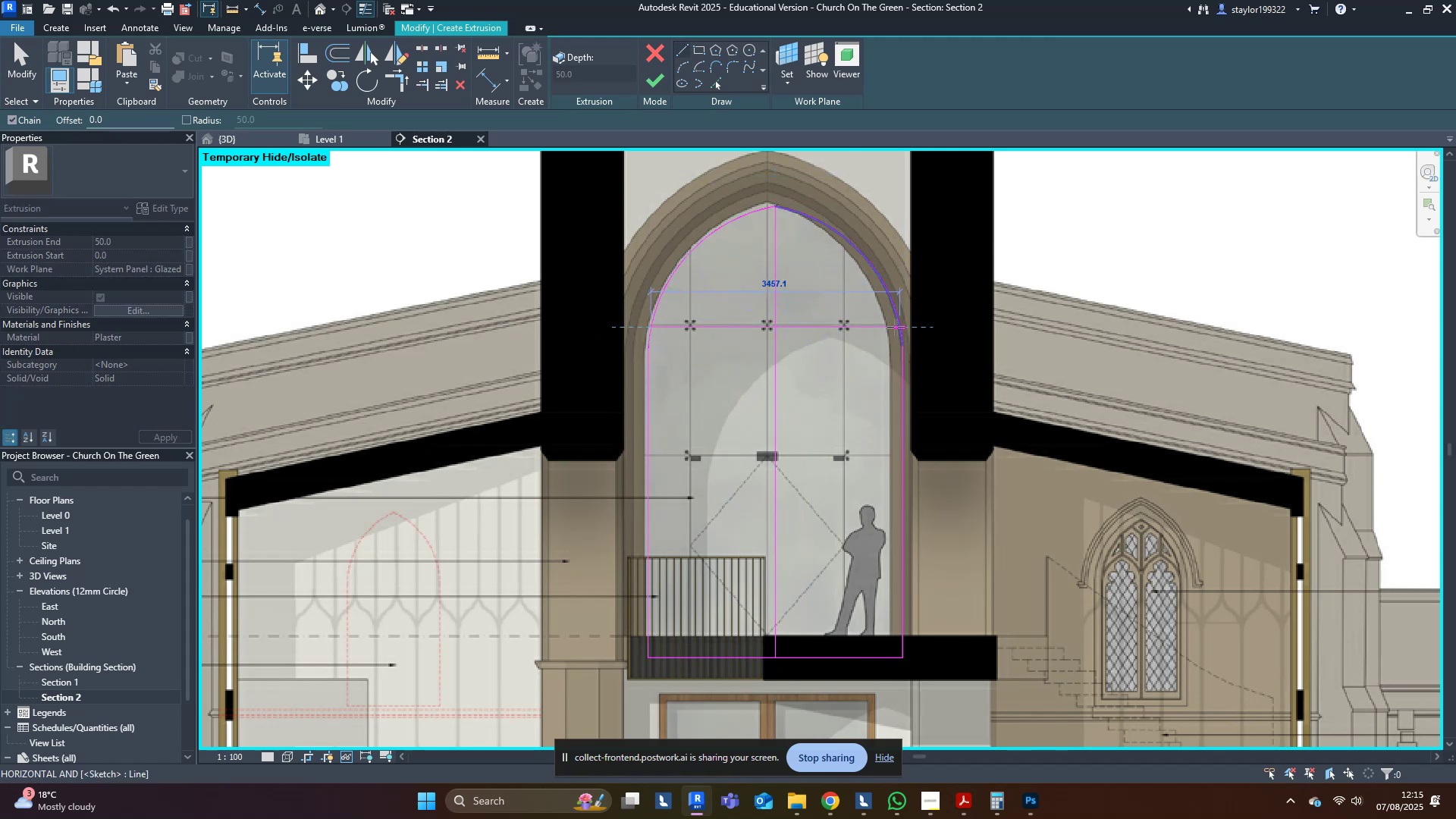 
left_click([896, 327])
 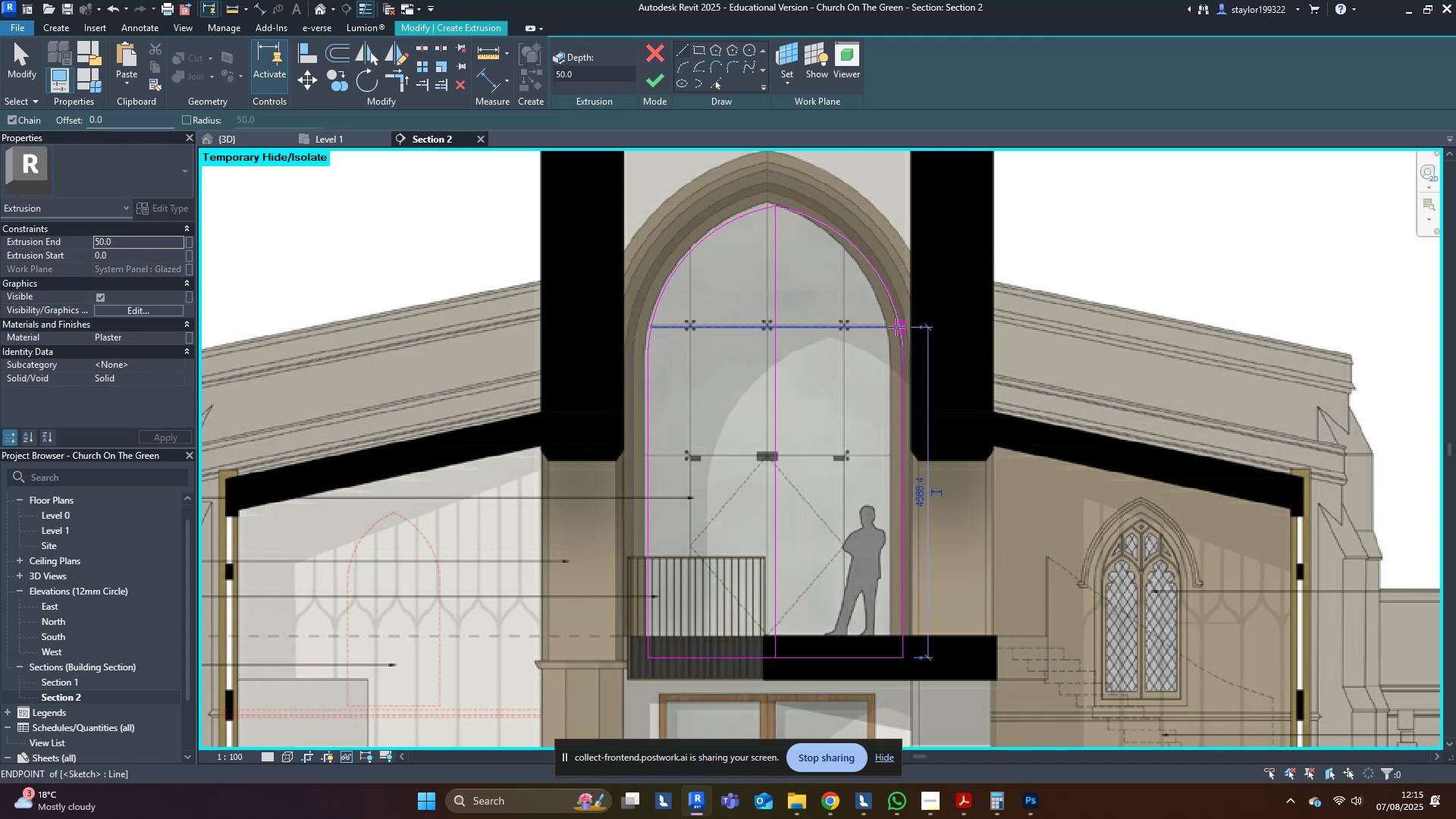 
key(Escape)
 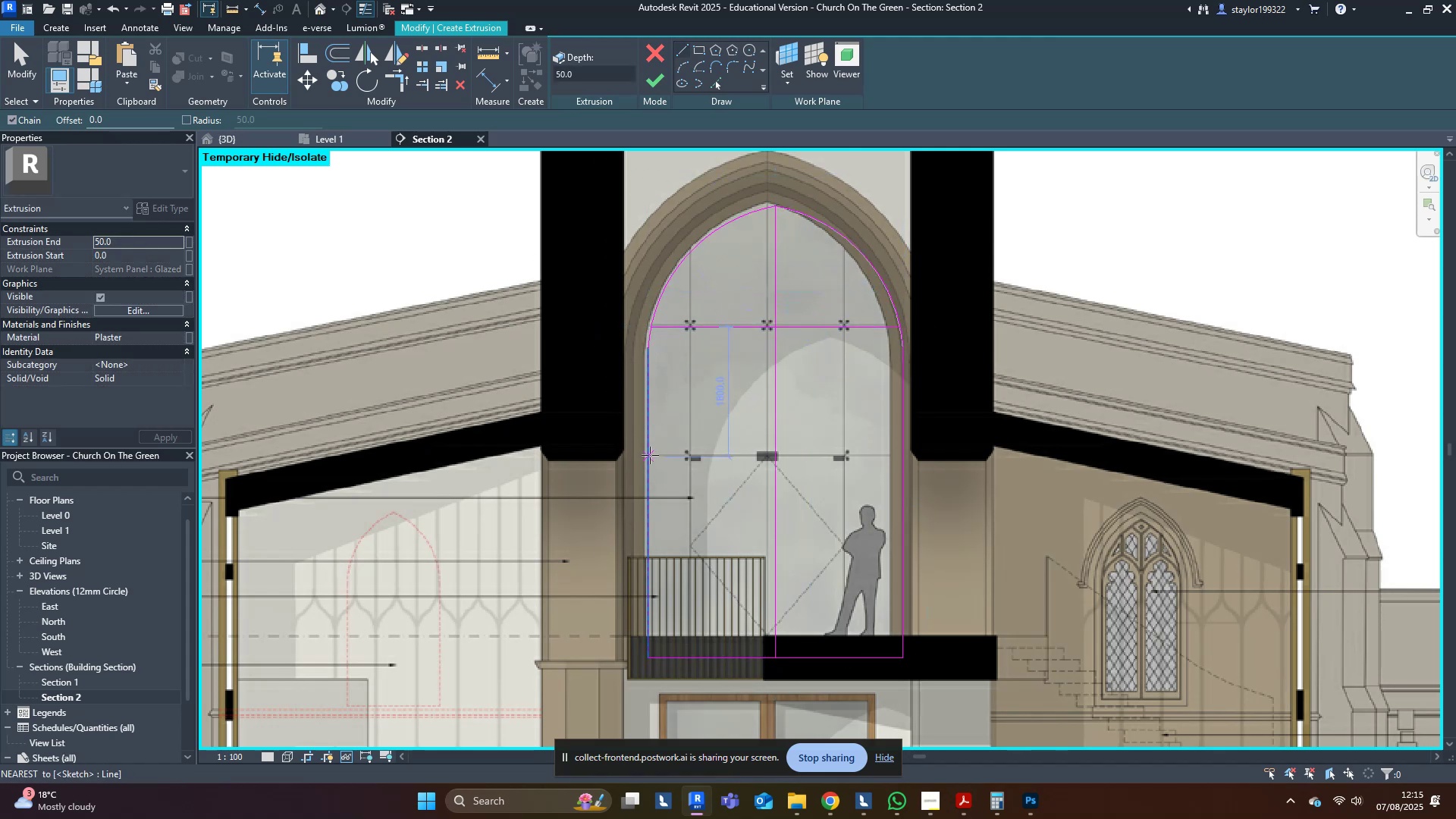 
left_click([651, 454])
 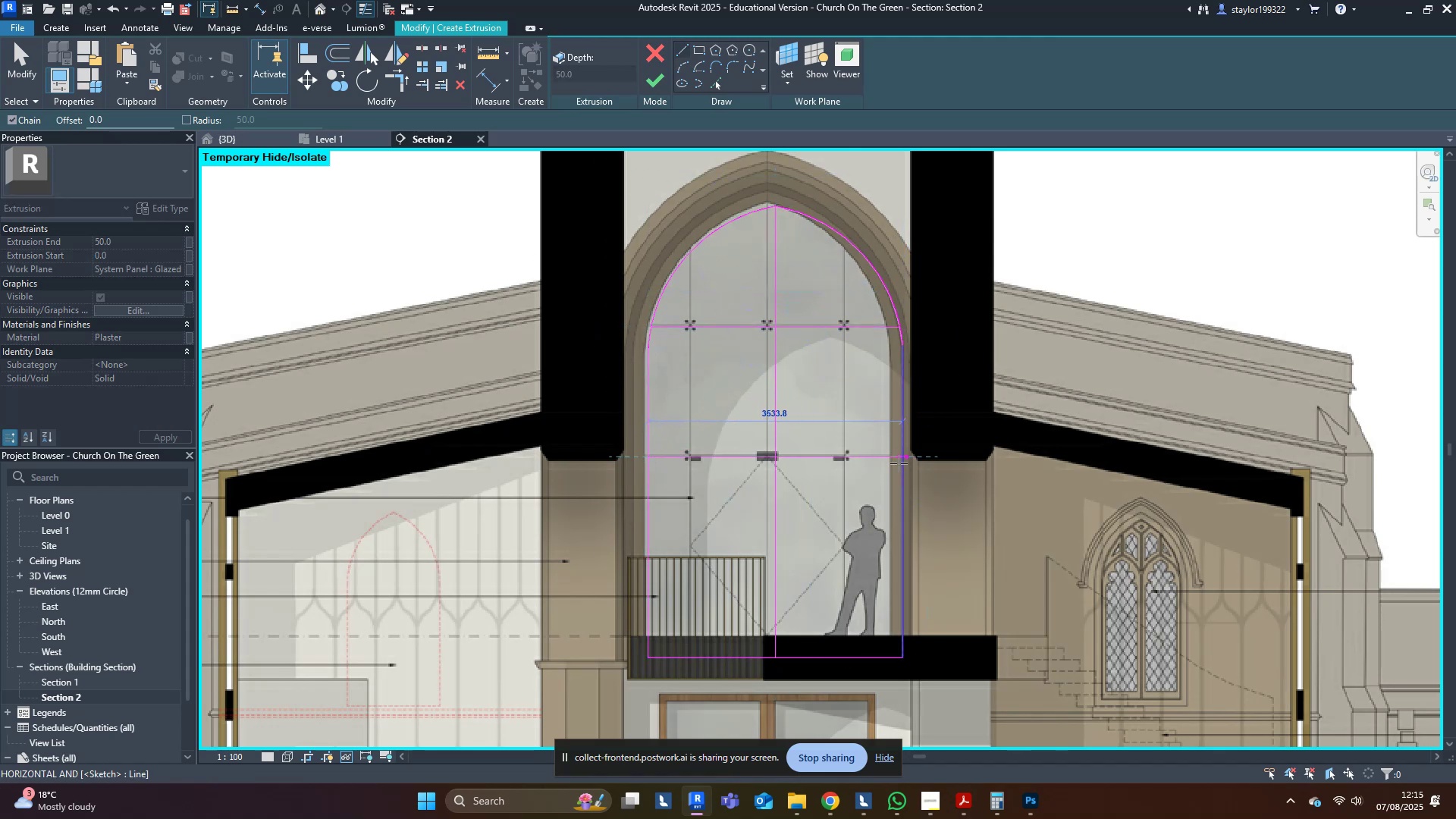 
left_click([899, 463])
 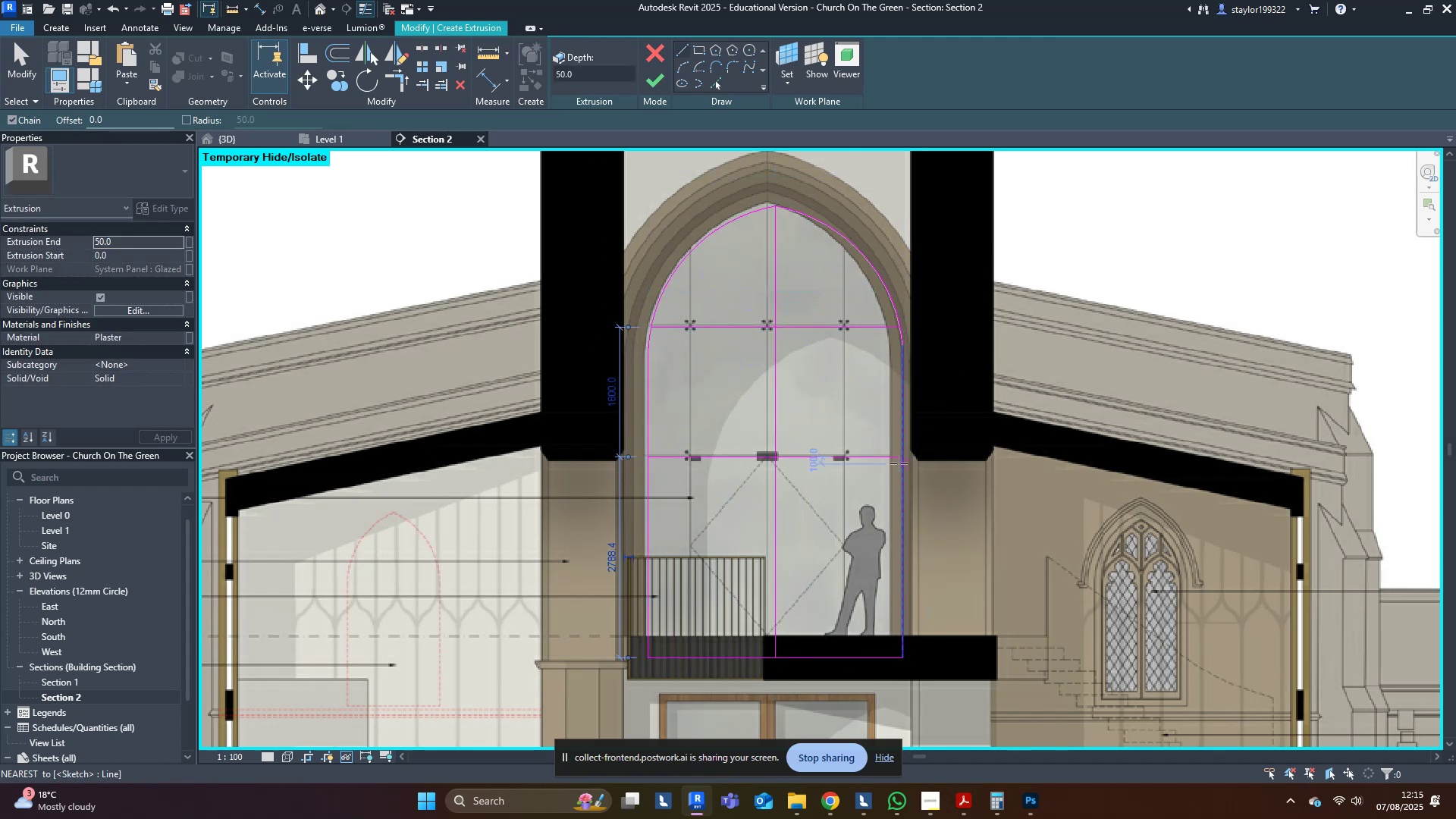 
key(Escape)
 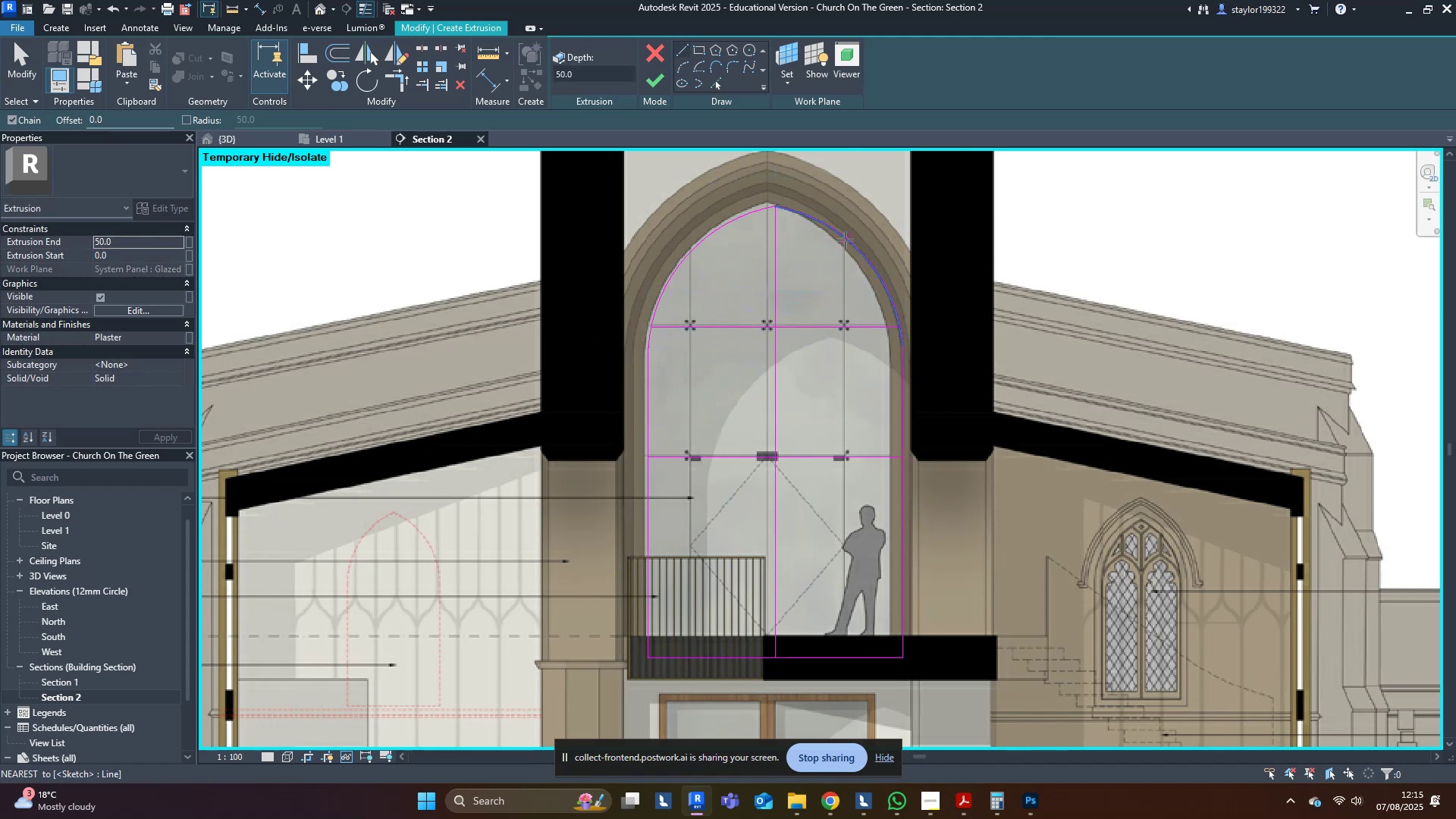 
left_click_drag(start_coordinate=[844, 238], to_coordinate=[858, 267])
 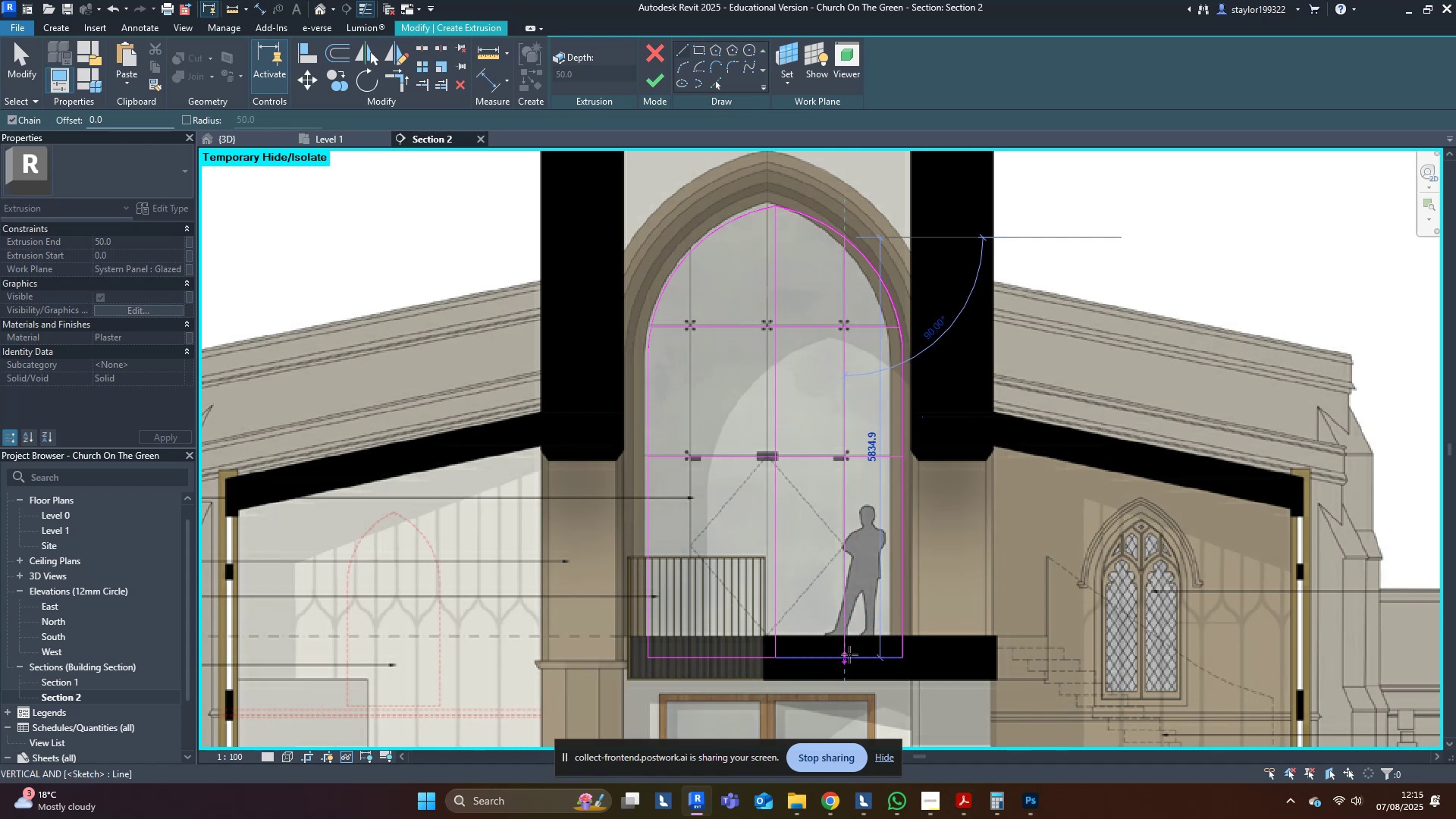 
left_click([849, 657])
 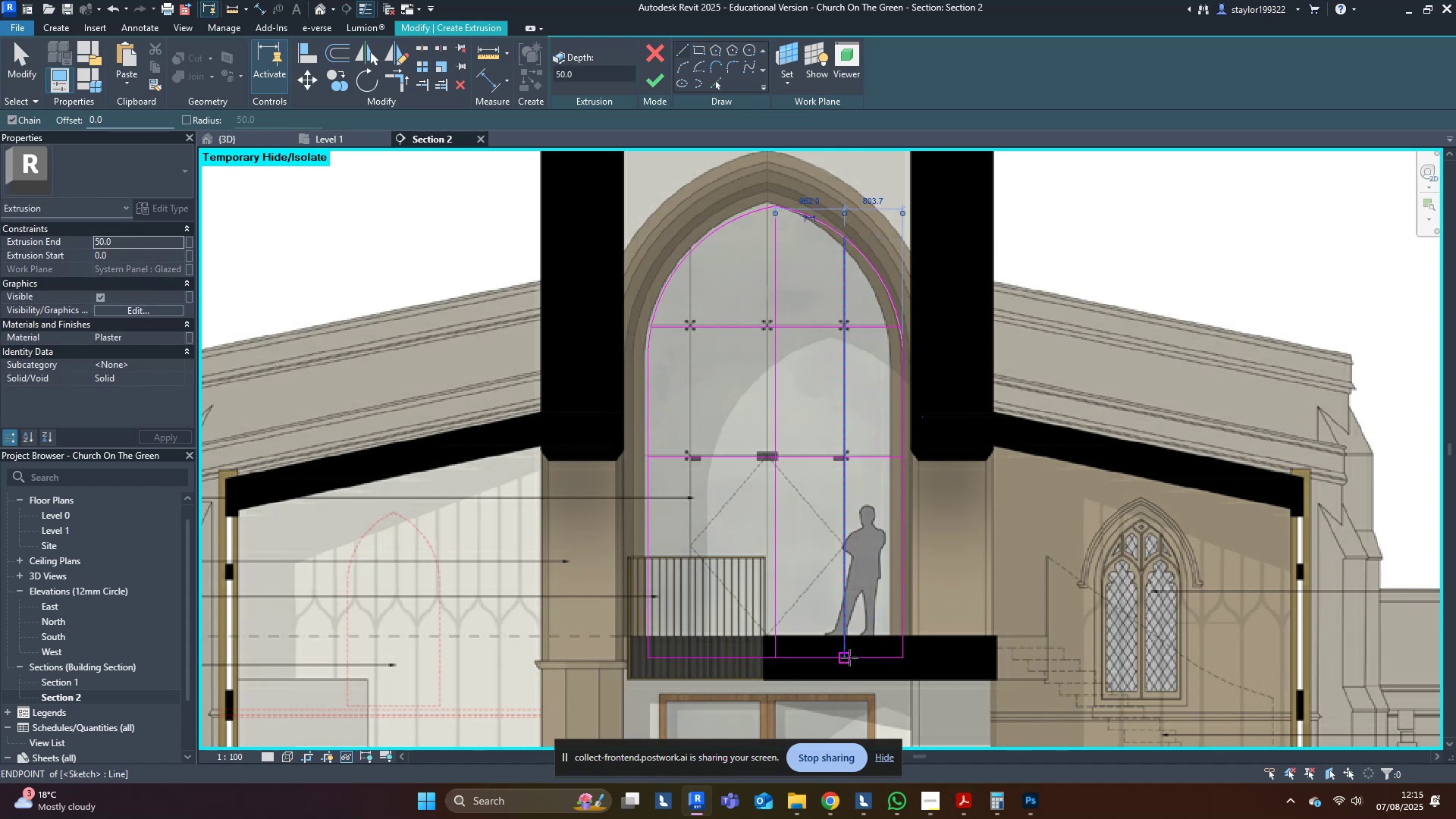 
key(Escape)
type(md)
 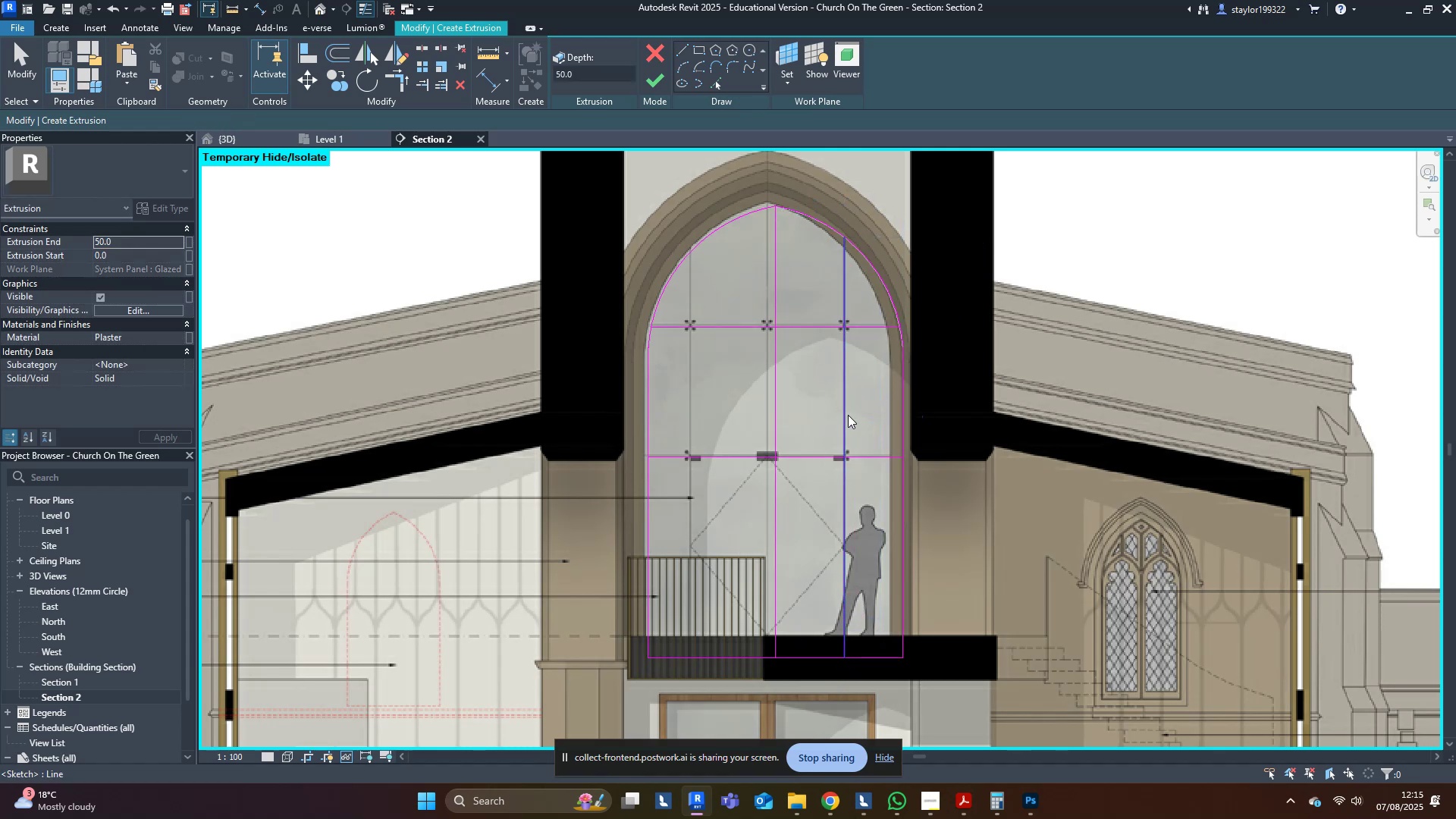 
left_click([848, 415])
 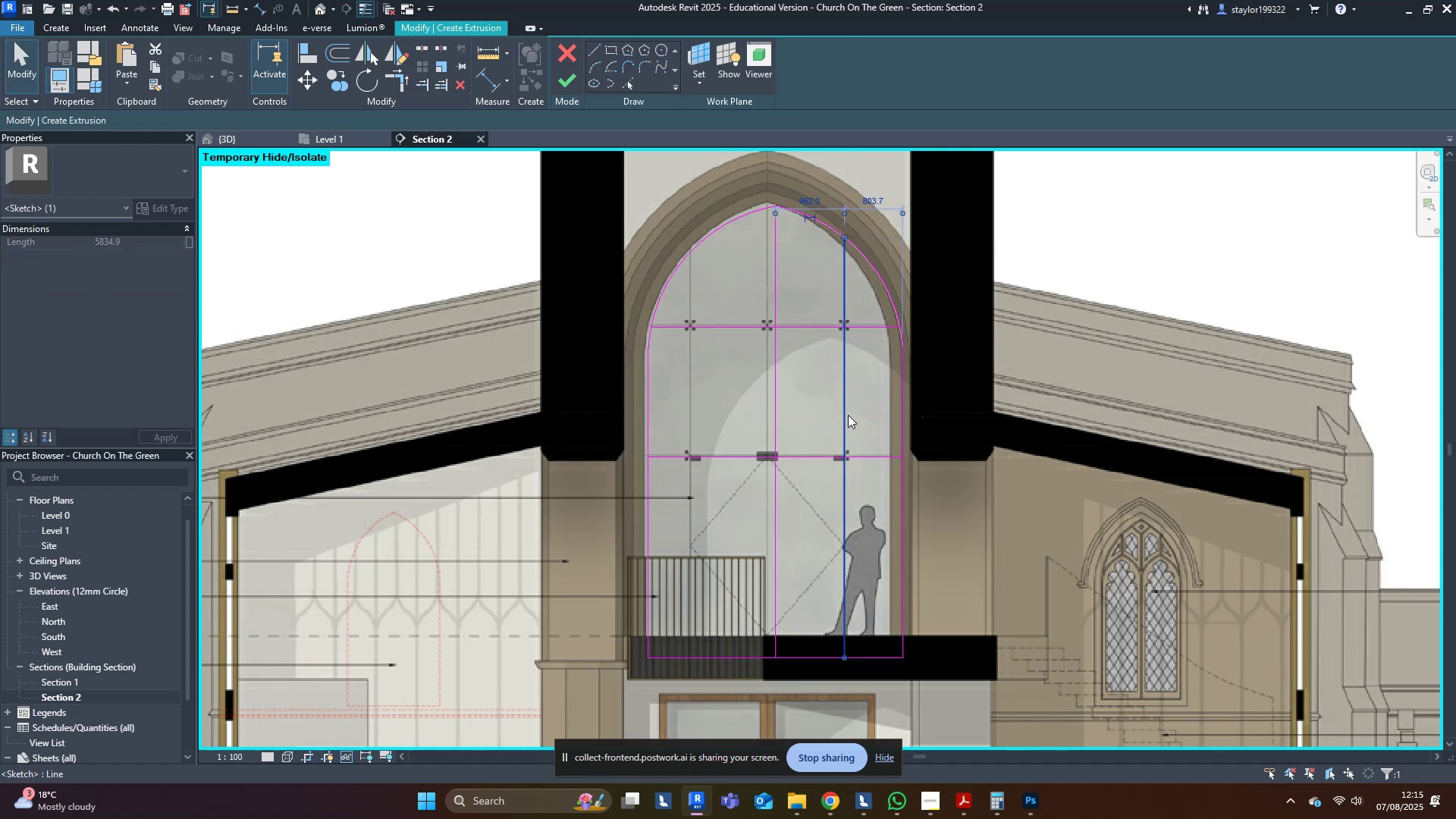 
type(dm)
 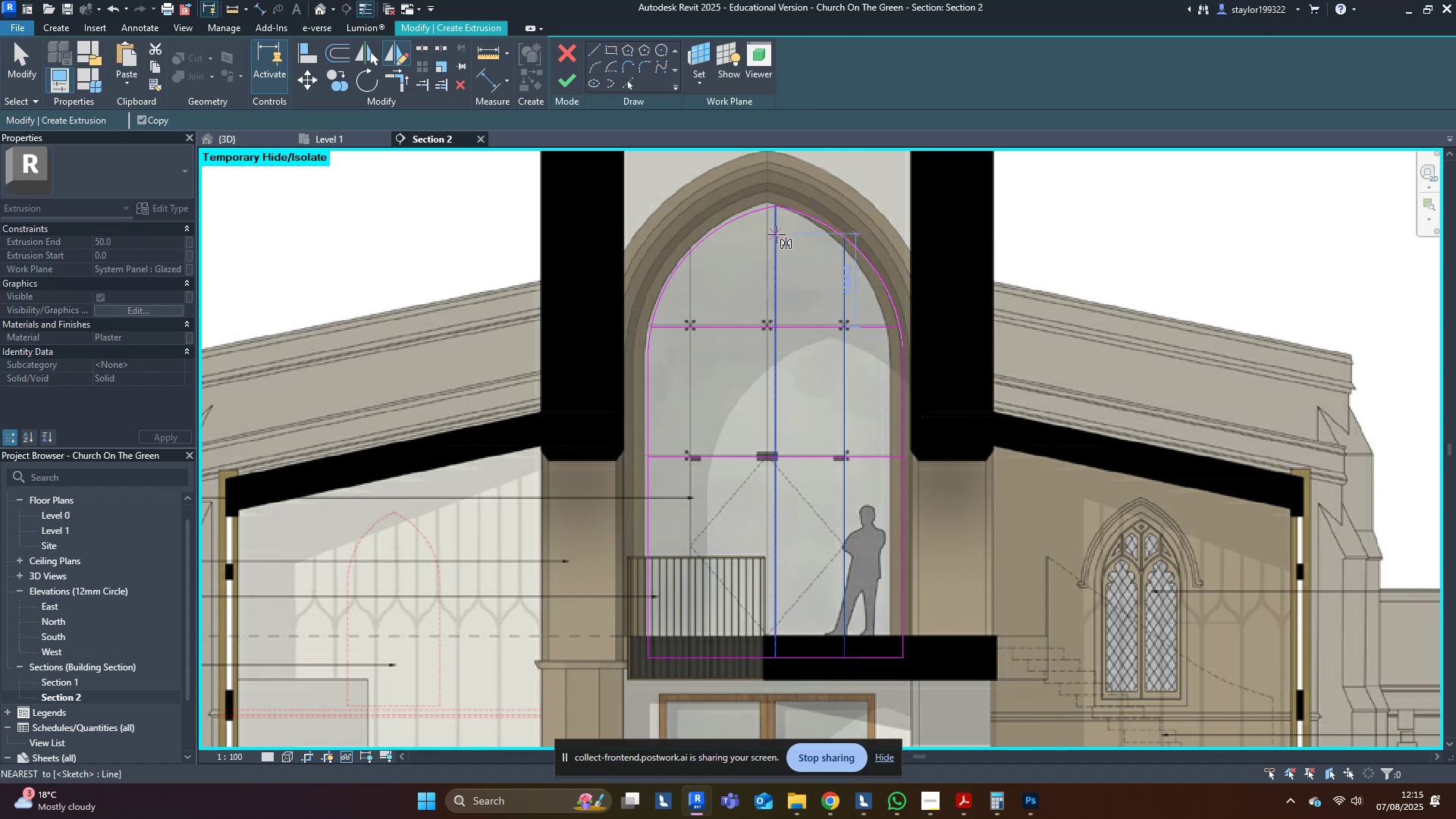 
left_click([777, 234])
 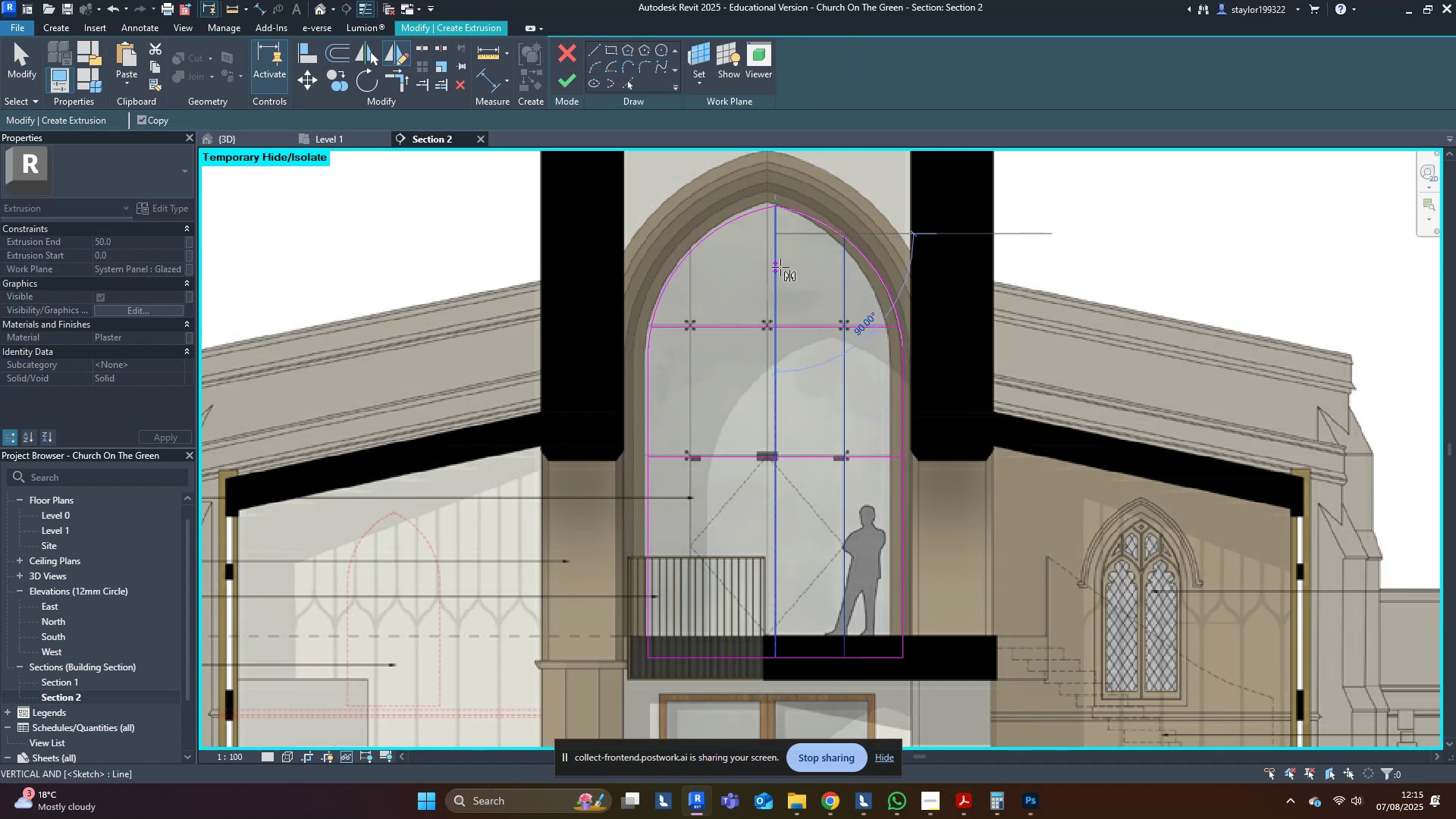 
left_click([780, 267])
 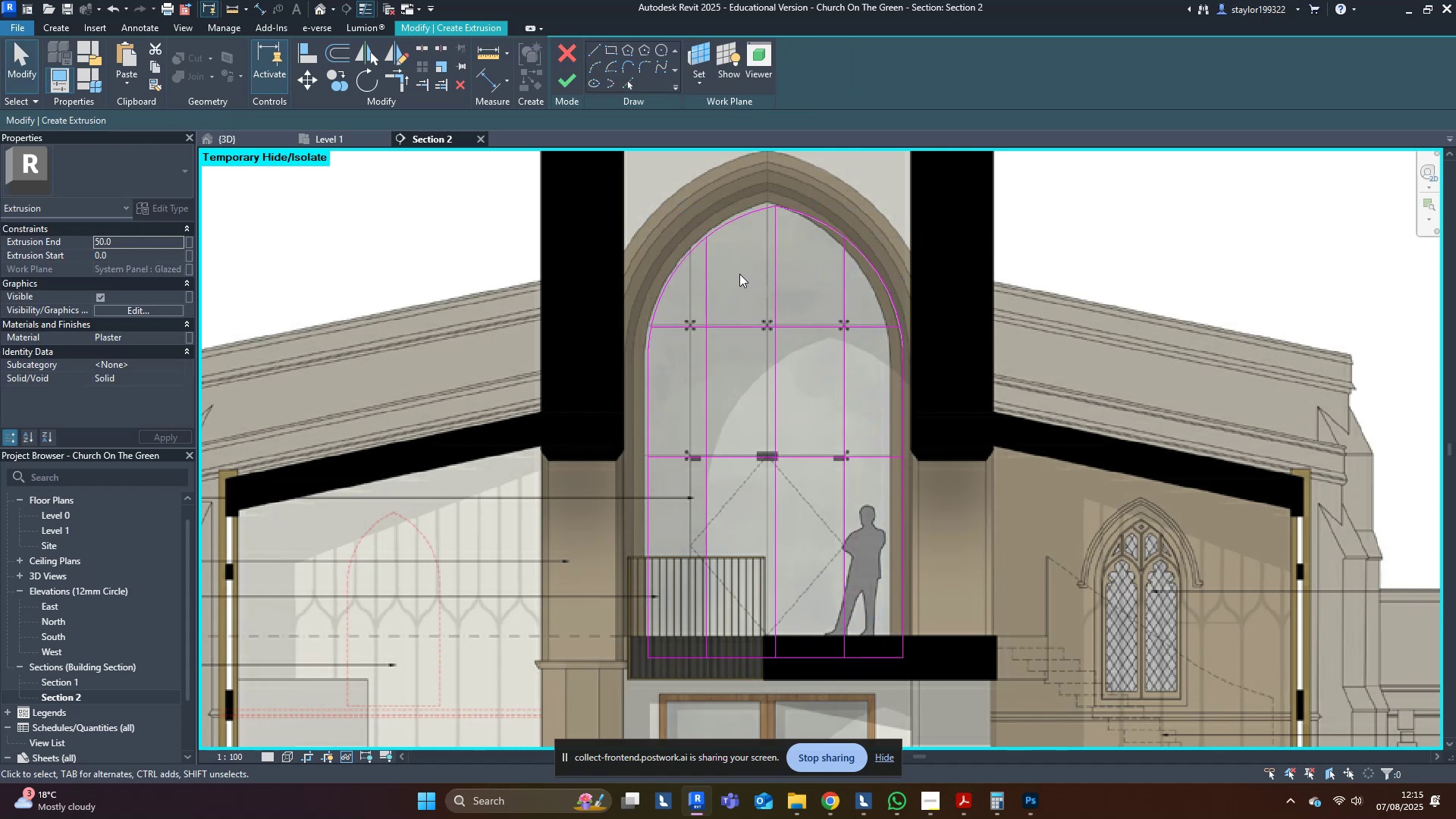 
double_click([748, 278])
 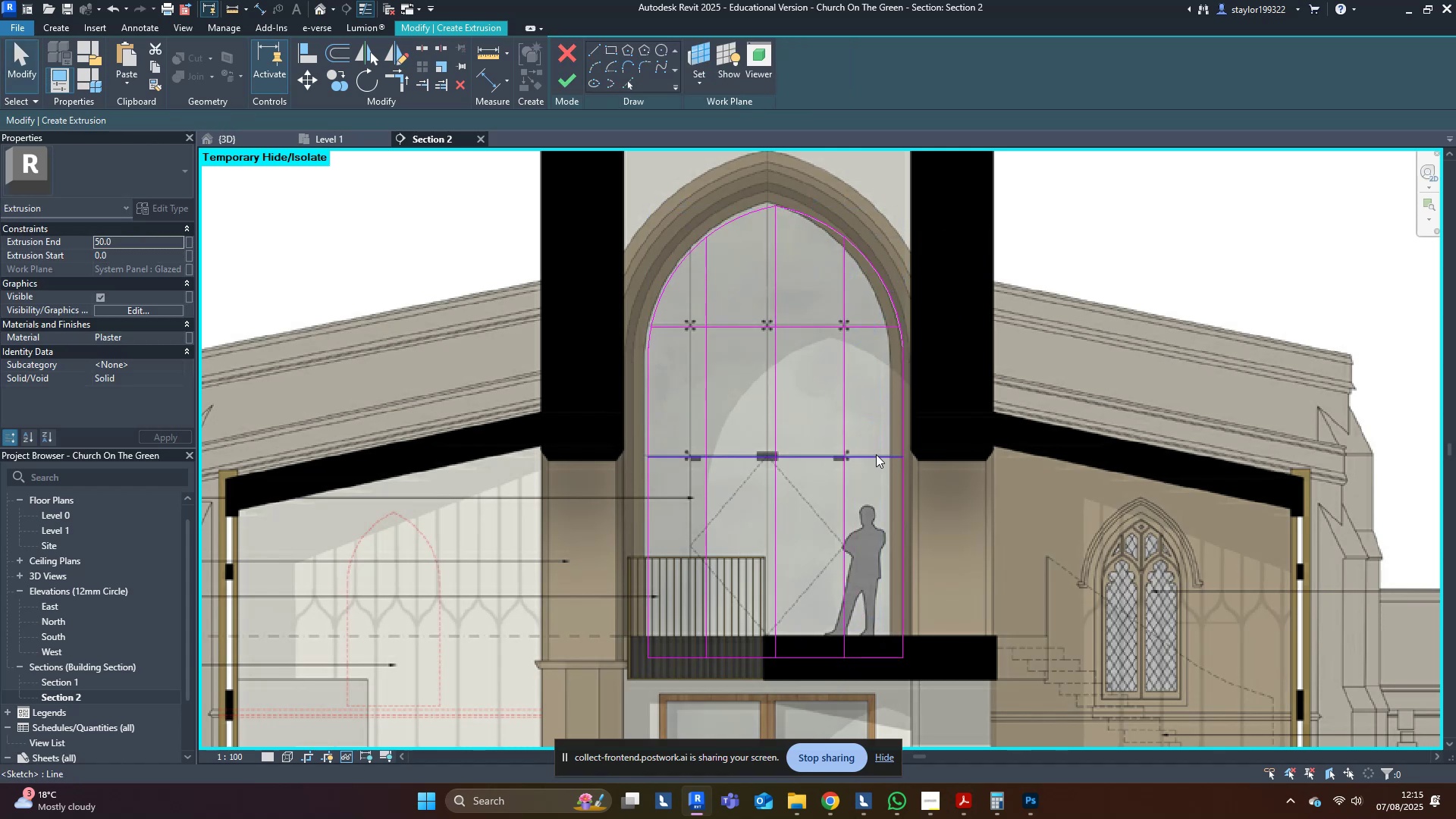 
type(odof)
 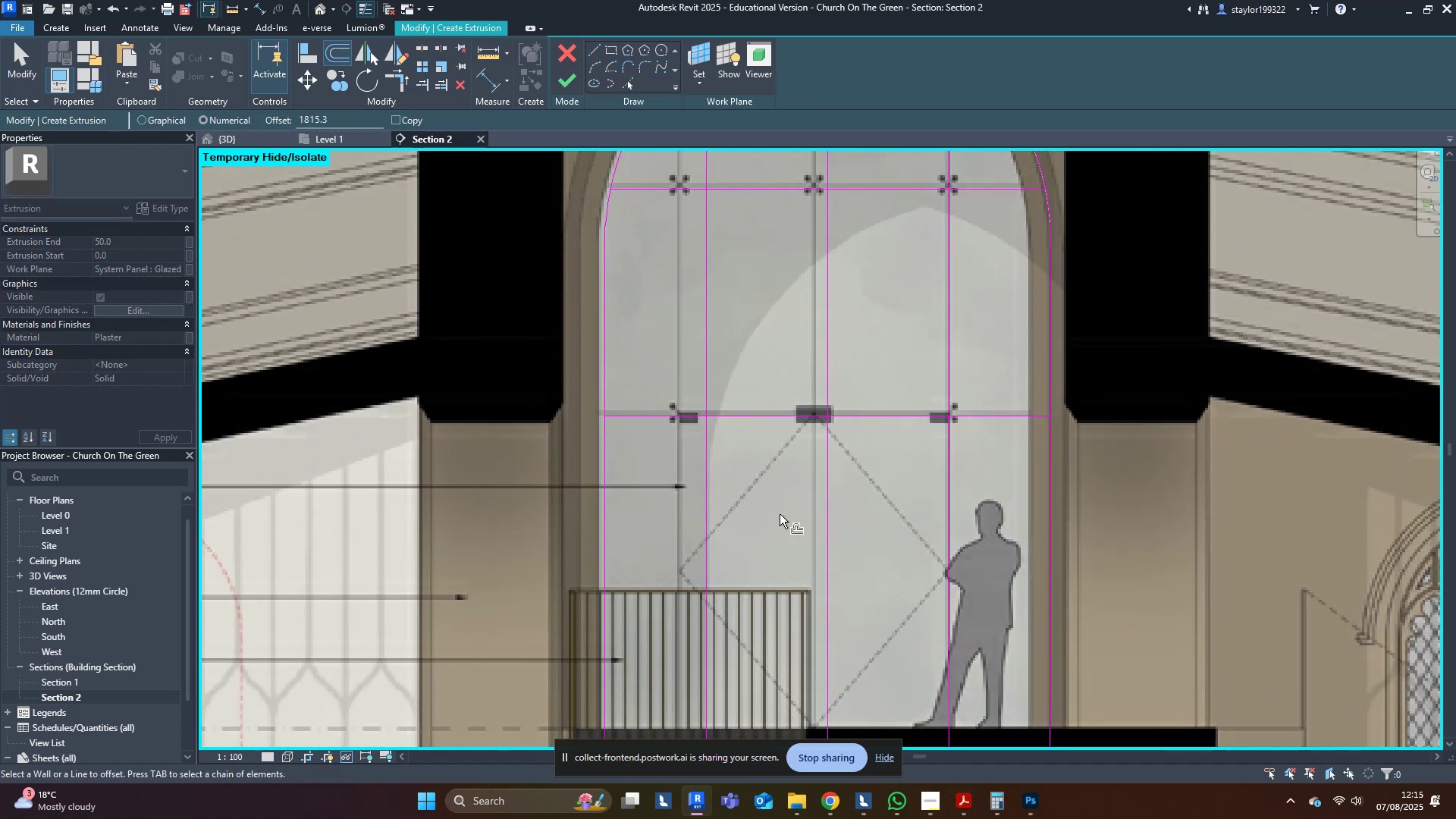 
scroll: coordinate [740, 515], scroll_direction: up, amount: 4.0
 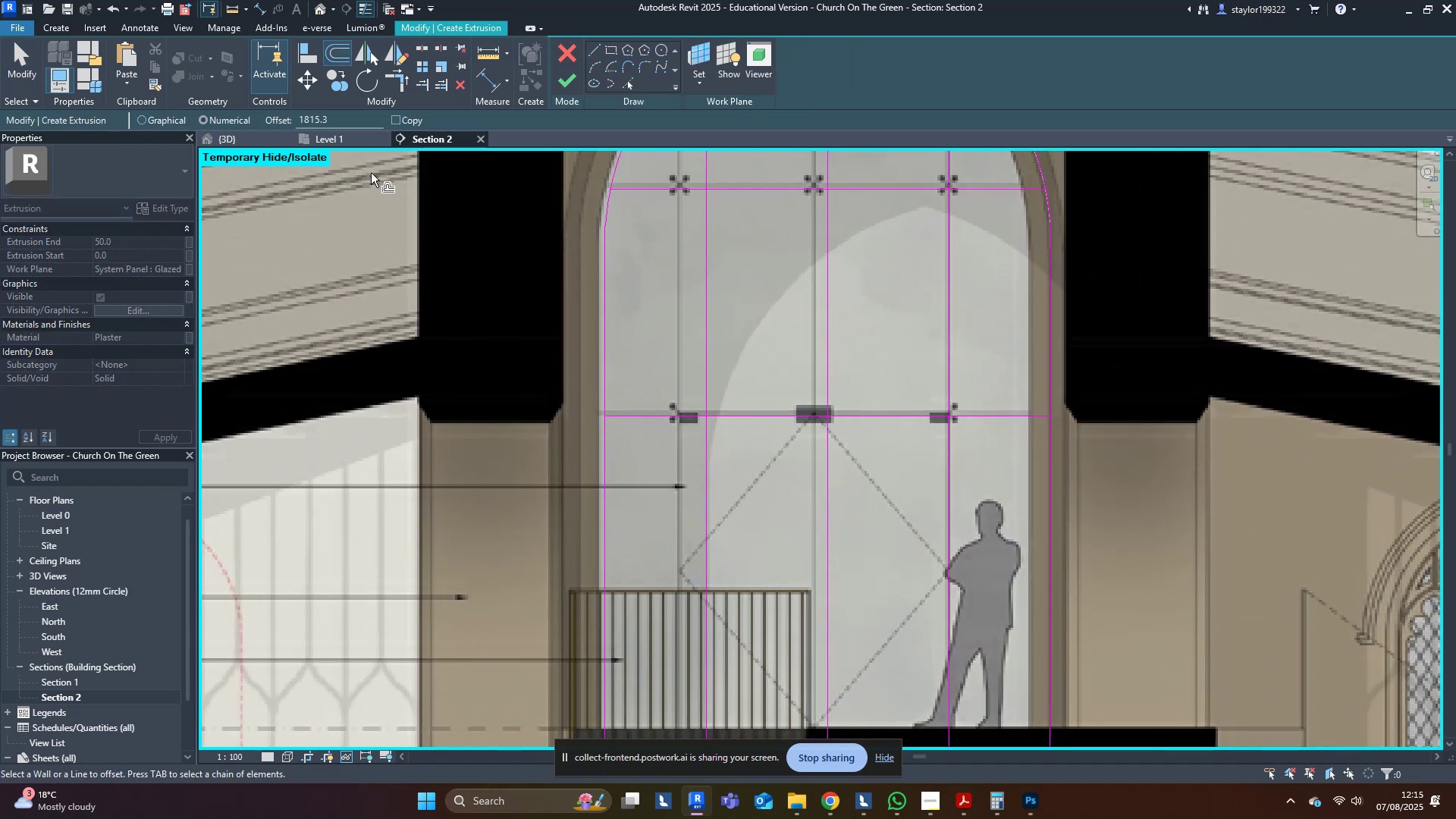 
left_click_drag(start_coordinate=[343, 127], to_coordinate=[238, 115])
 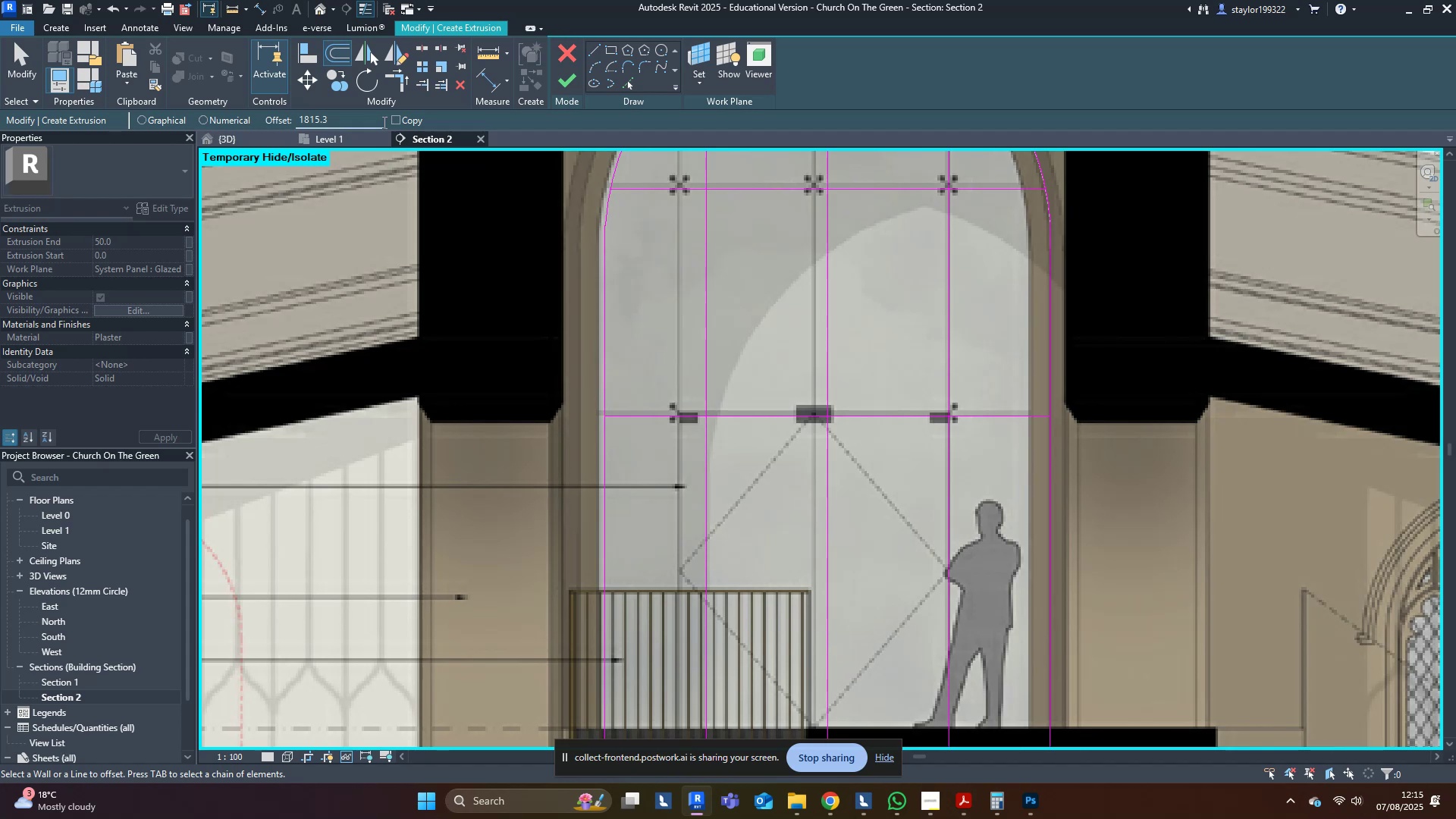 
left_click_drag(start_coordinate=[366, 124], to_coordinate=[233, 121])
 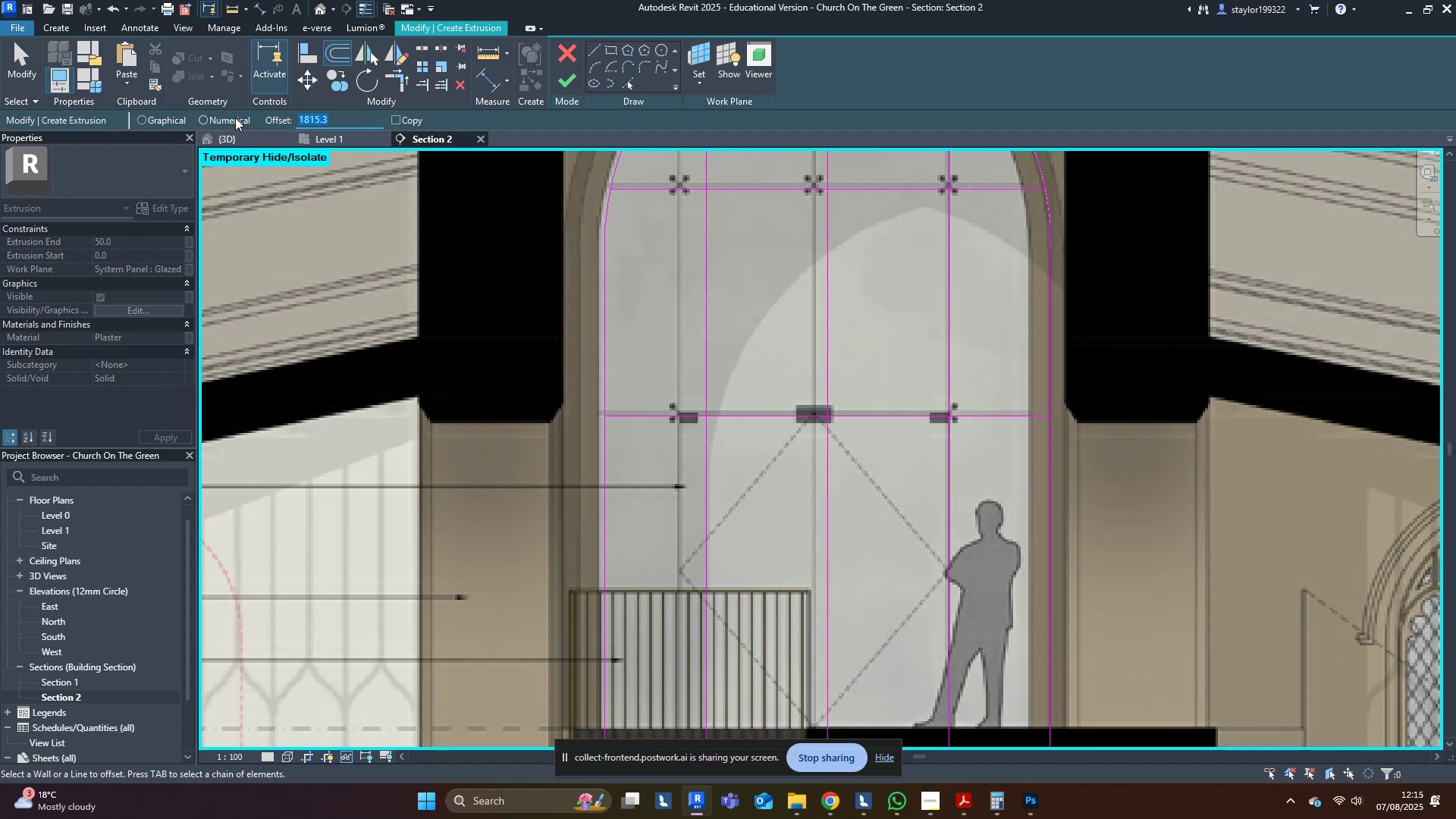 
key(2)
 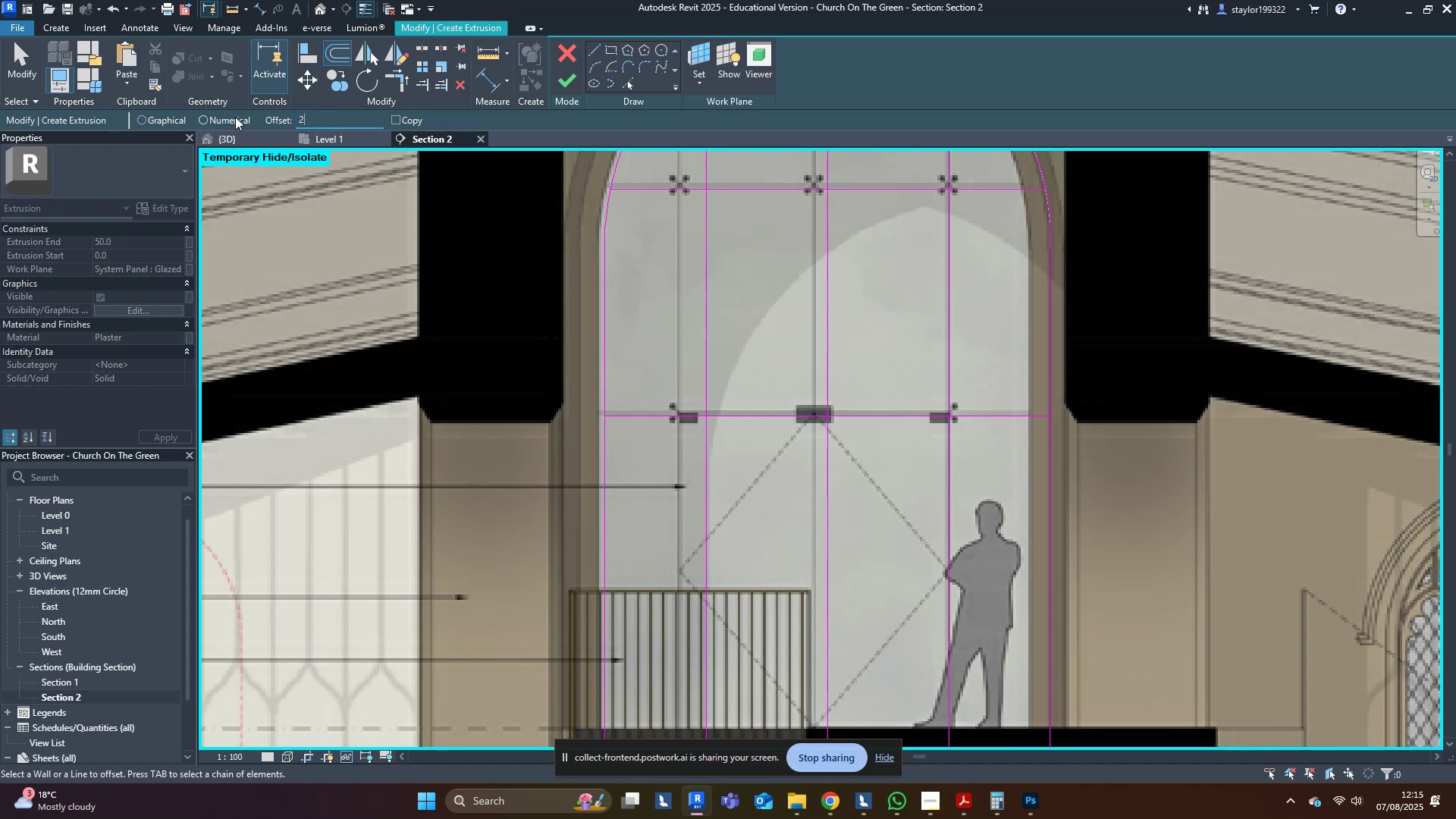 
key(Period)
 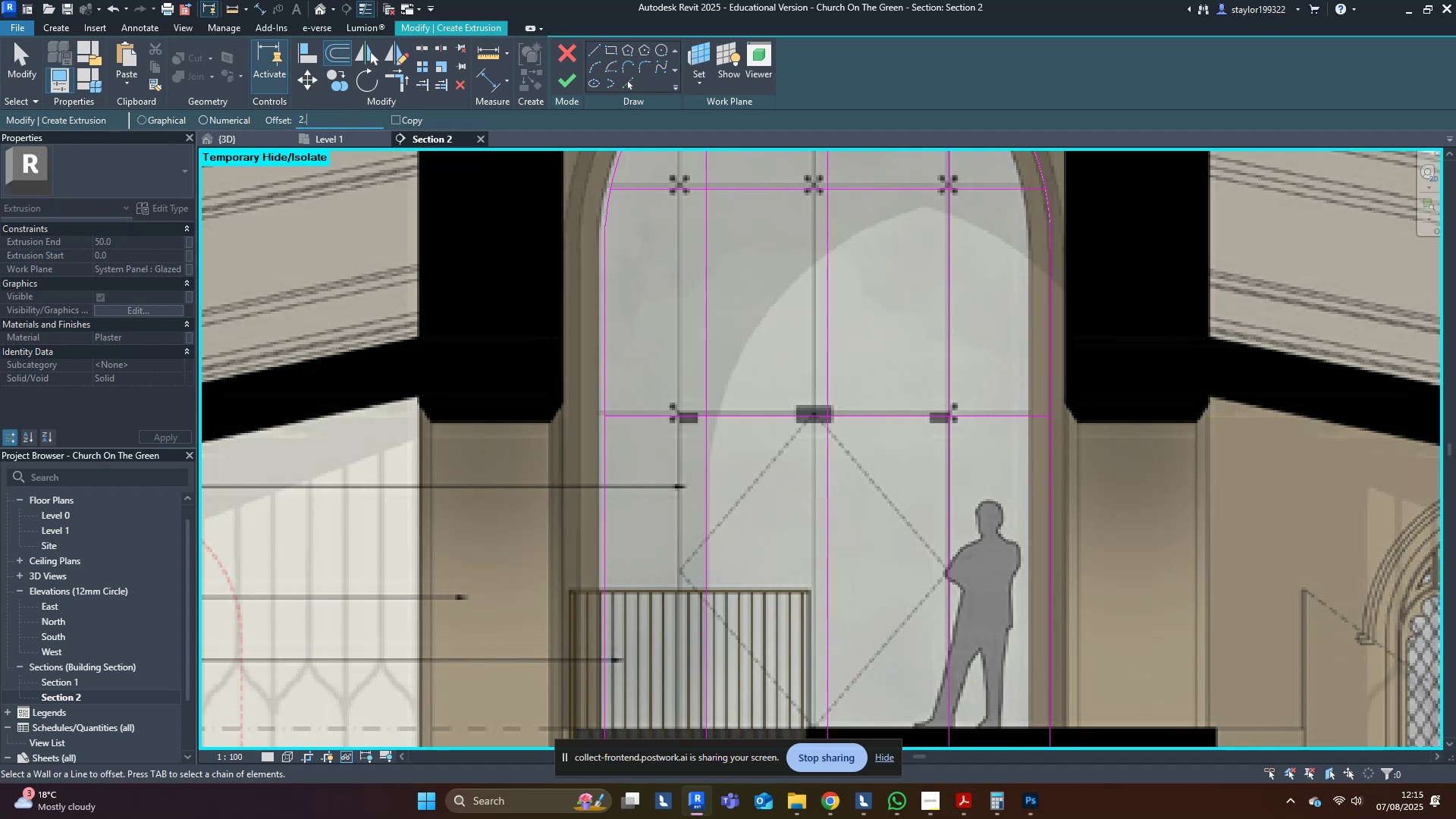 
key(5)
 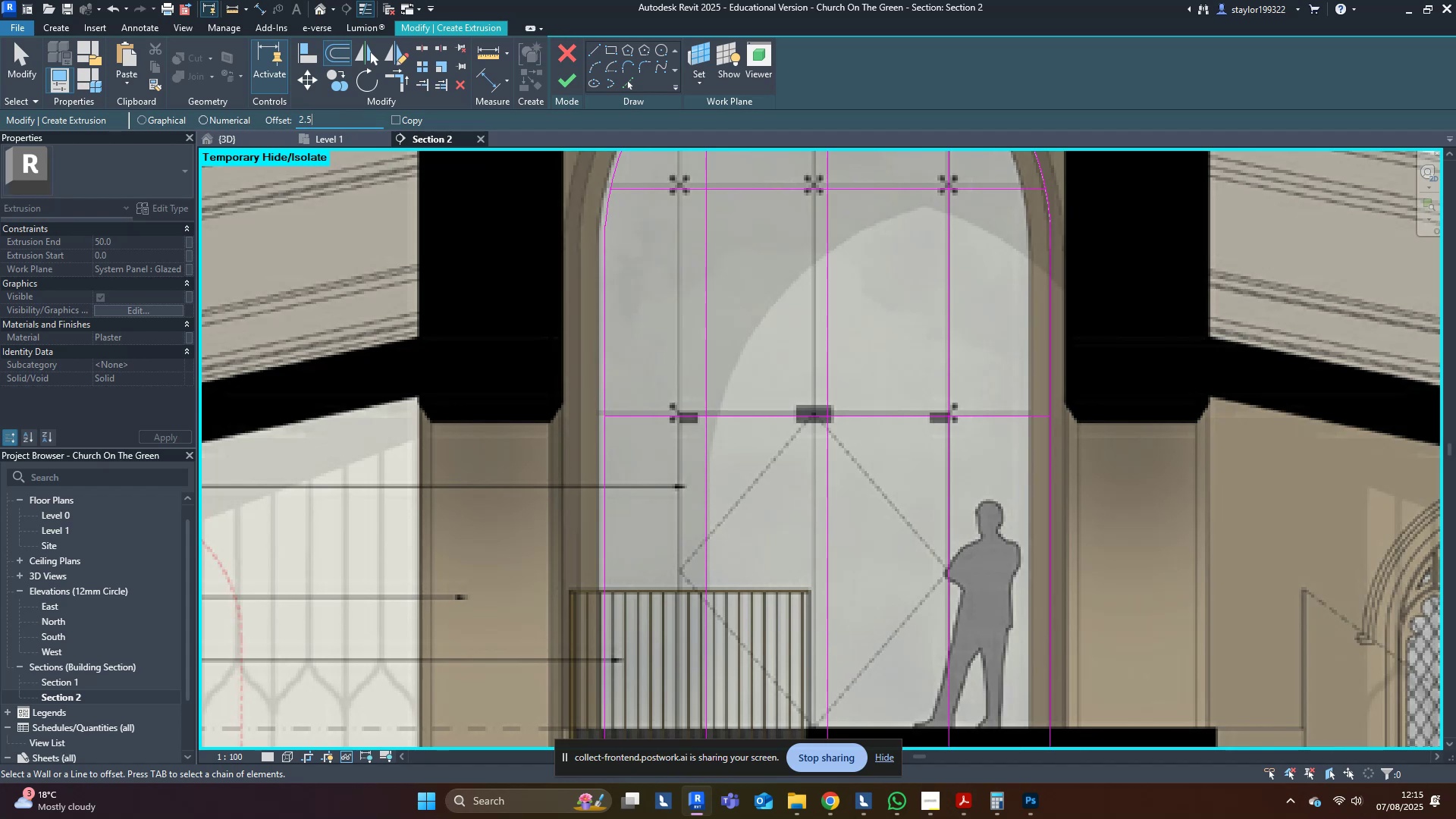 
key(Enter)
 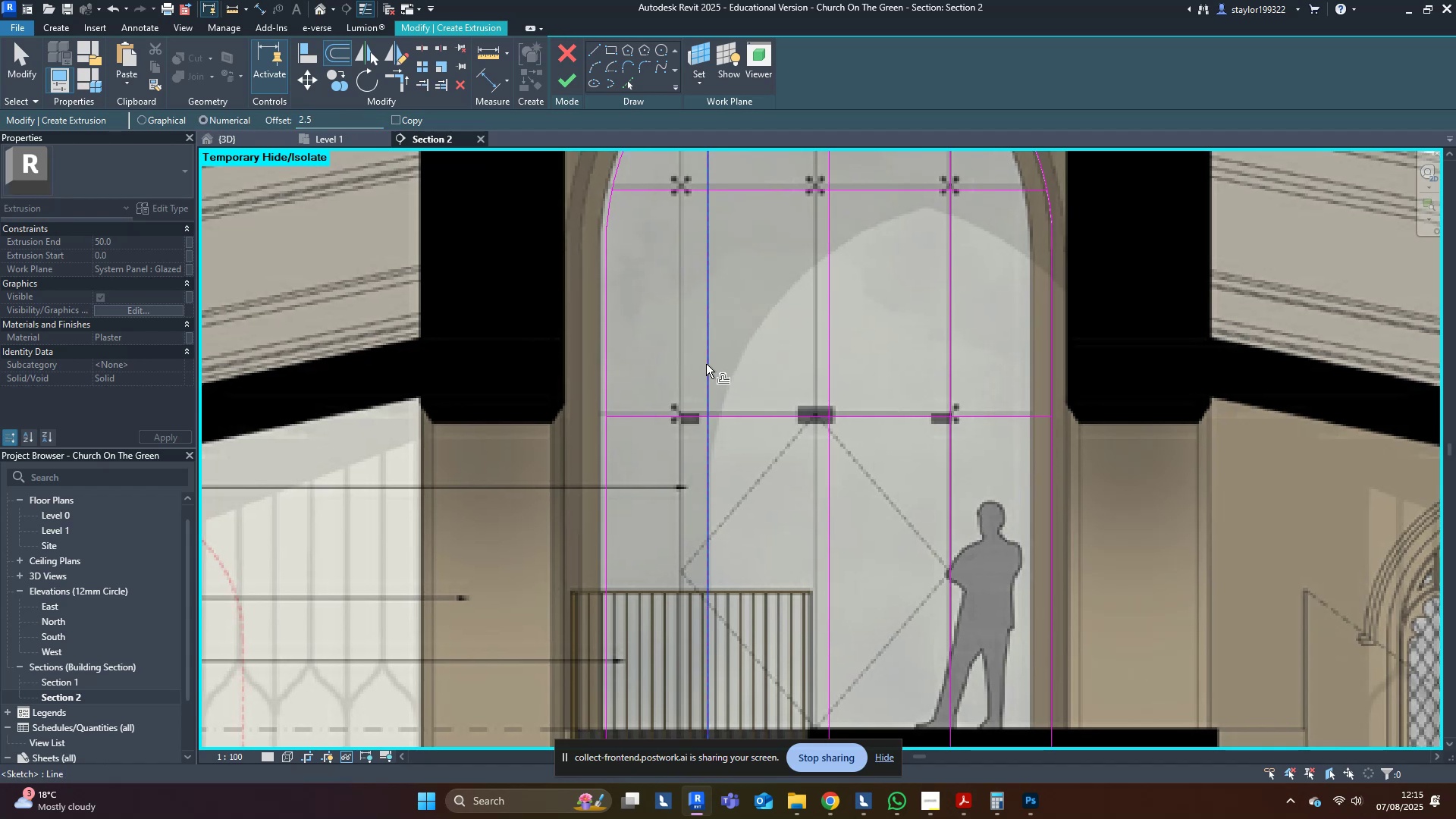 
left_click([706, 364])
 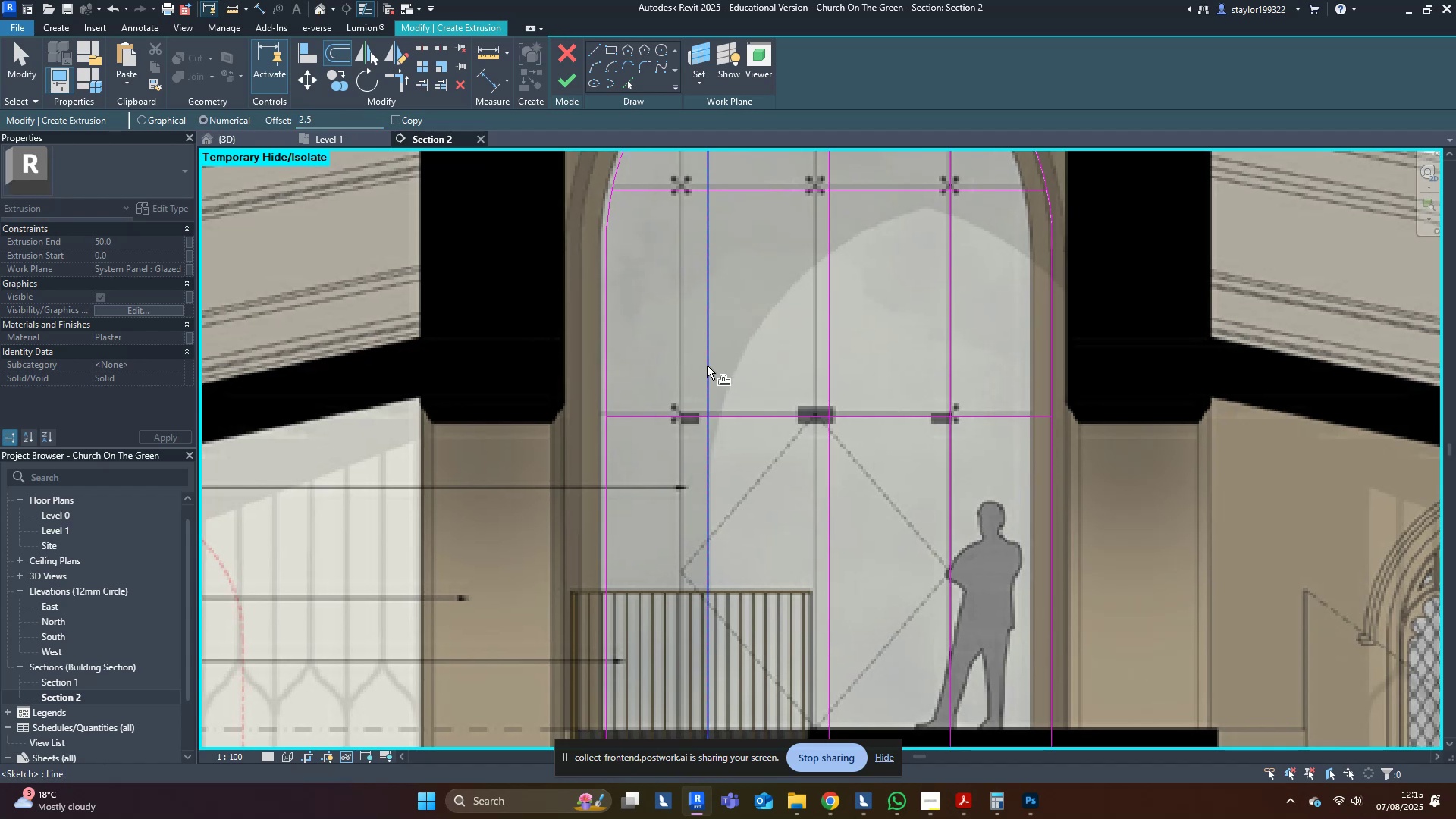 
scroll: coordinate [752, 428], scroll_direction: up, amount: 8.0
 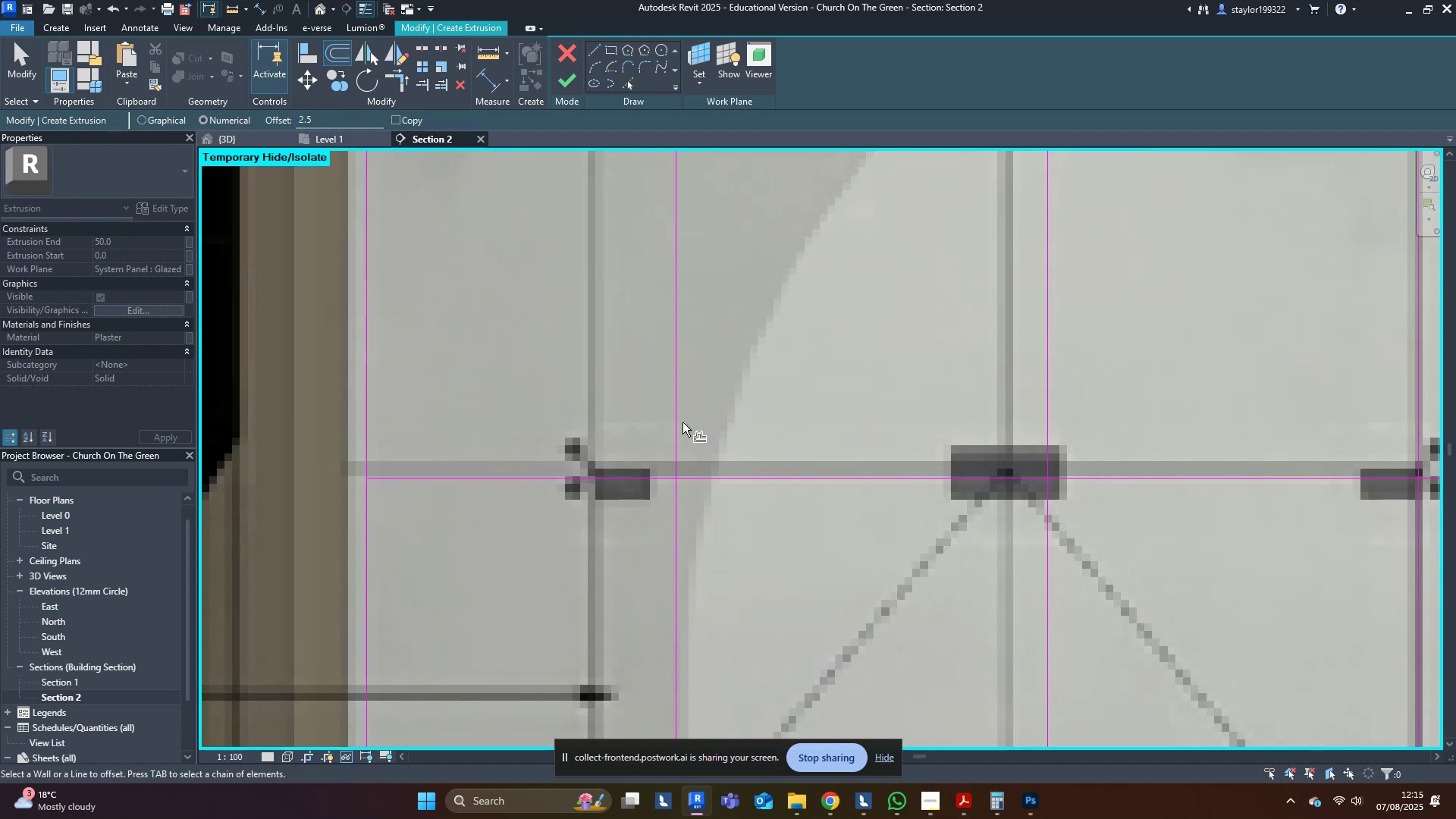 
hold_key(key=ControlLeft, duration=0.53)
 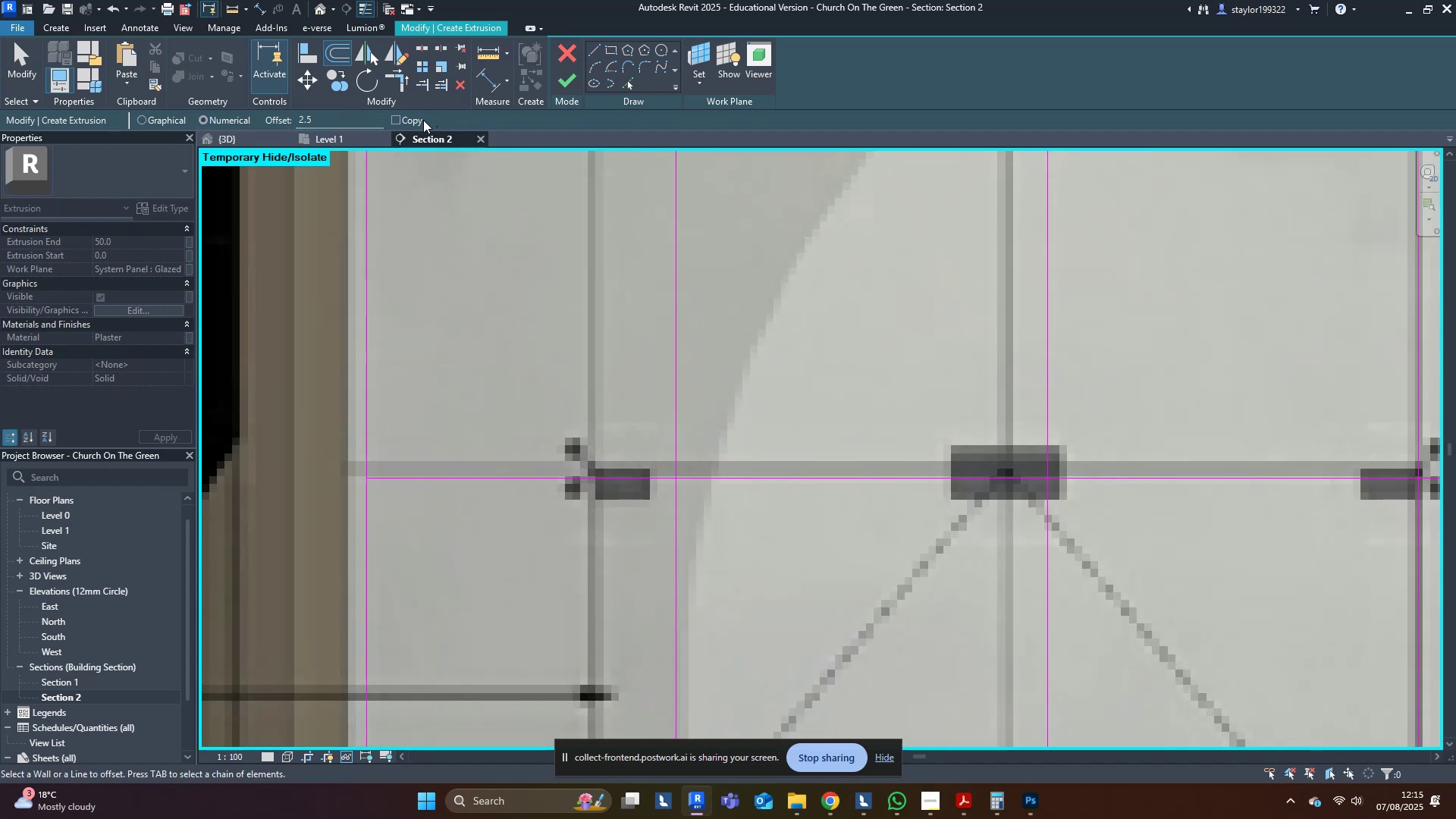 
scroll: coordinate [594, 339], scroll_direction: up, amount: 4.0
 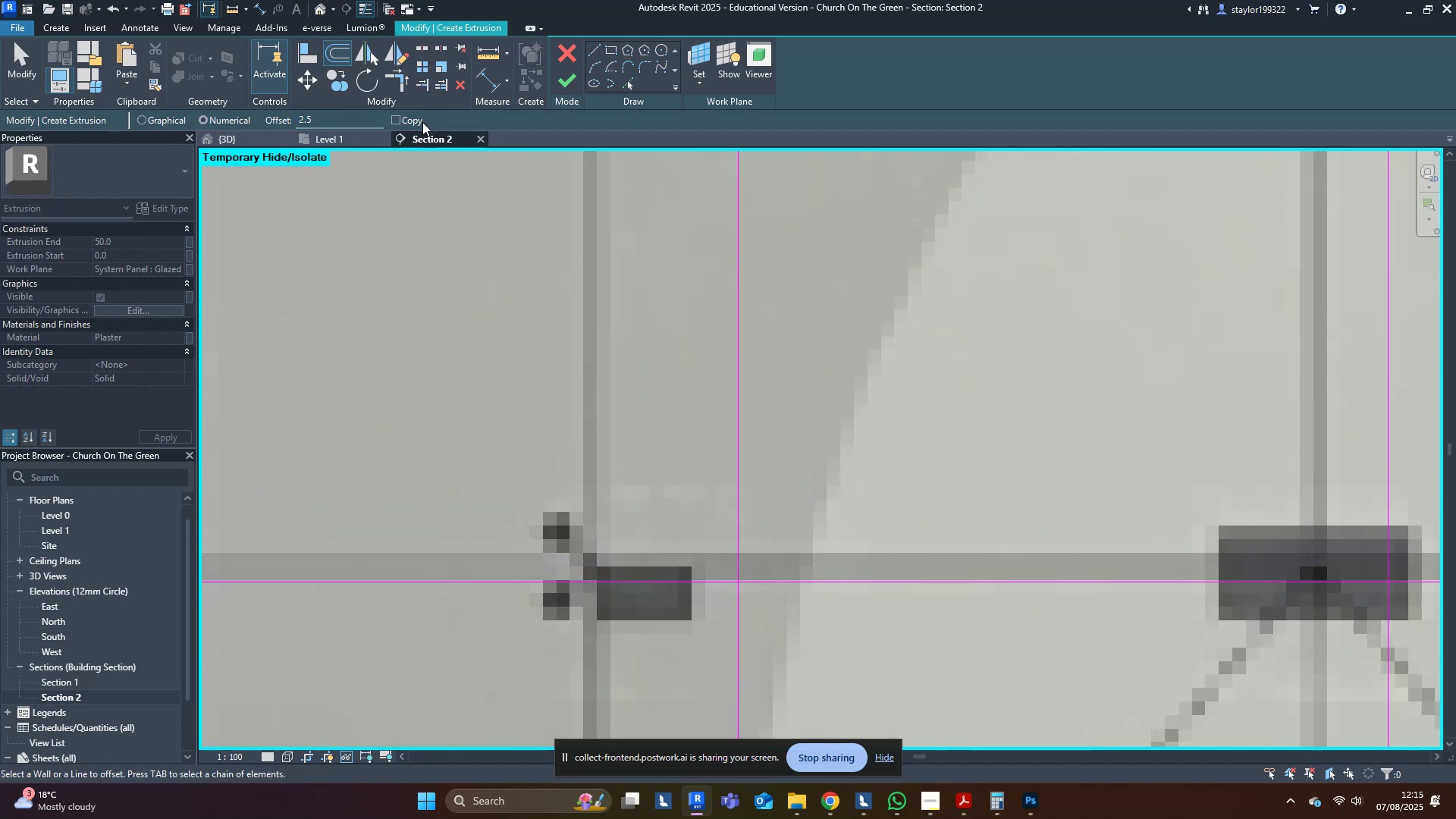 
left_click([410, 115])
 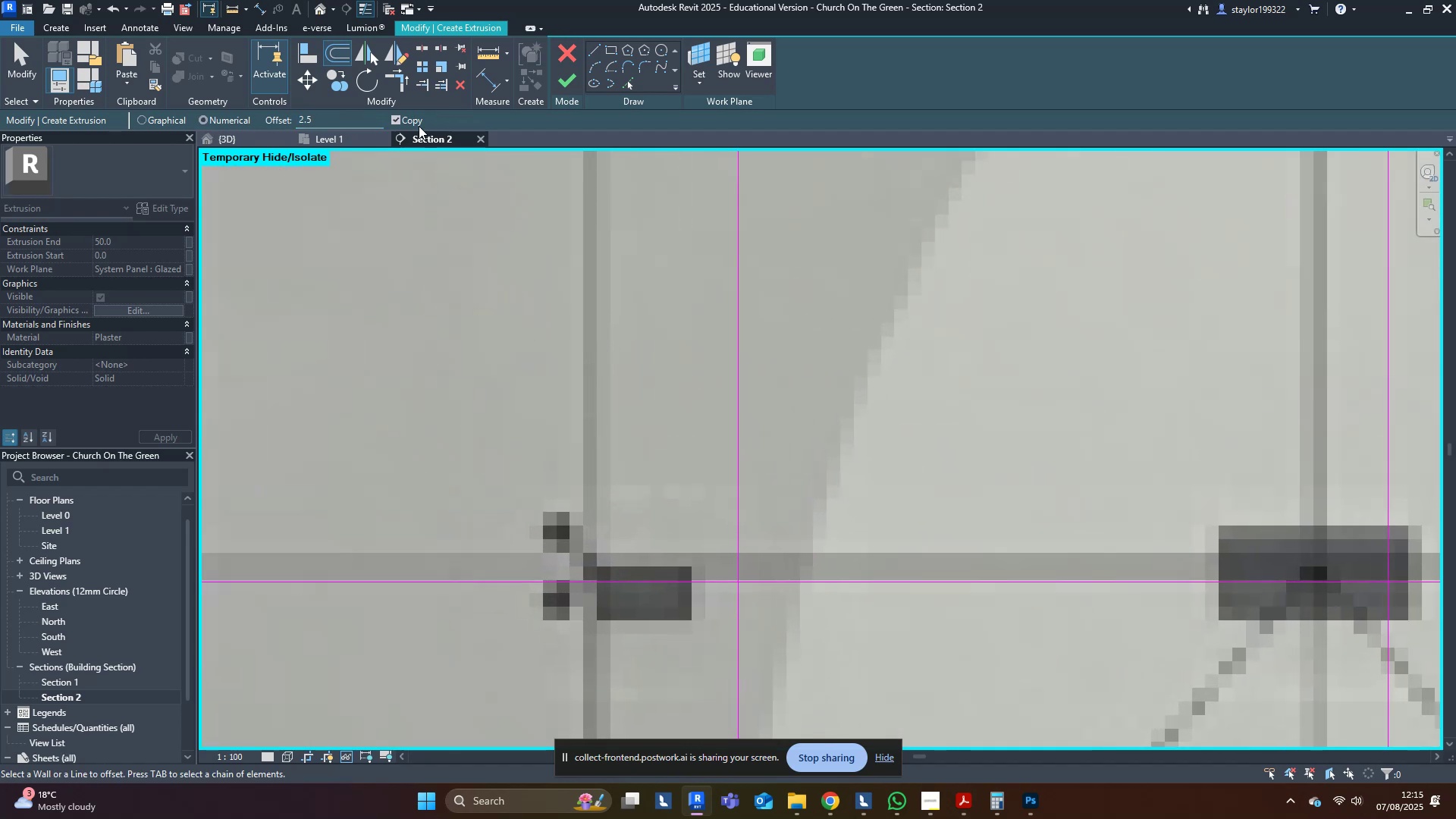 
scroll: coordinate [825, 420], scroll_direction: up, amount: 3.0
 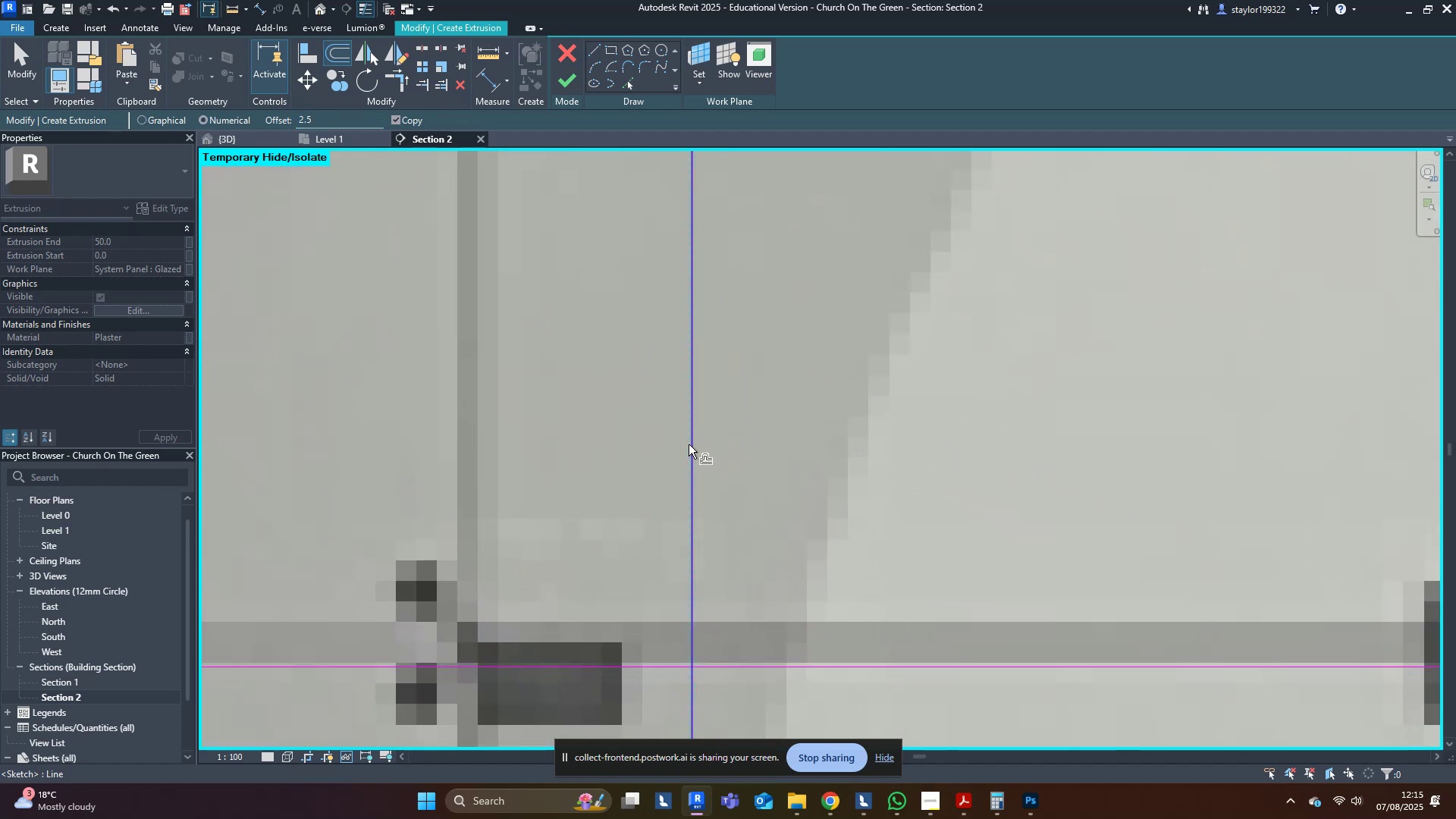 
left_click([689, 444])
 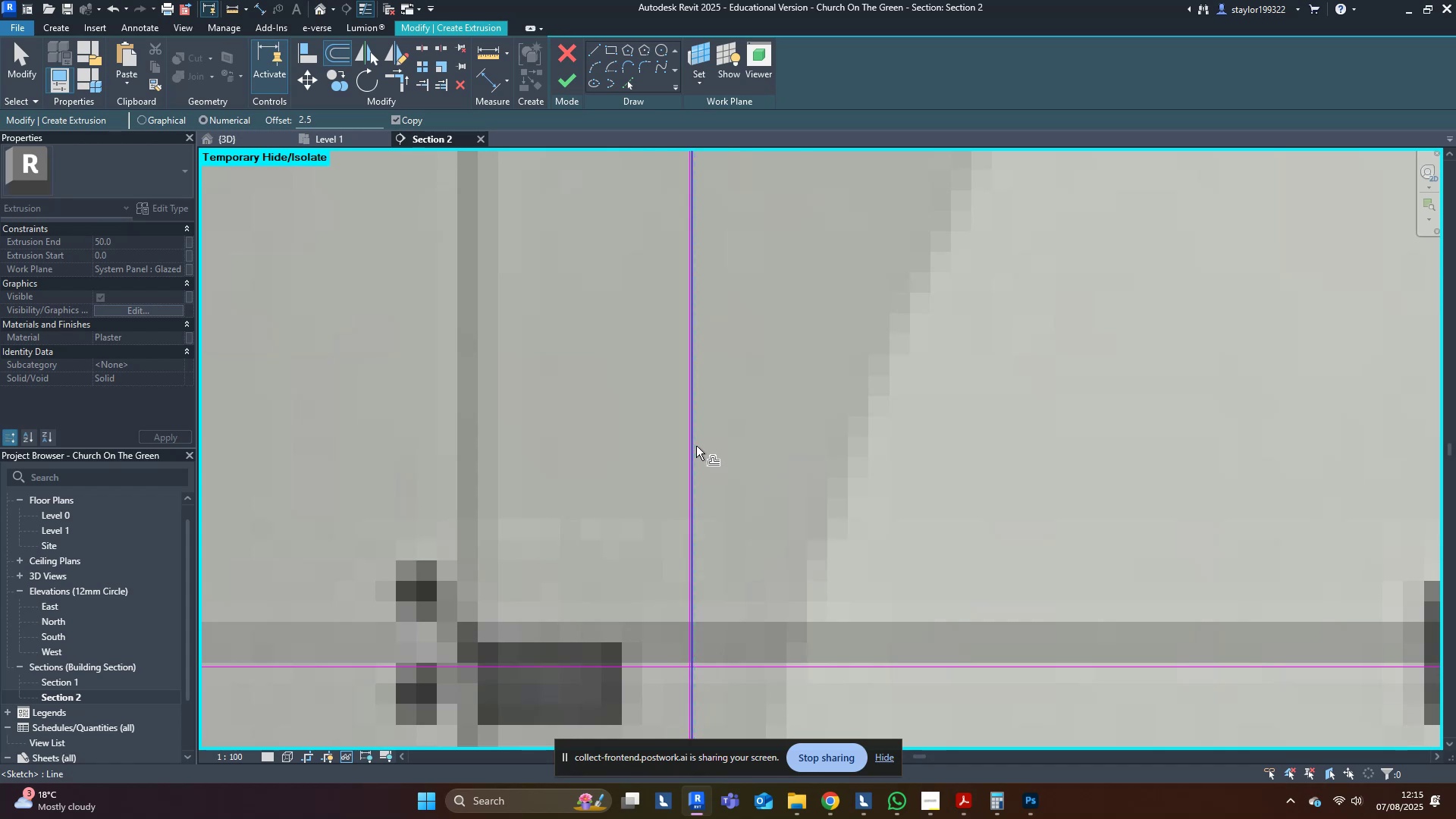 
left_click([696, 446])
 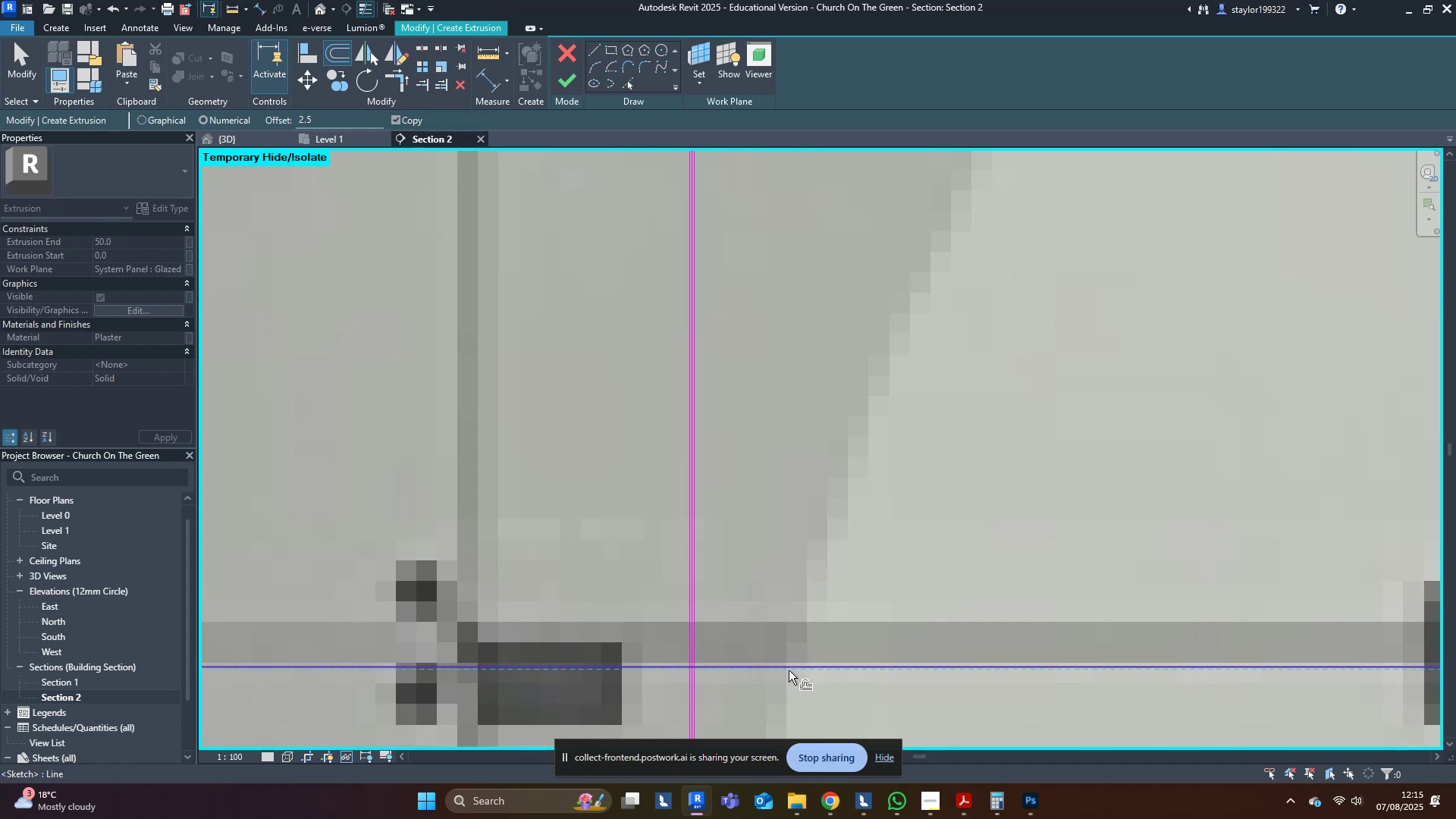 
left_click([789, 670])
 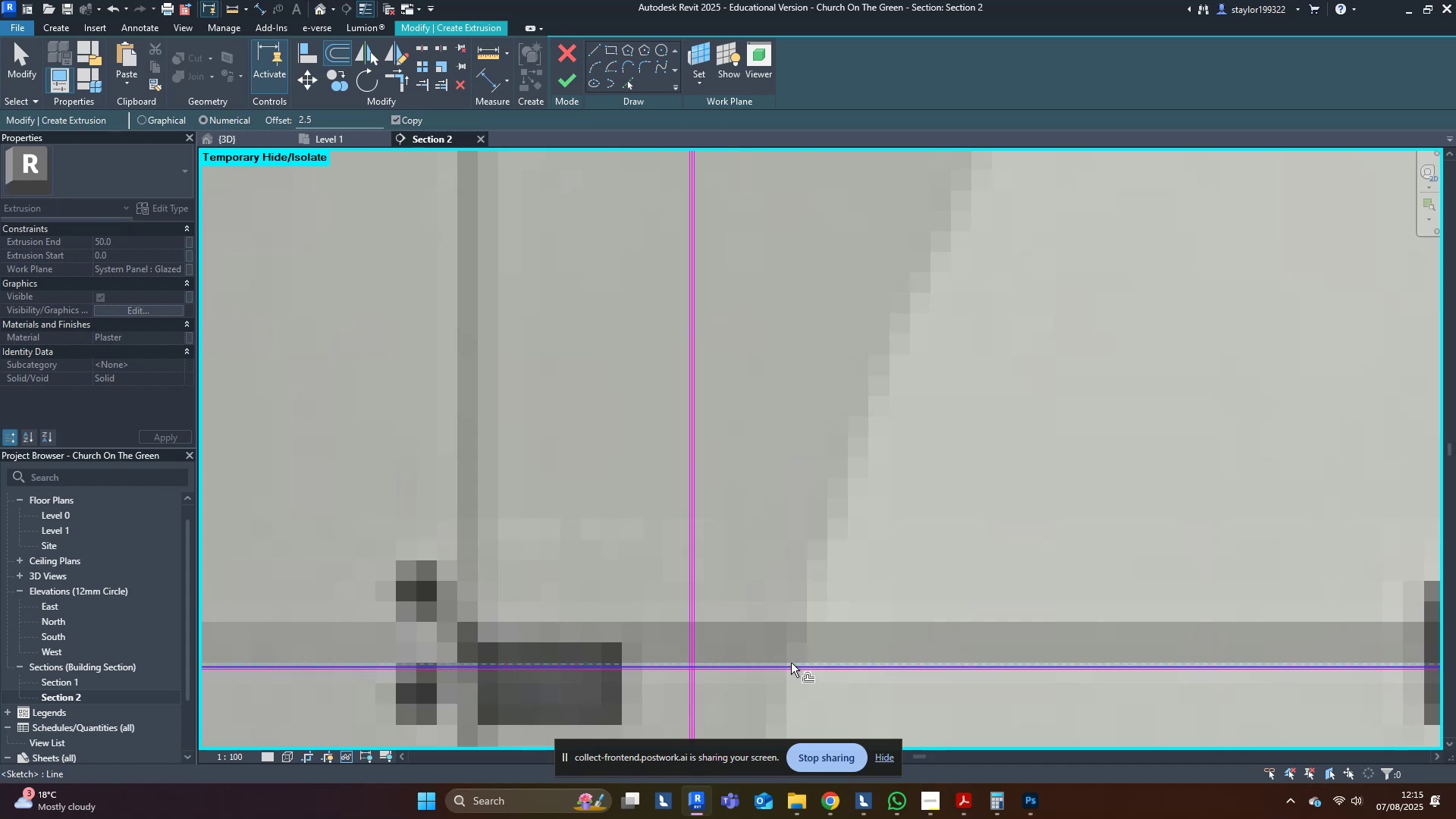 
left_click([791, 663])
 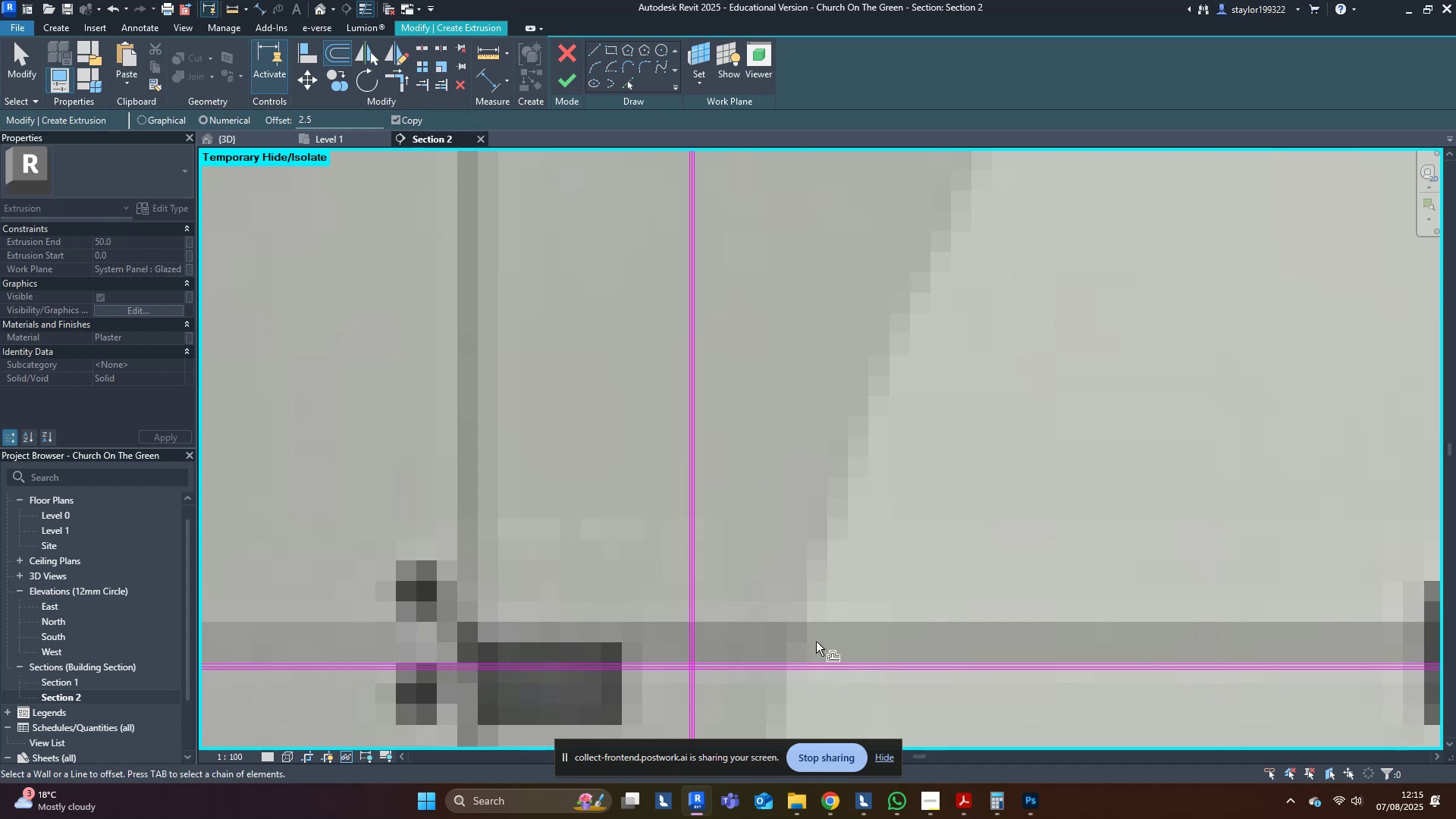 
scroll: coordinate [819, 636], scroll_direction: down, amount: 11.0
 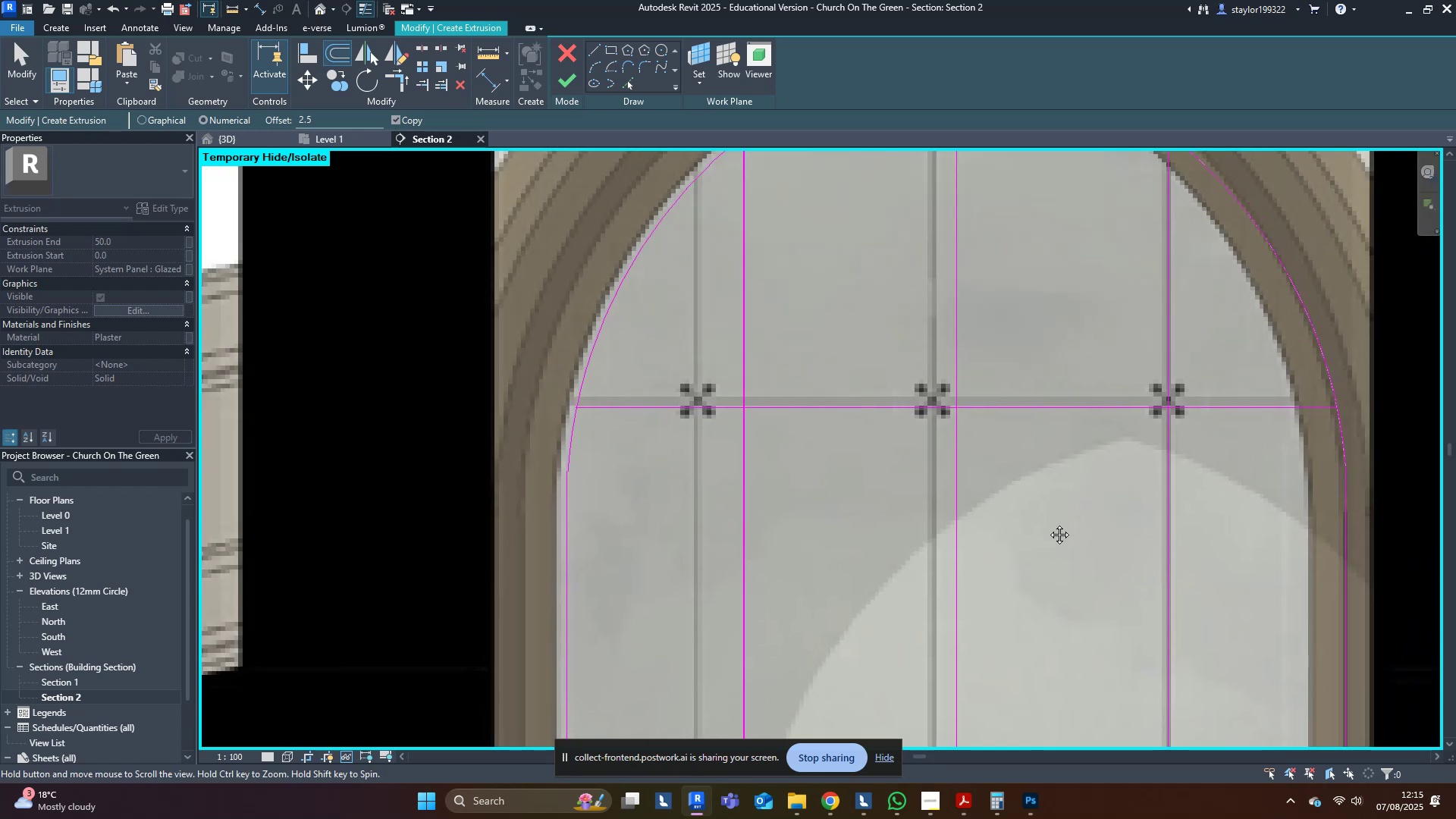 
scroll: coordinate [905, 610], scroll_direction: up, amount: 9.0
 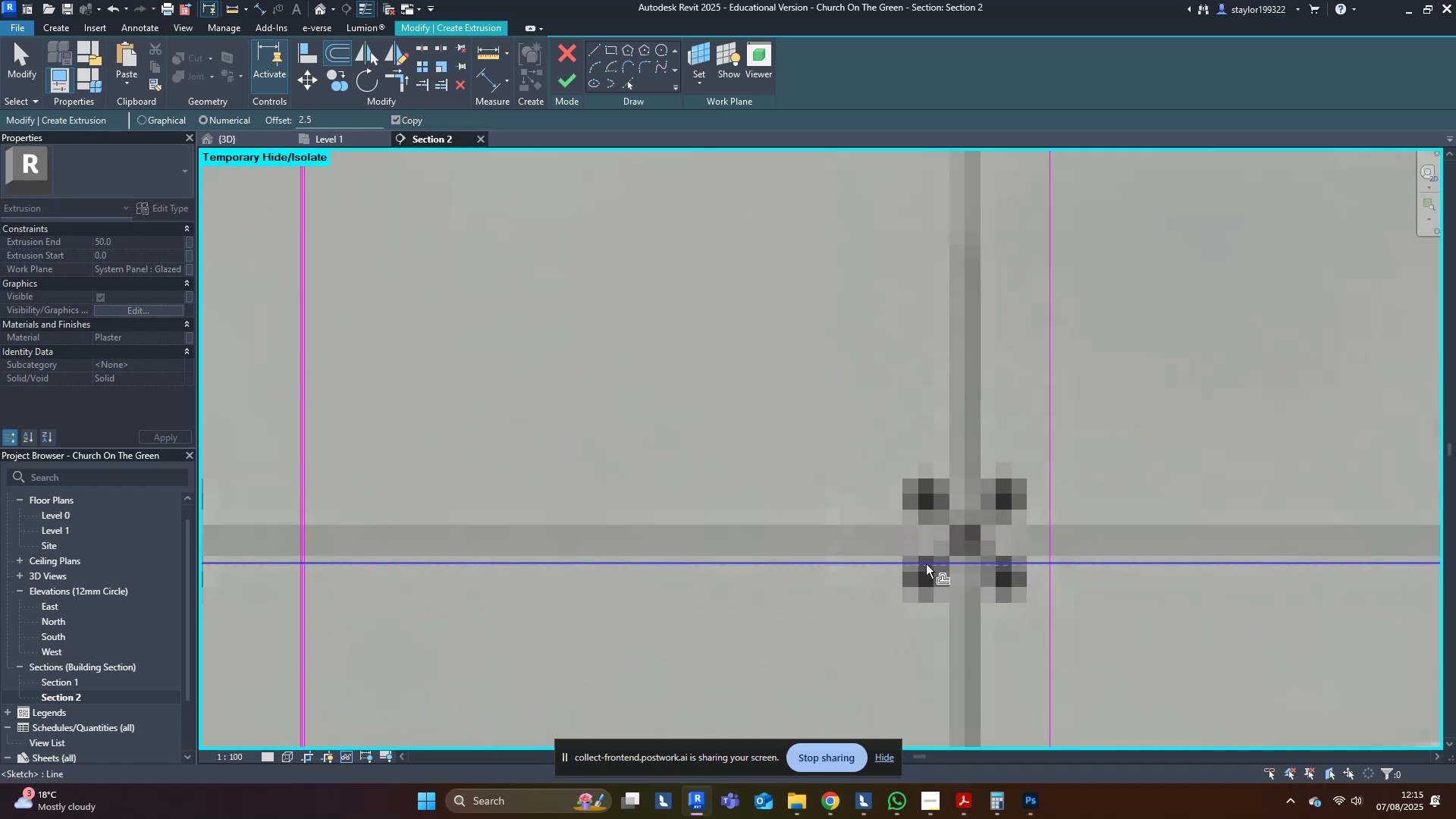 
left_click([926, 564])
 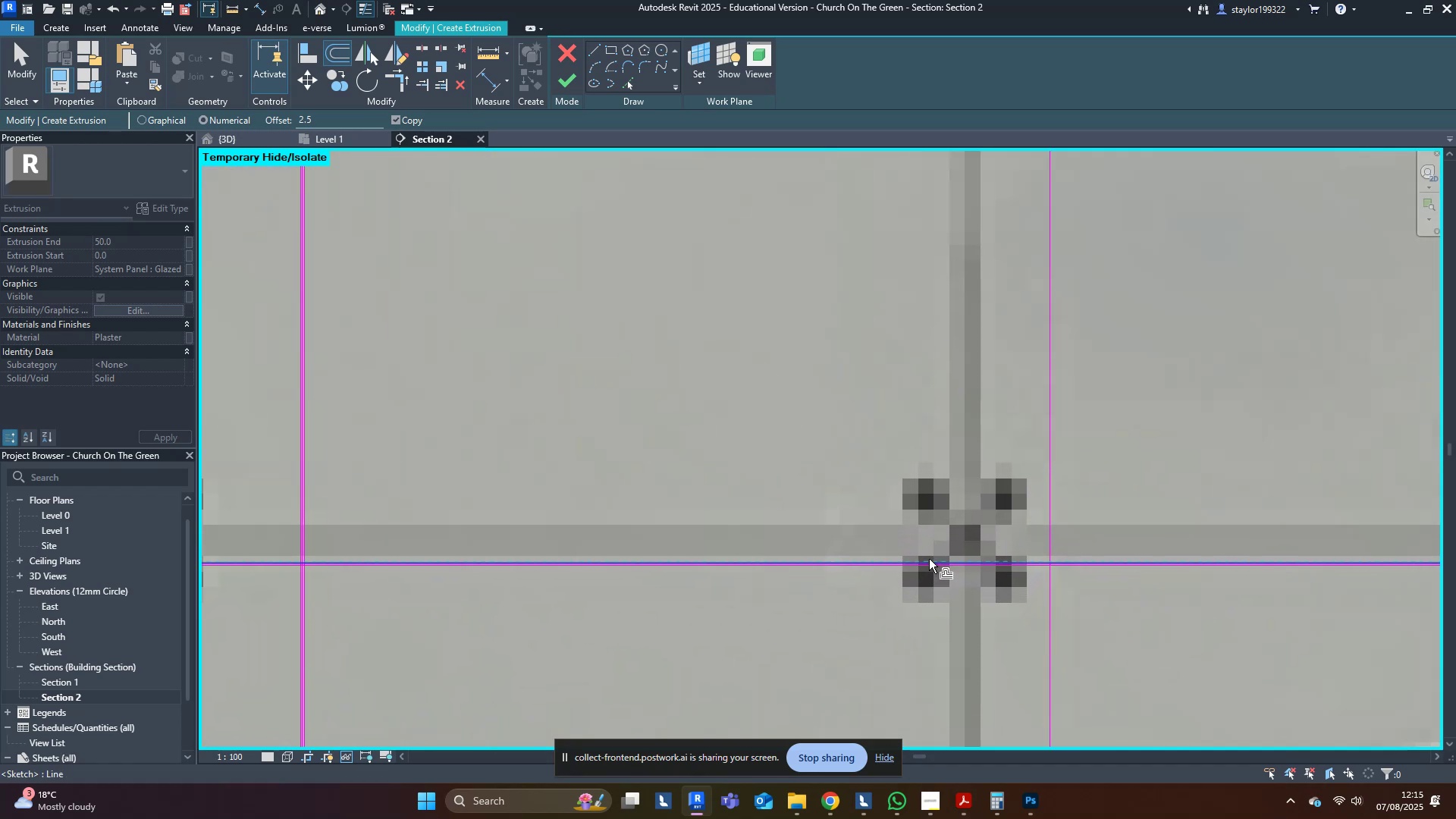 
left_click([929, 559])
 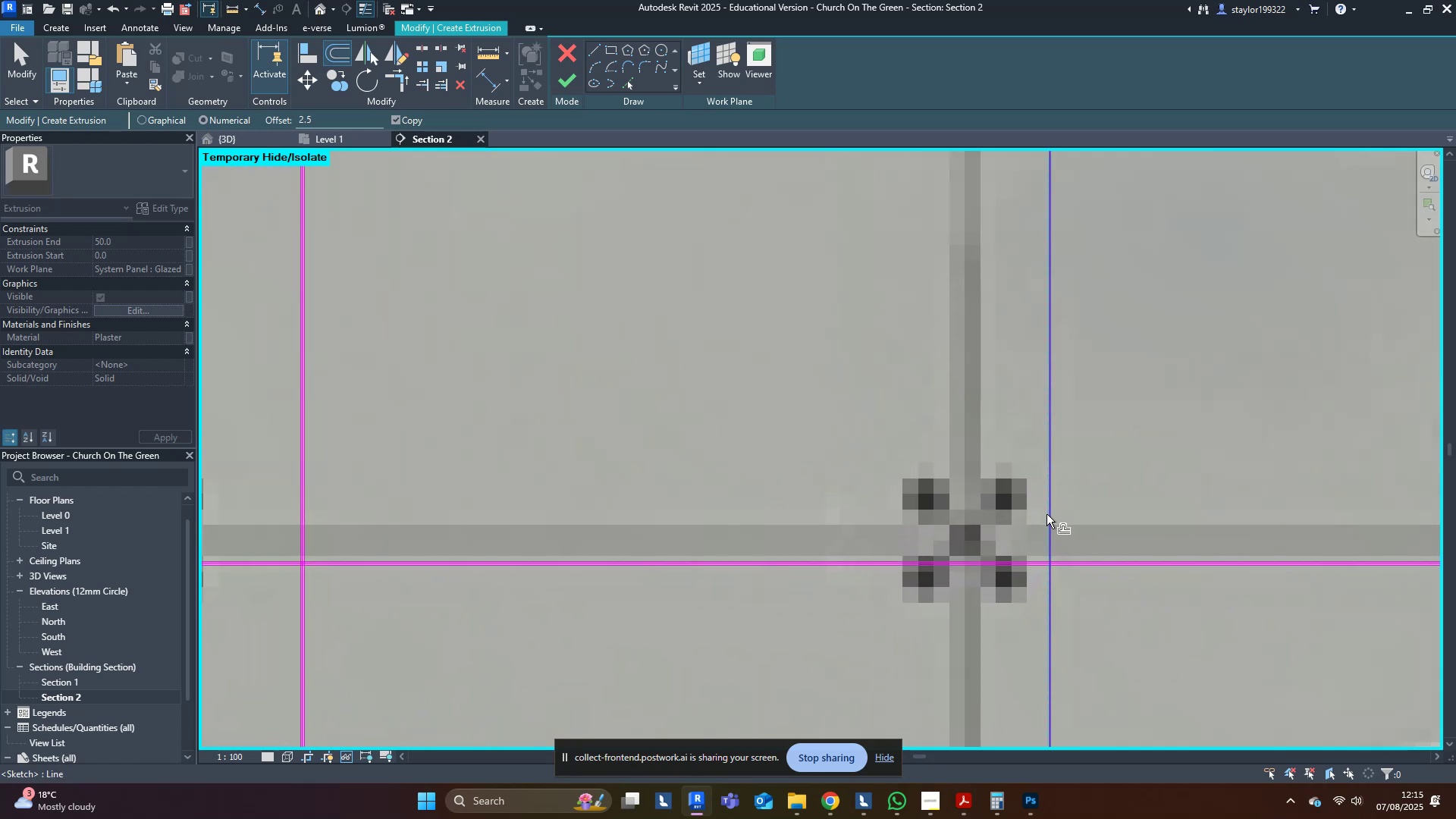 
left_click([1046, 514])
 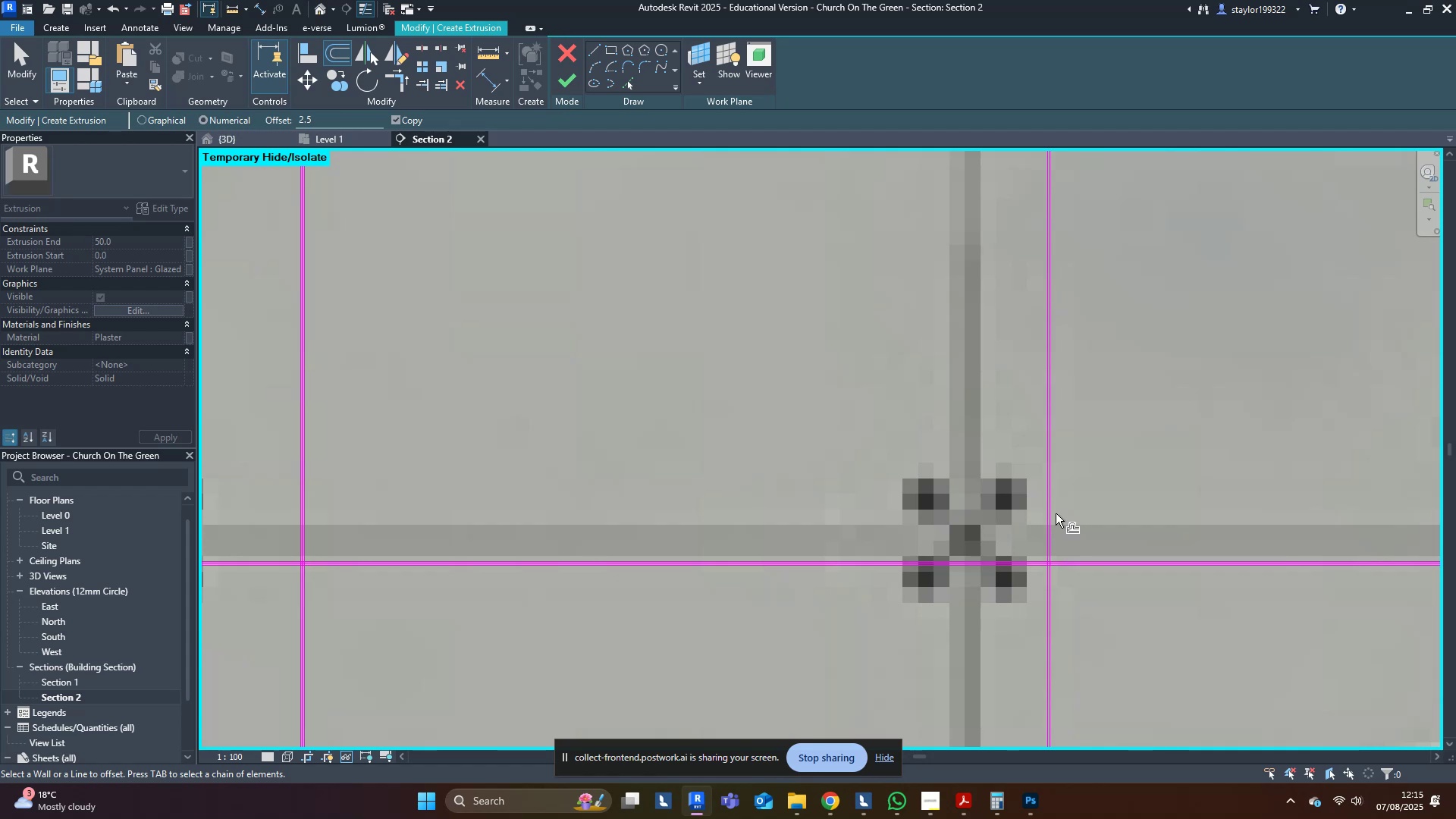 
left_click([1055, 513])
 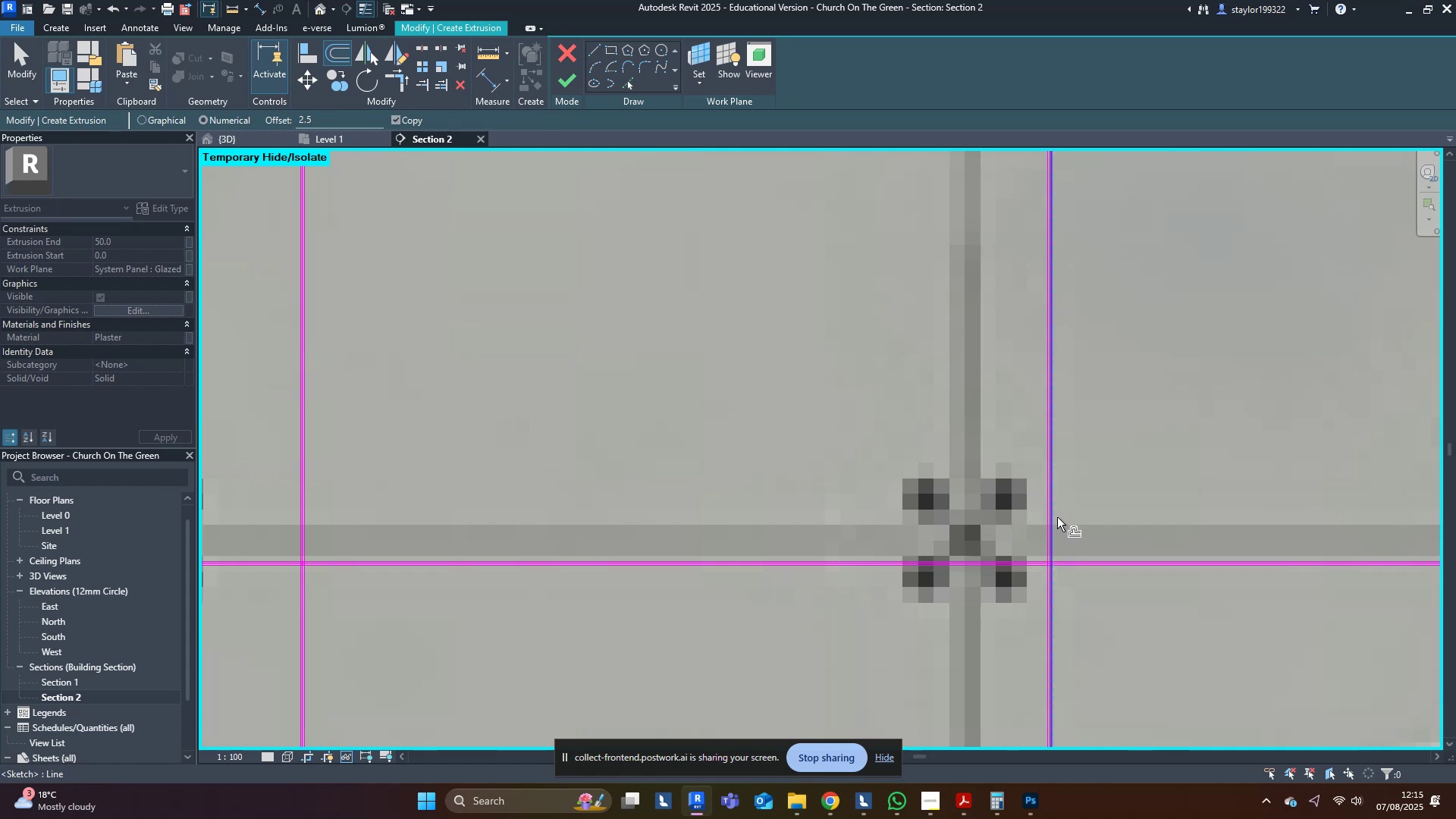 
scroll: coordinate [1059, 551], scroll_direction: down, amount: 4.0
 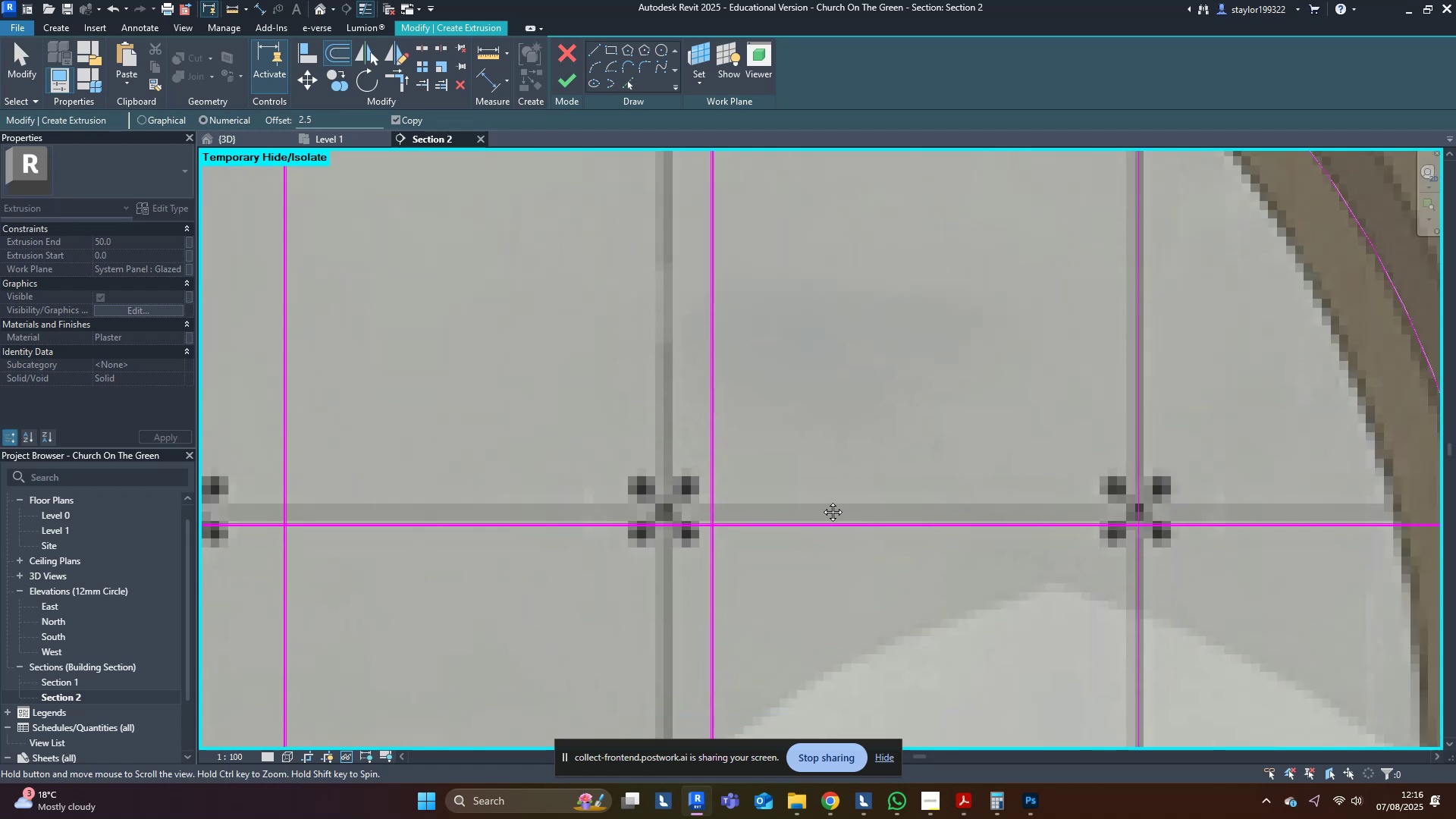 
scroll: coordinate [1153, 500], scroll_direction: up, amount: 7.0
 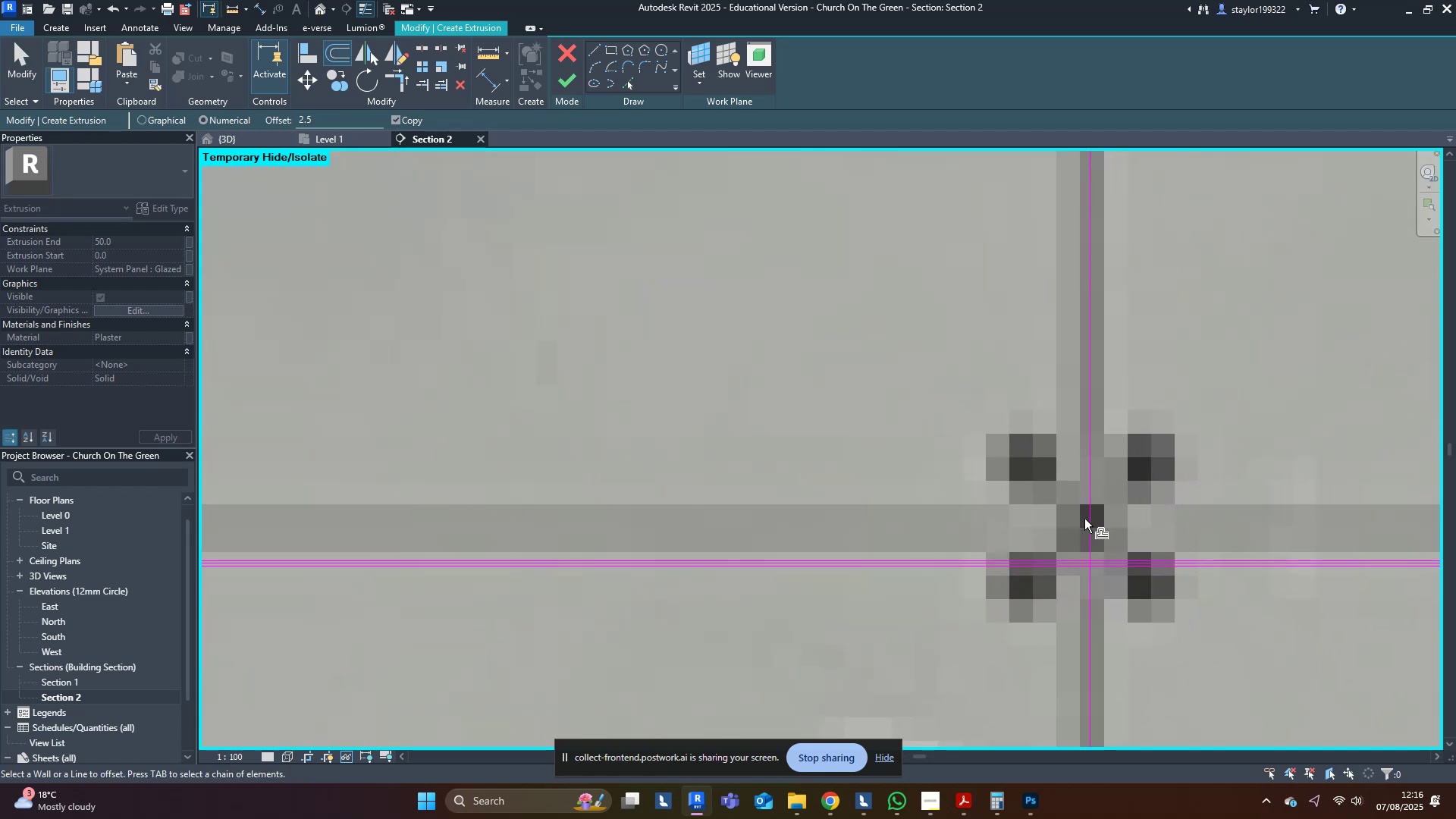 
left_click([1087, 519])
 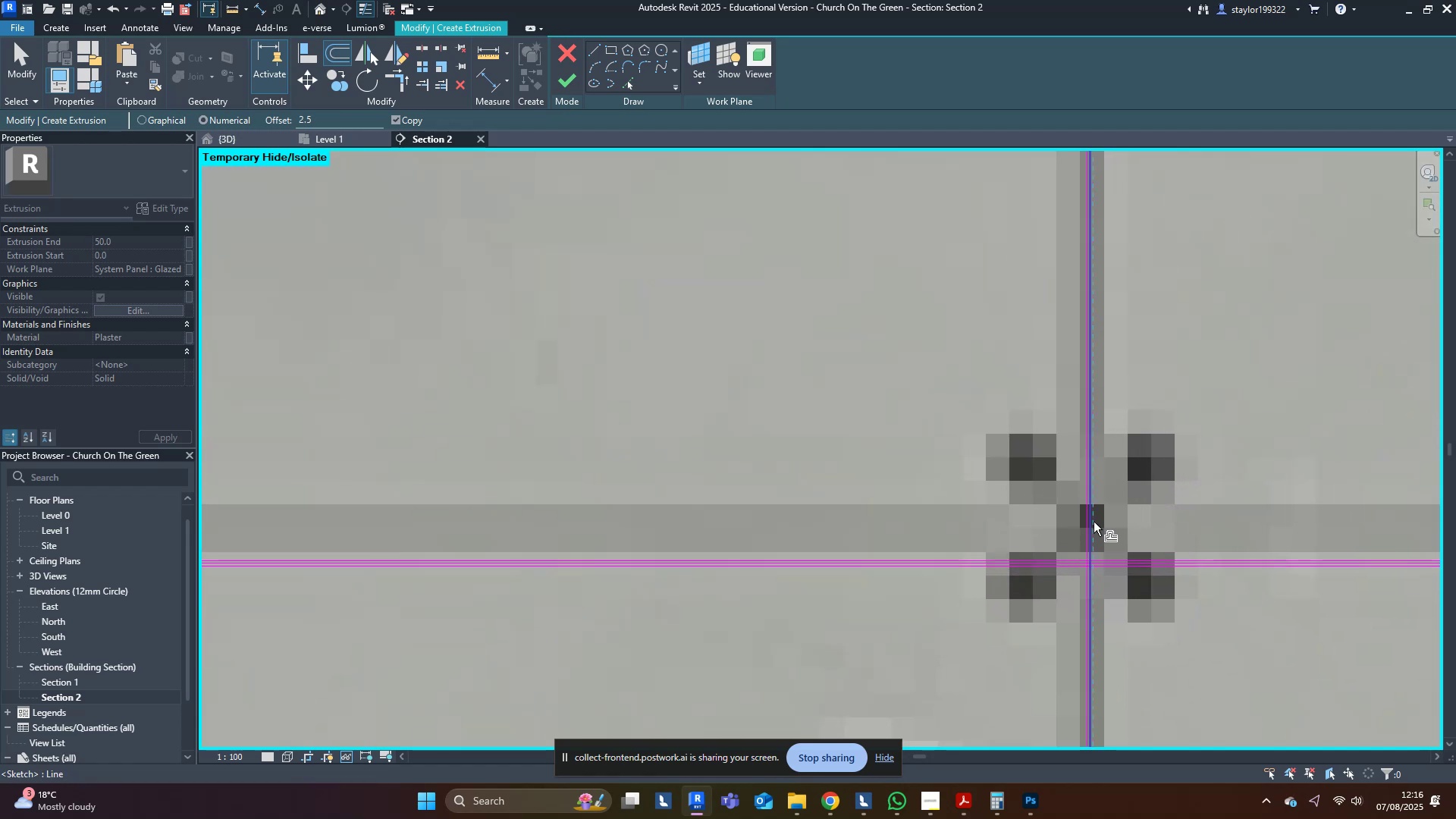 
left_click([1094, 522])
 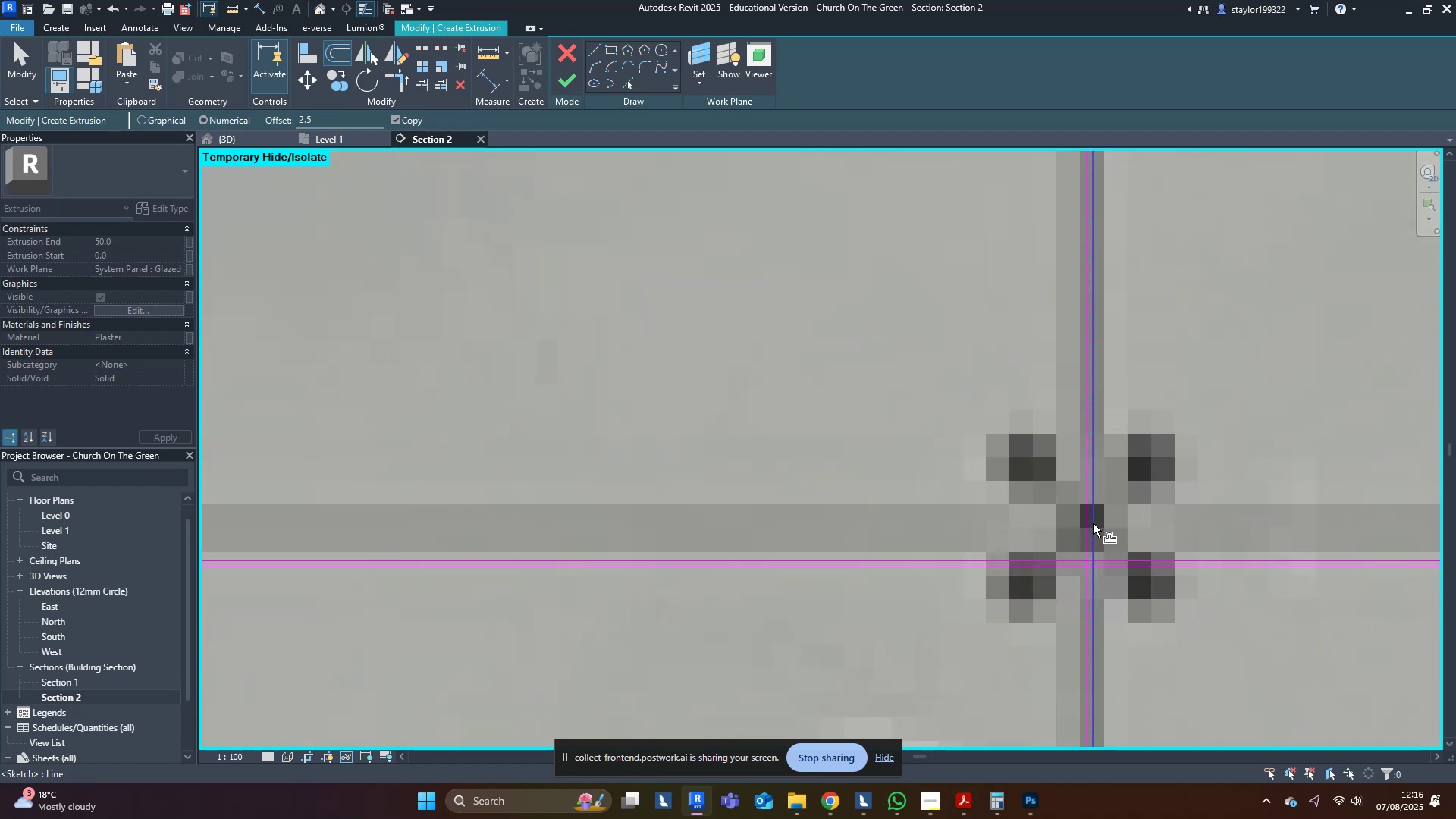 
scroll: coordinate [972, 486], scroll_direction: down, amount: 15.0
 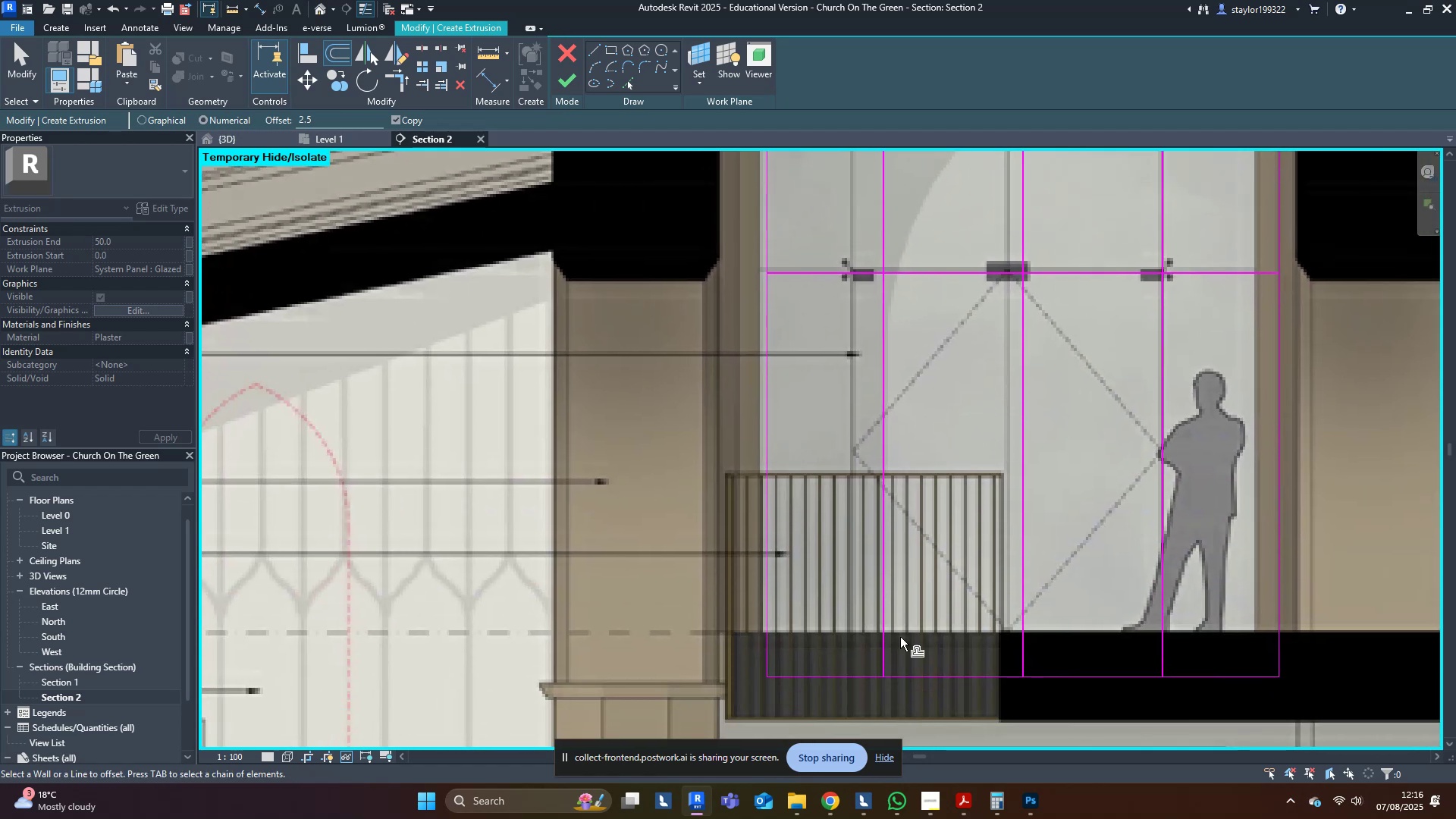 
scroll: coordinate [895, 574], scroll_direction: up, amount: 24.0
 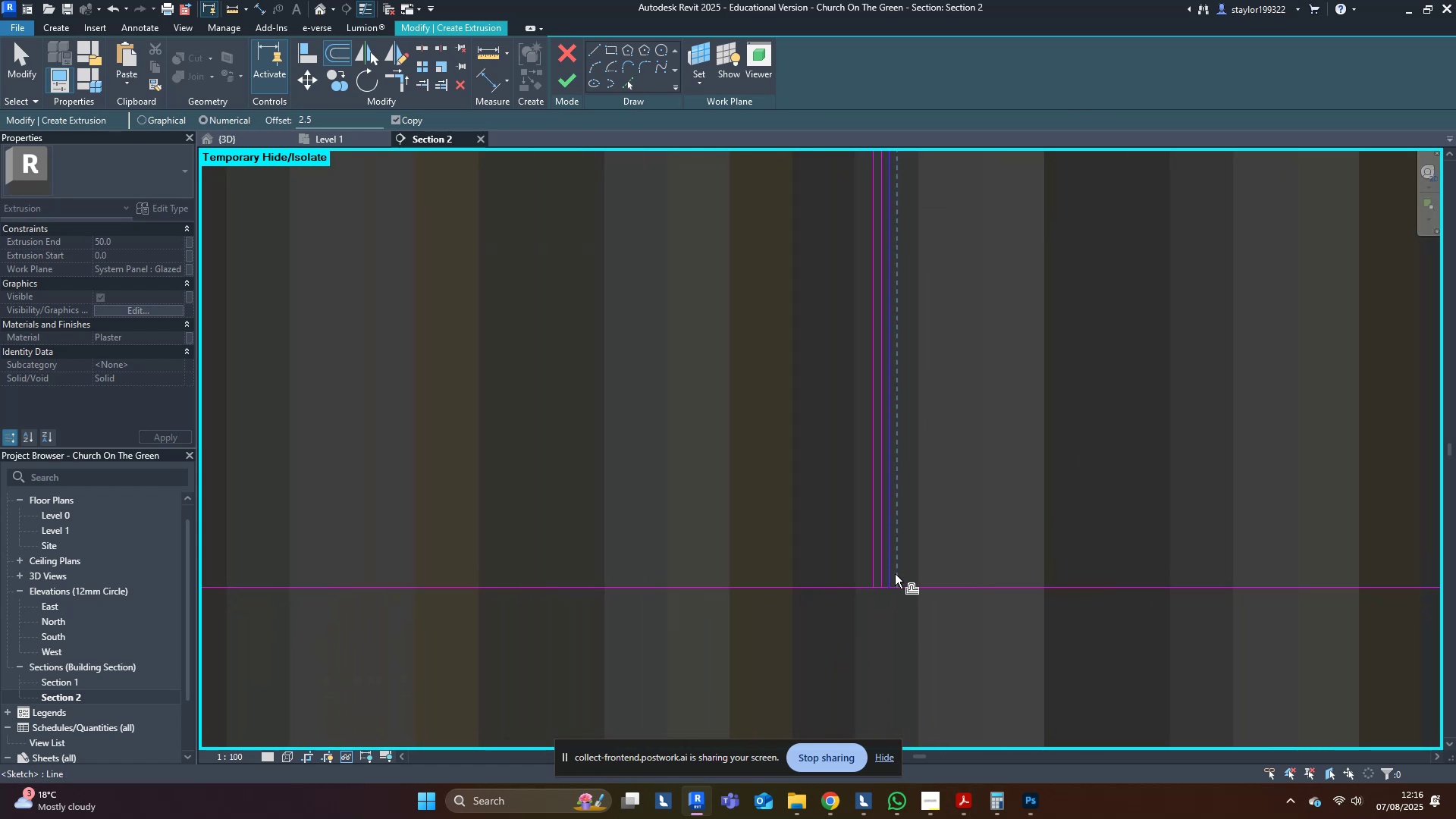 
key(M)
 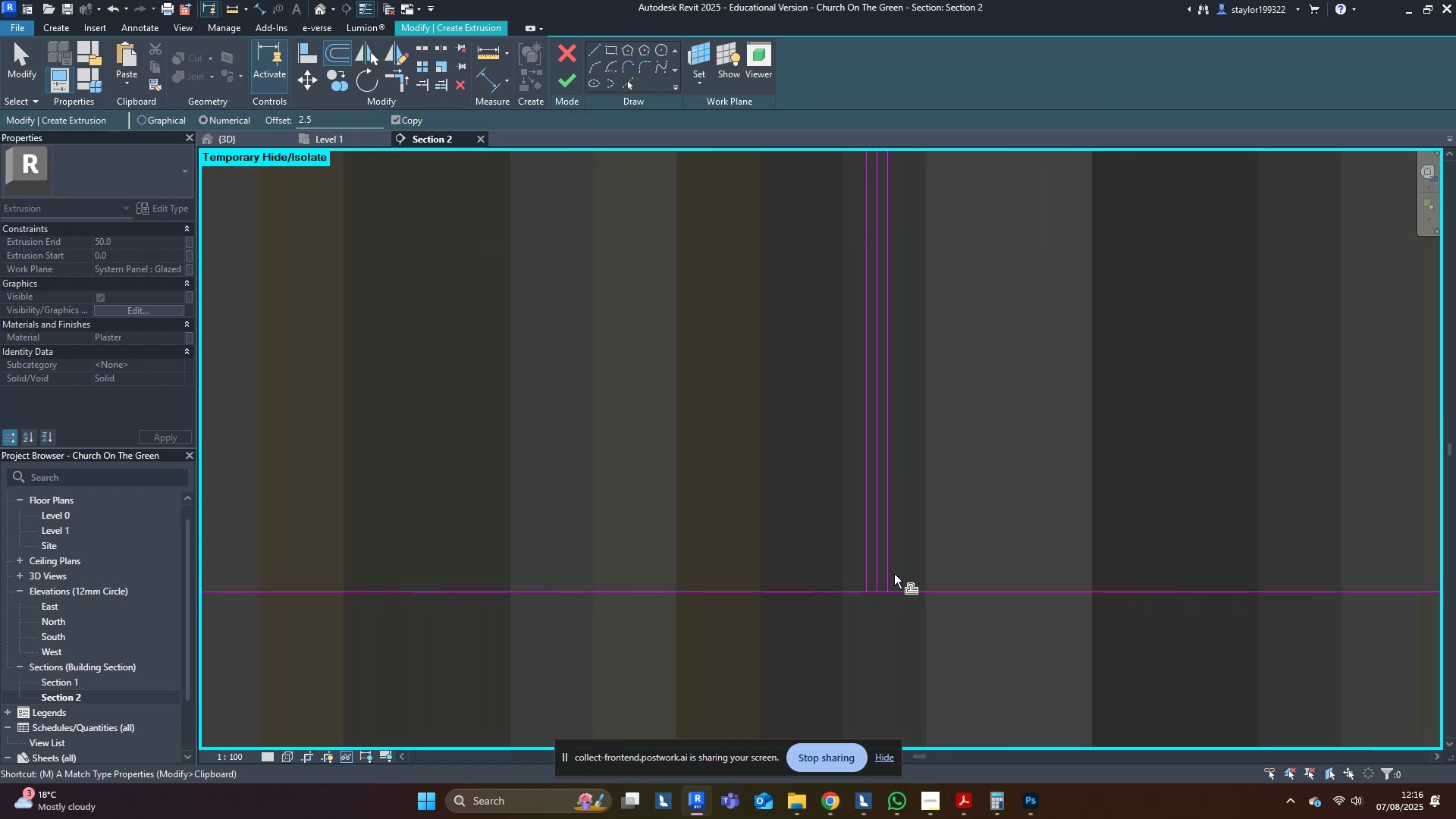 
left_click([875, 579])
 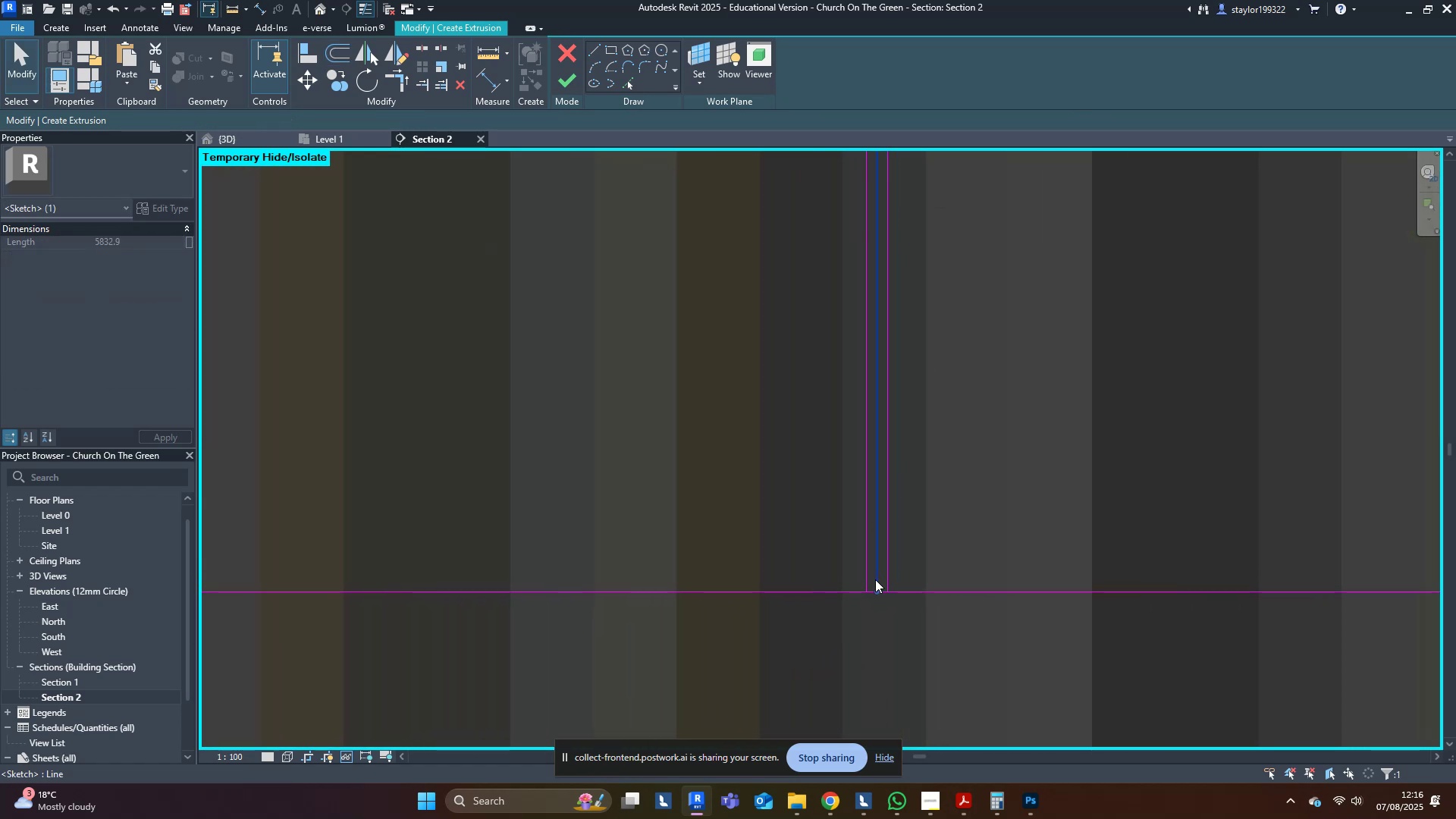 
key(Delete)
 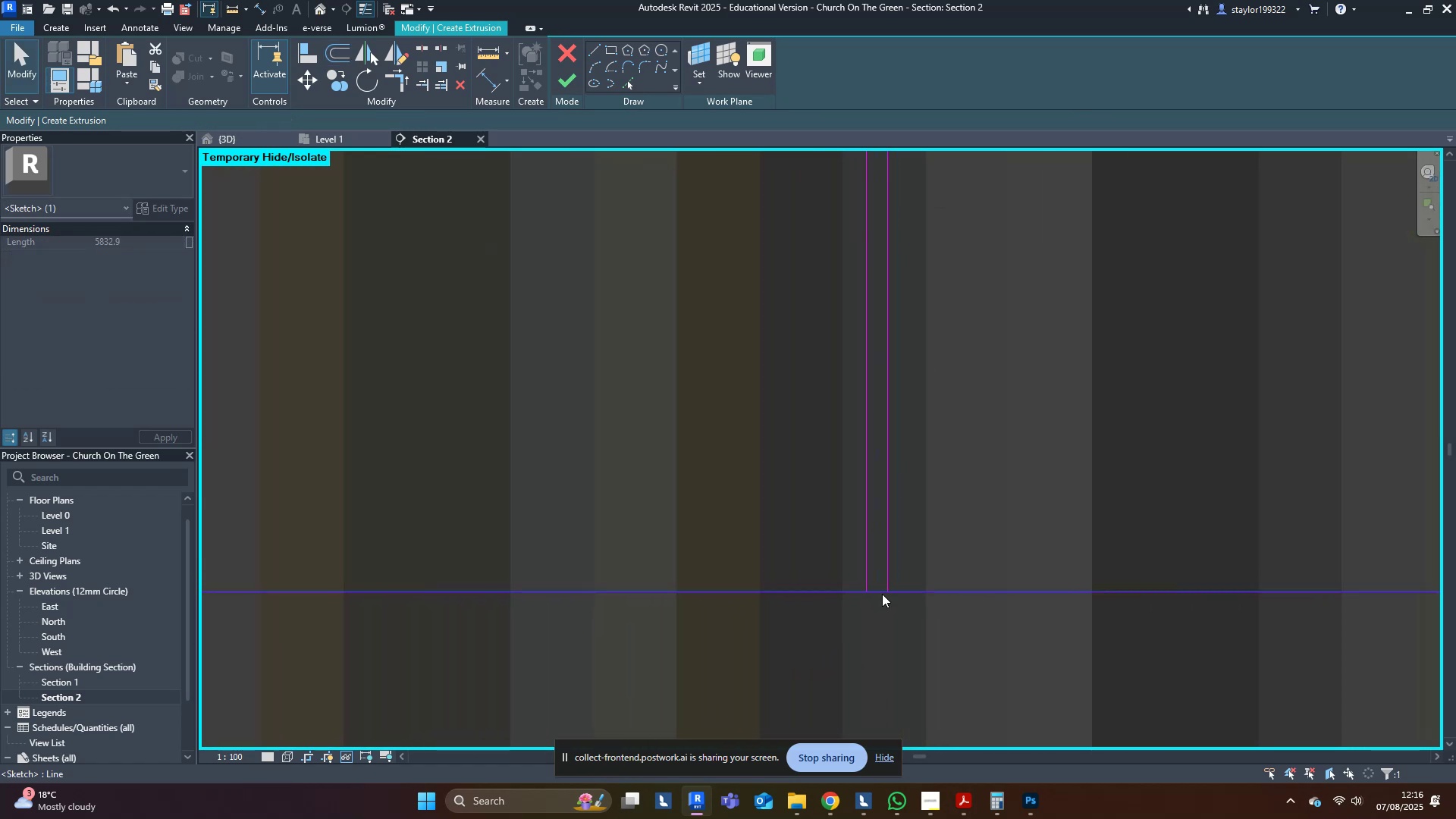 
scroll: coordinate [1063, 639], scroll_direction: down, amount: 12.0
 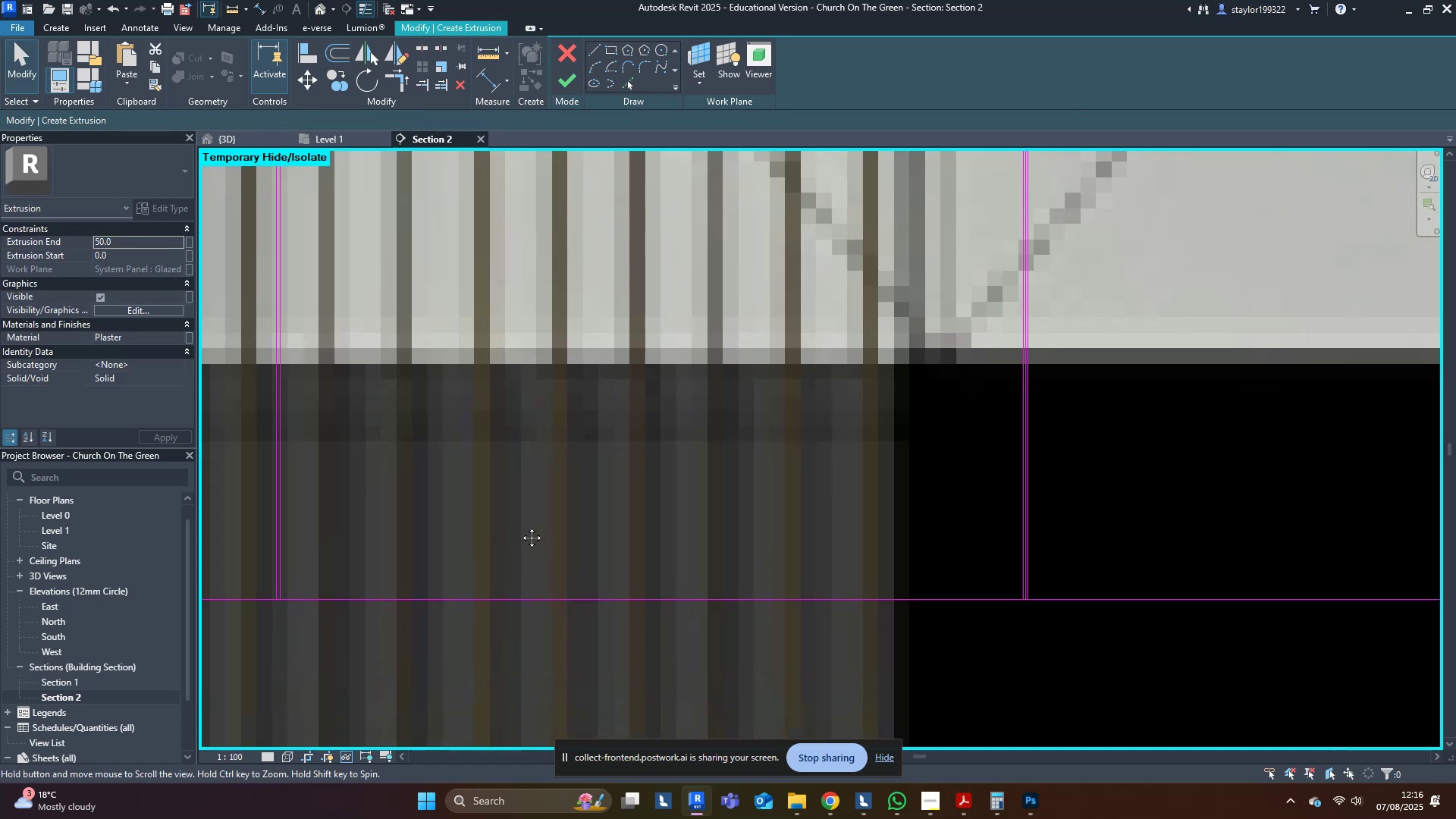 
scroll: coordinate [1122, 583], scroll_direction: up, amount: 9.0
 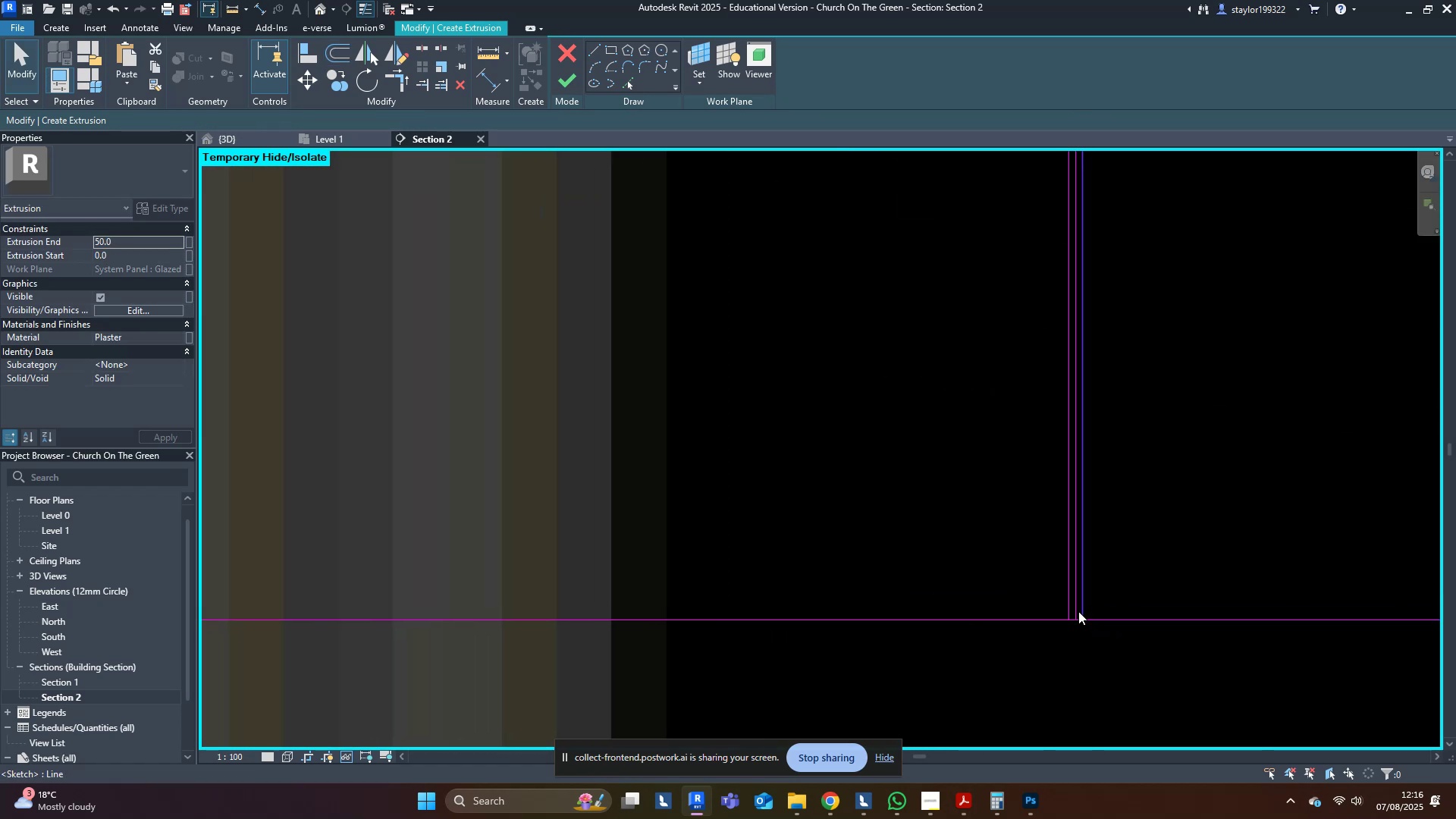 
left_click([1078, 608])
 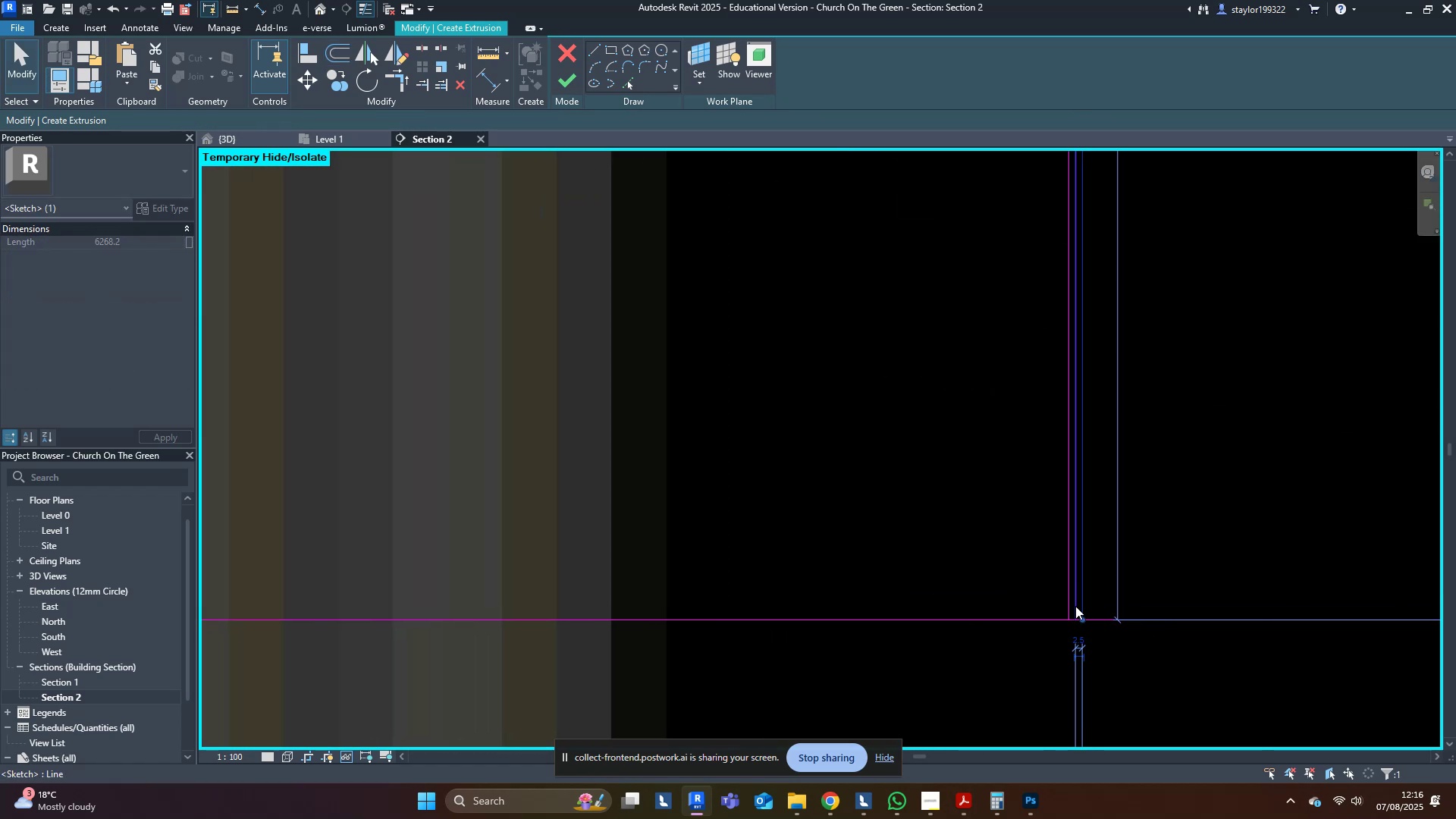 
left_click([1075, 606])
 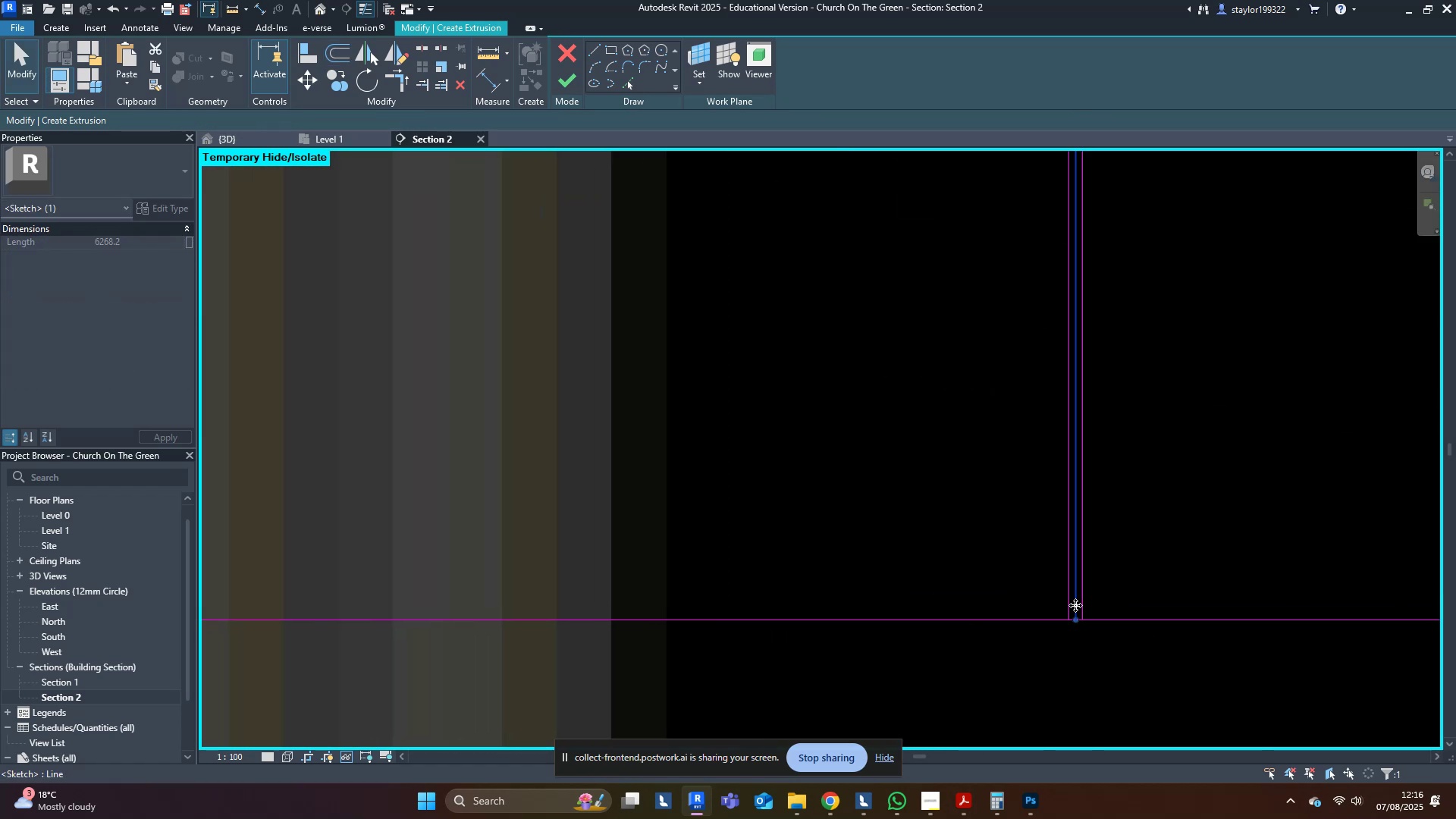 
key(Delete)
 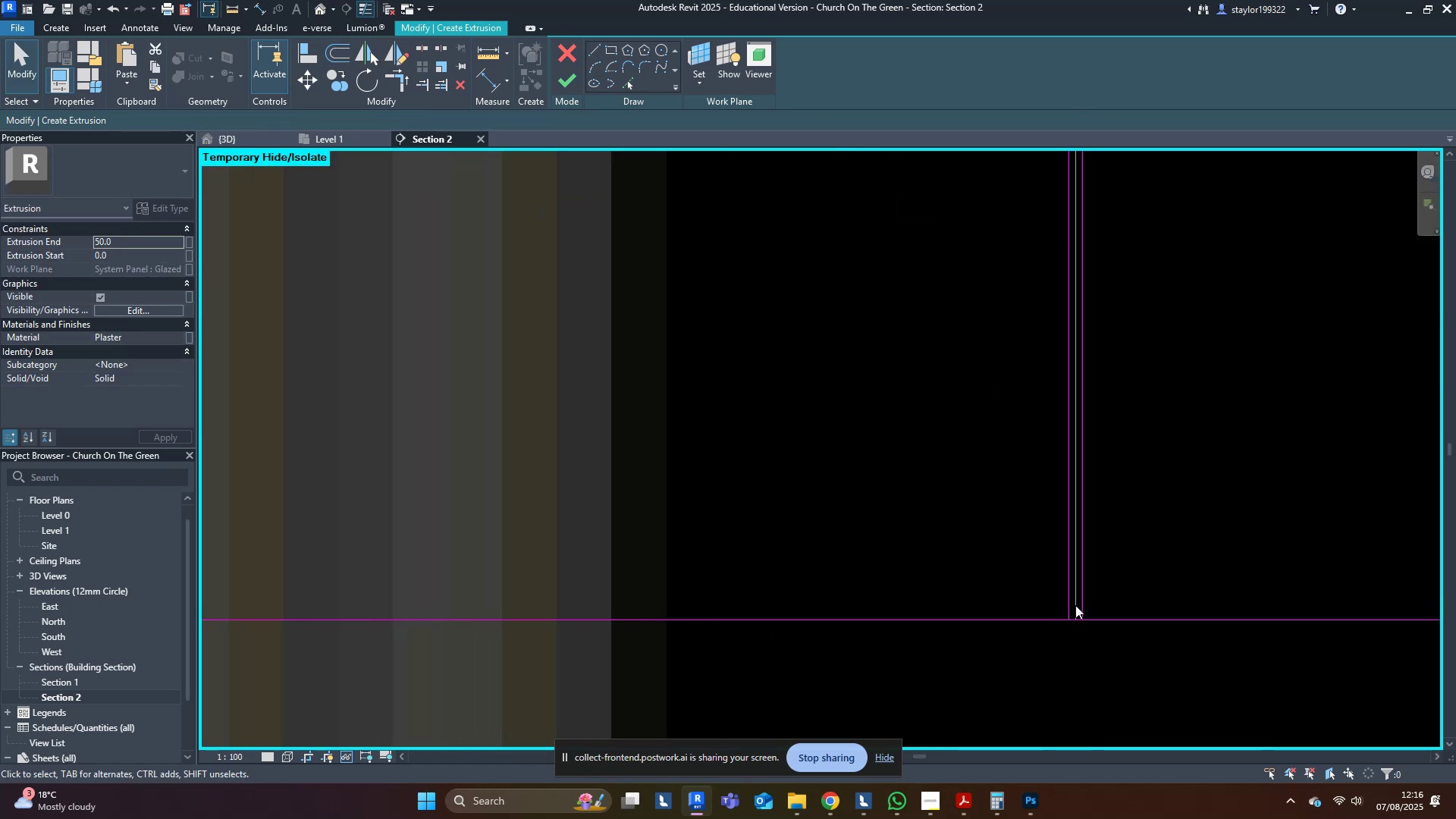 
scroll: coordinate [1072, 604], scroll_direction: down, amount: 10.0
 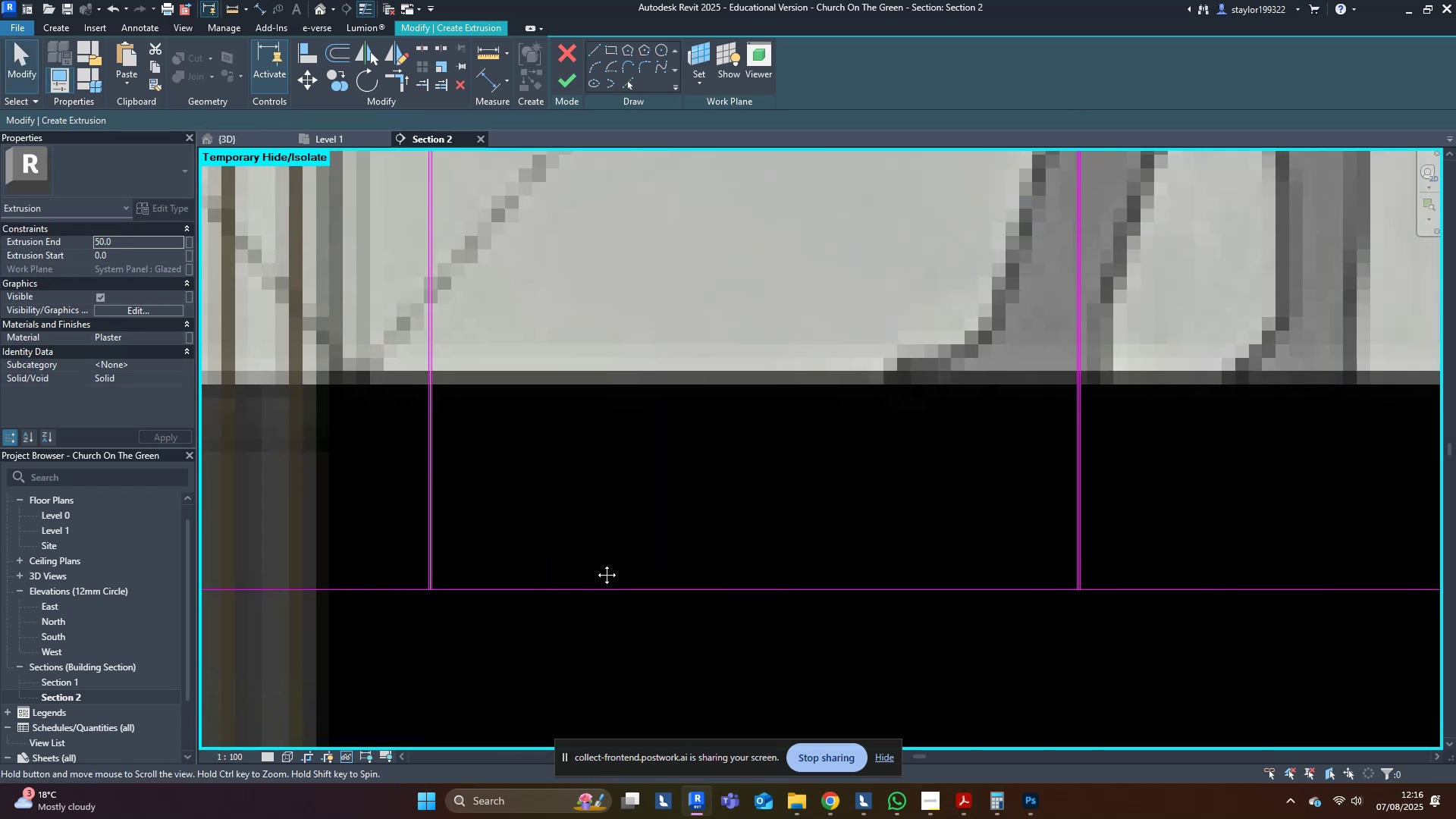 
scroll: coordinate [1119, 617], scroll_direction: up, amount: 13.0
 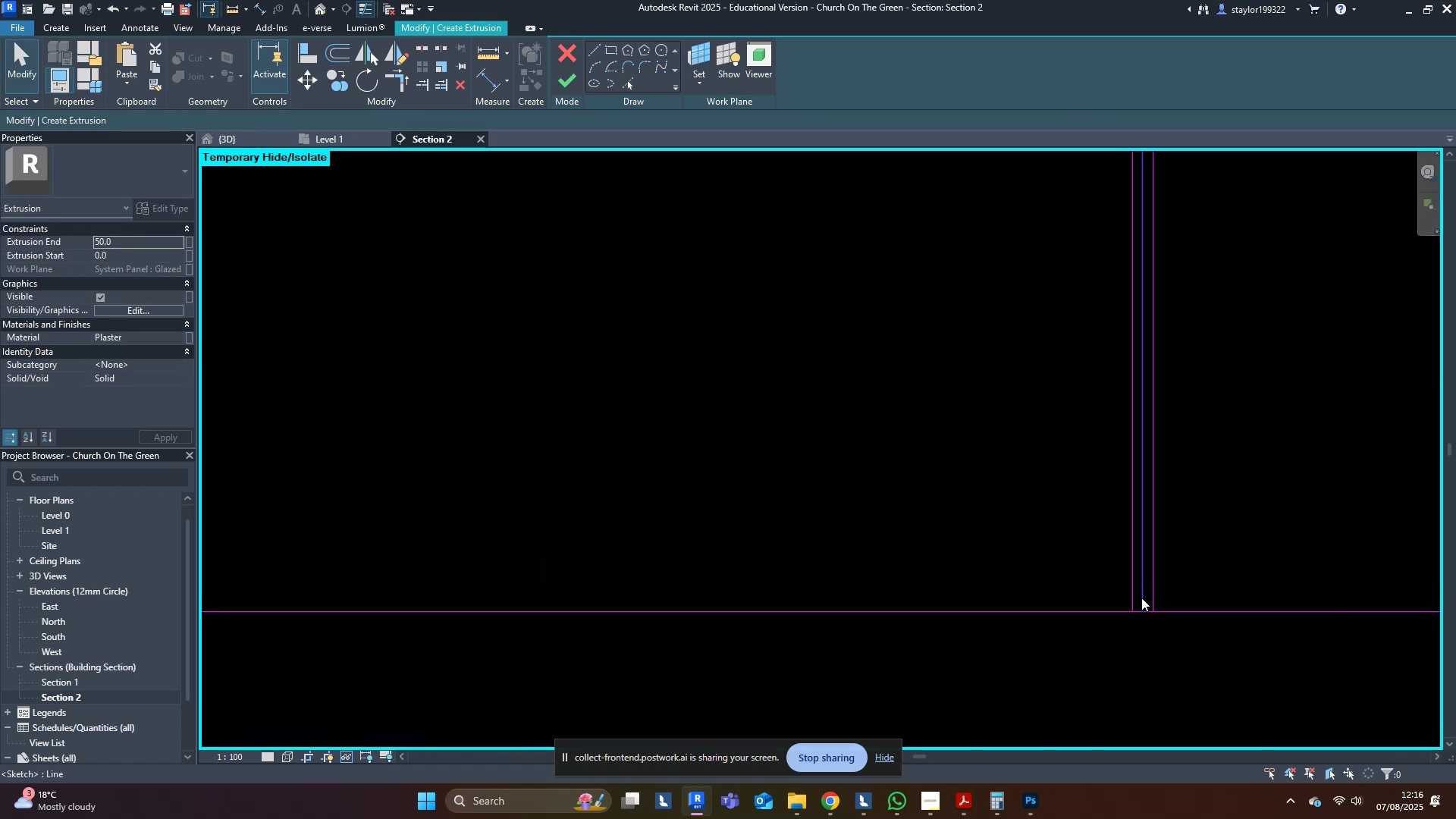 
left_click([1143, 596])
 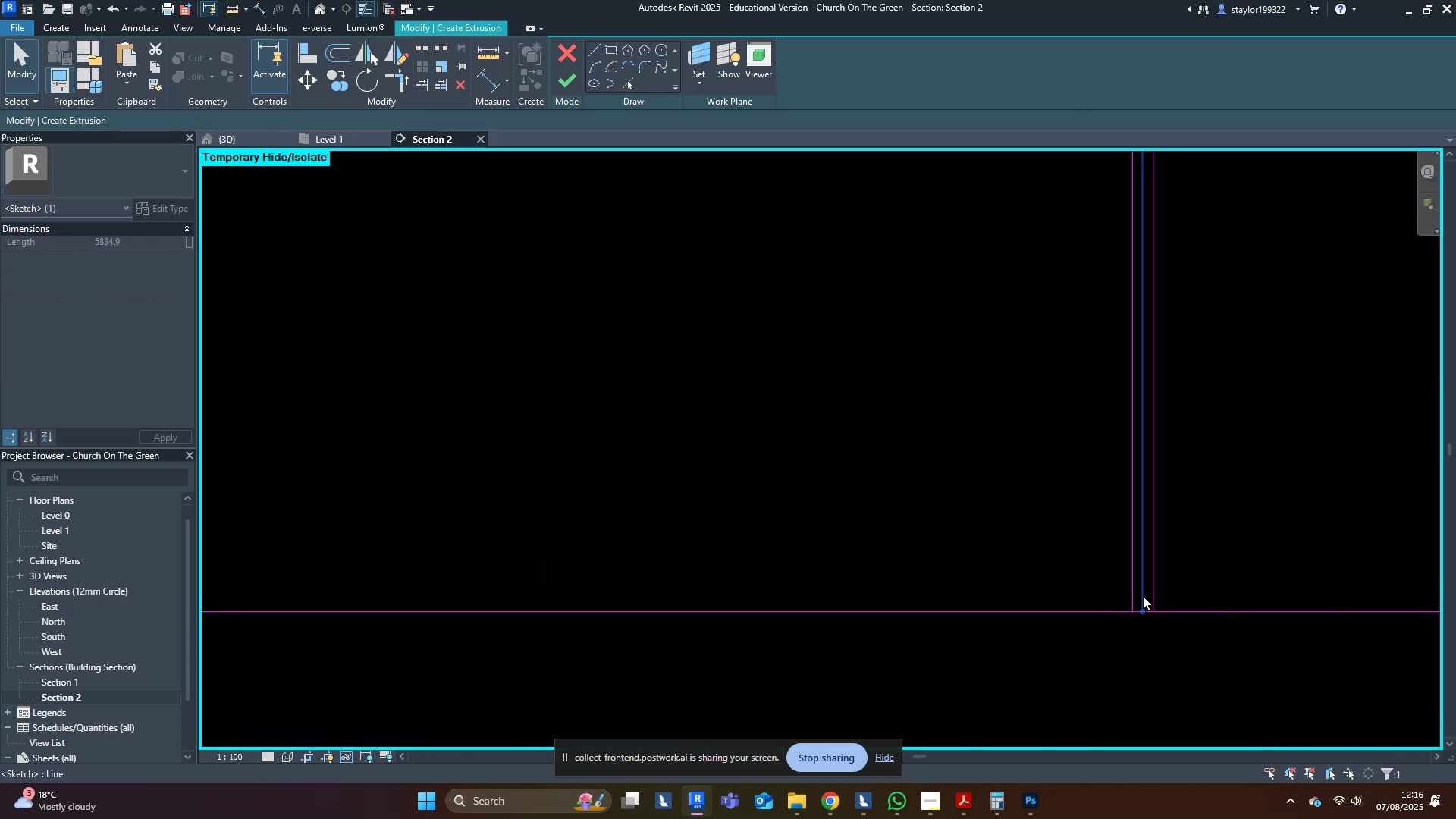 
key(Delete)
 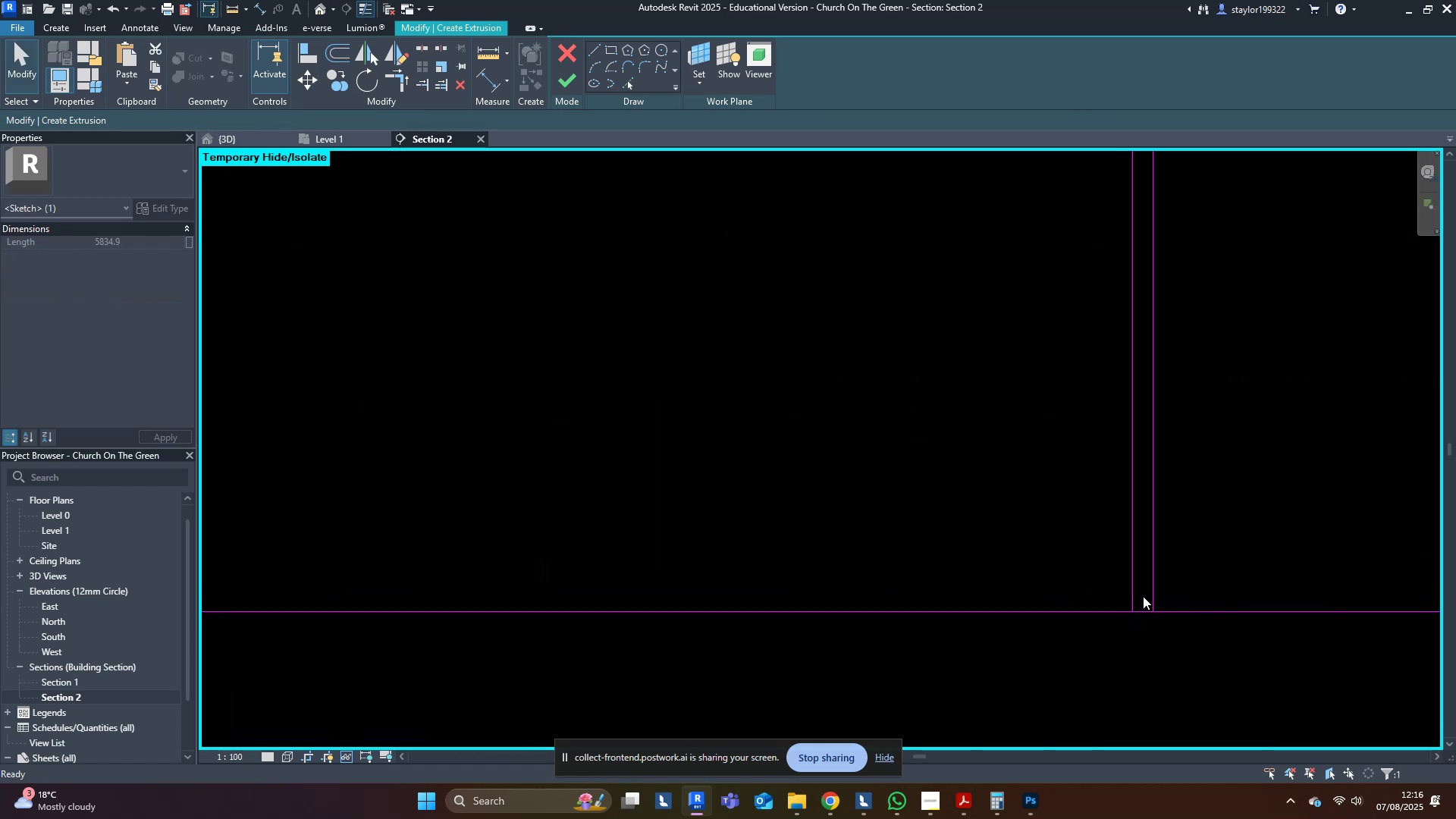 
scroll: coordinate [1121, 603], scroll_direction: down, amount: 21.0
 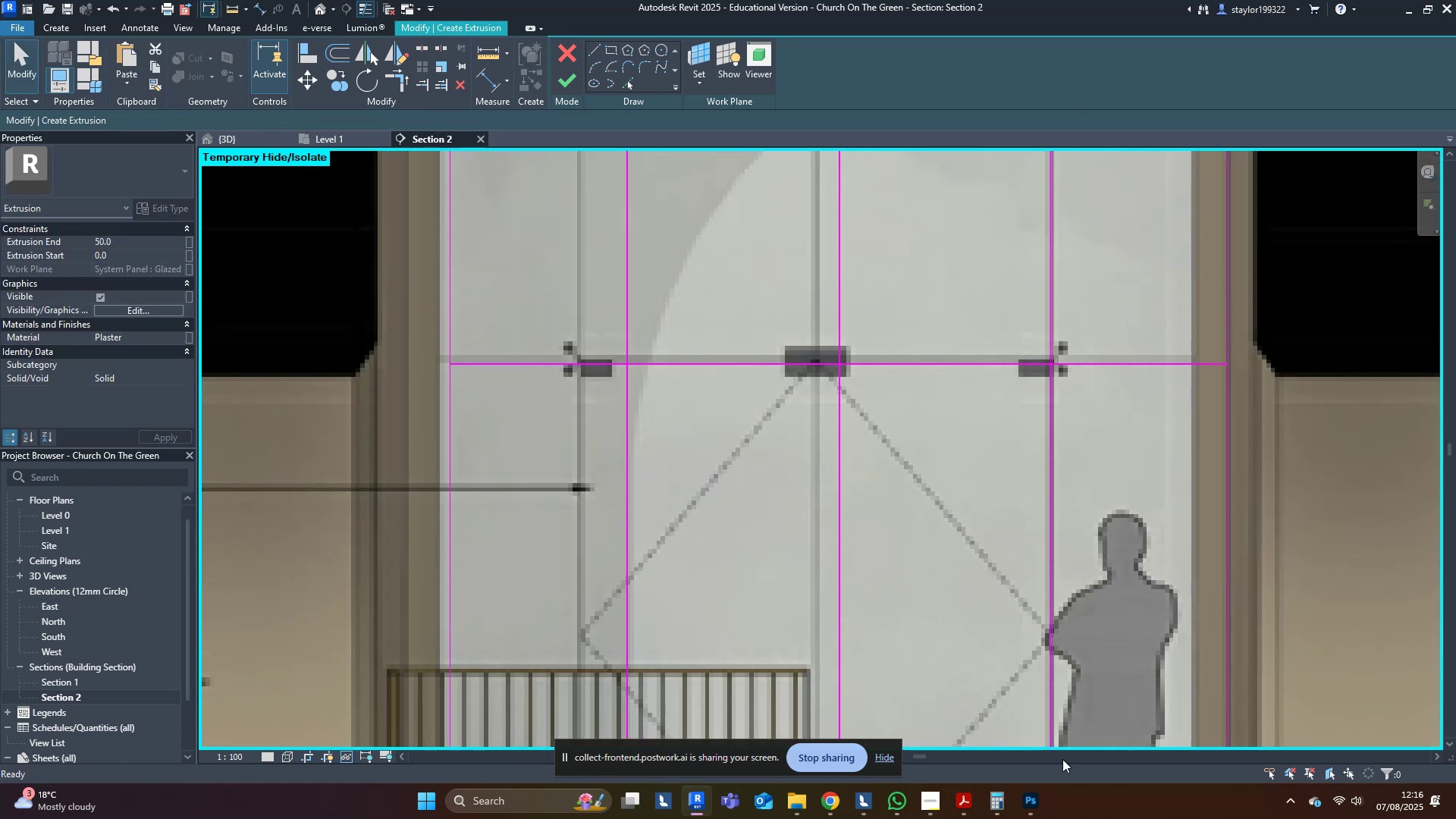 
scroll: coordinate [1019, 398], scroll_direction: up, amount: 17.0
 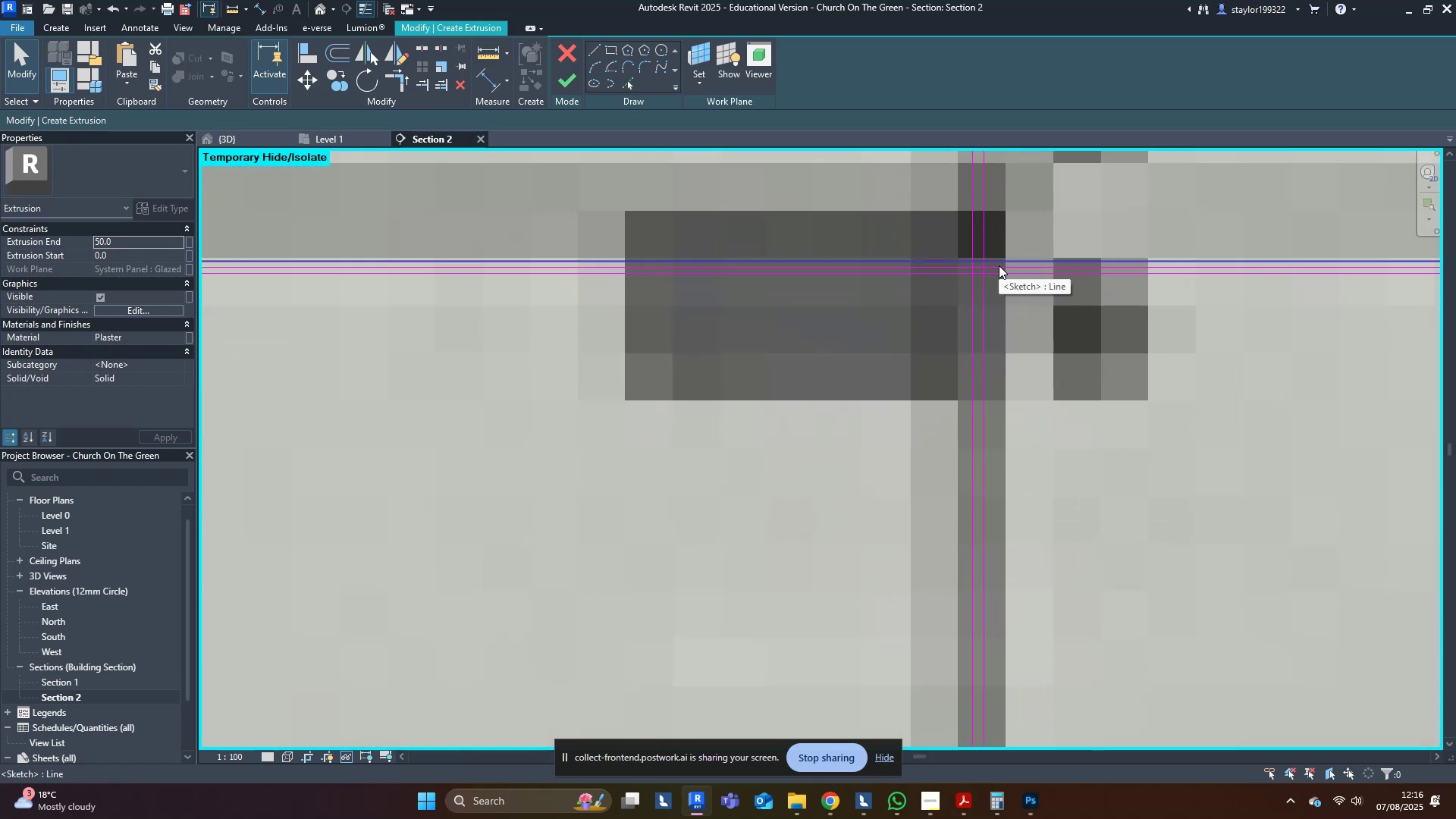 
left_click([1002, 267])
 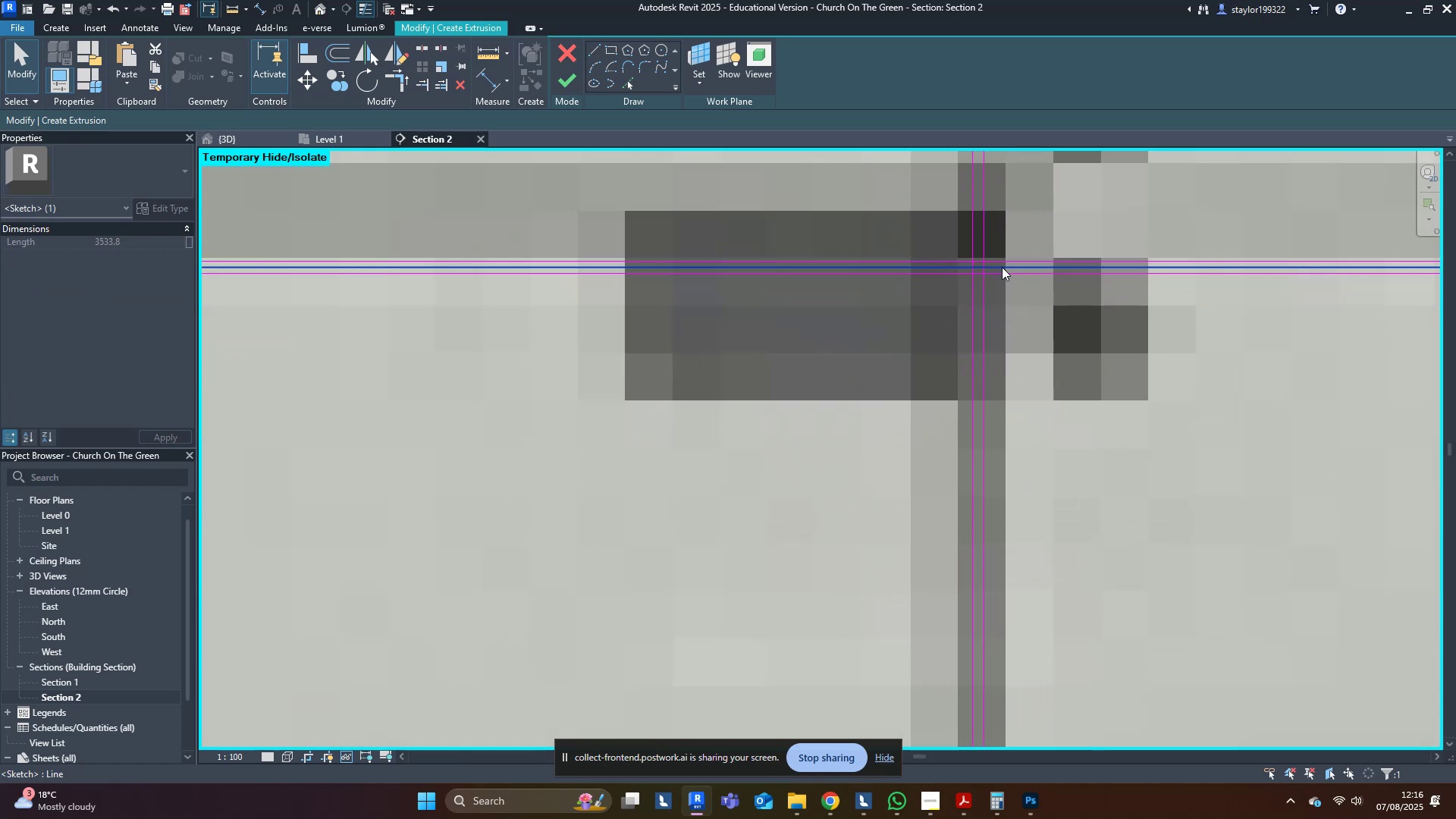 
key(Delete)
 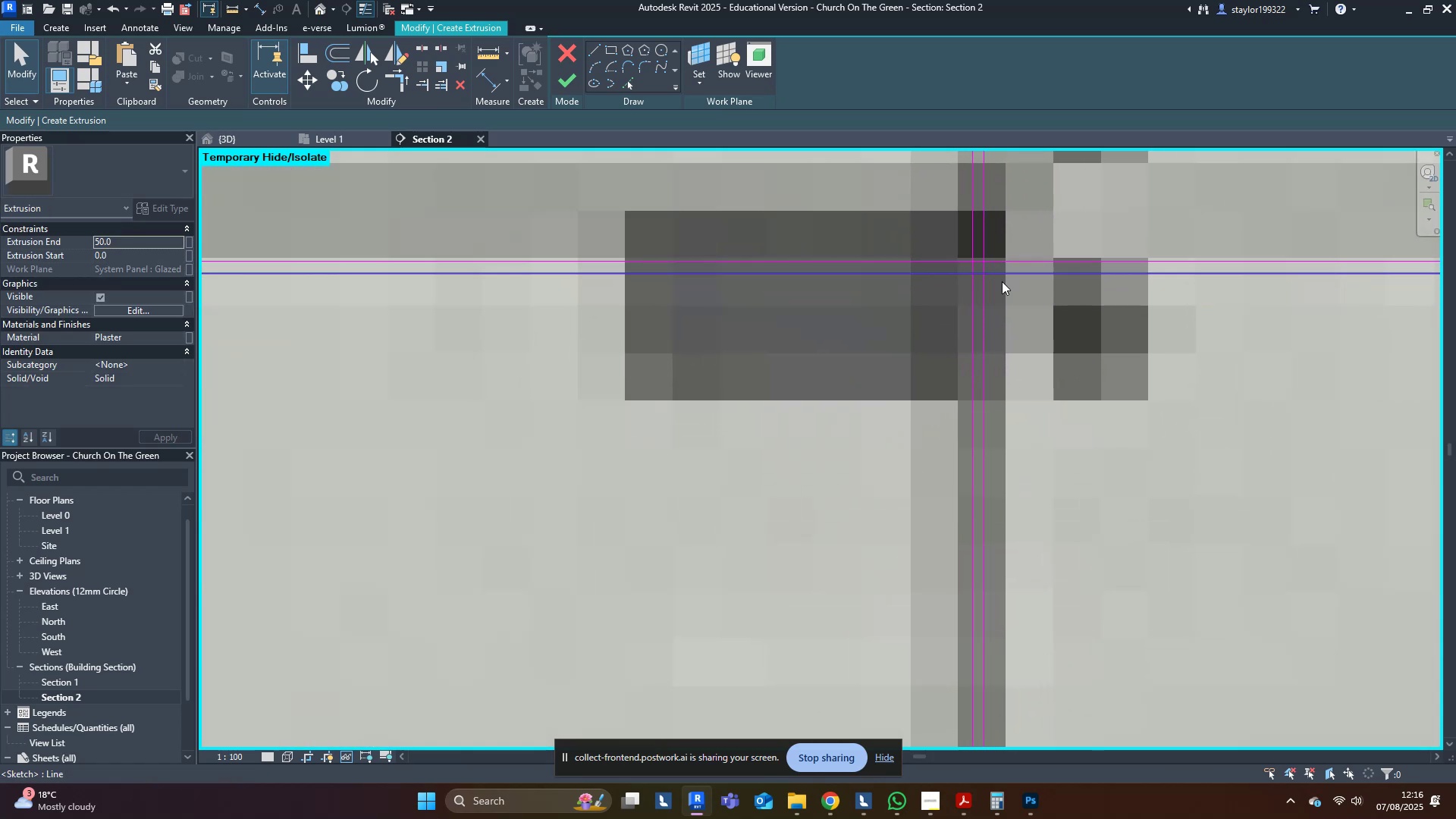 
scroll: coordinate [1031, 496], scroll_direction: down, amount: 20.0
 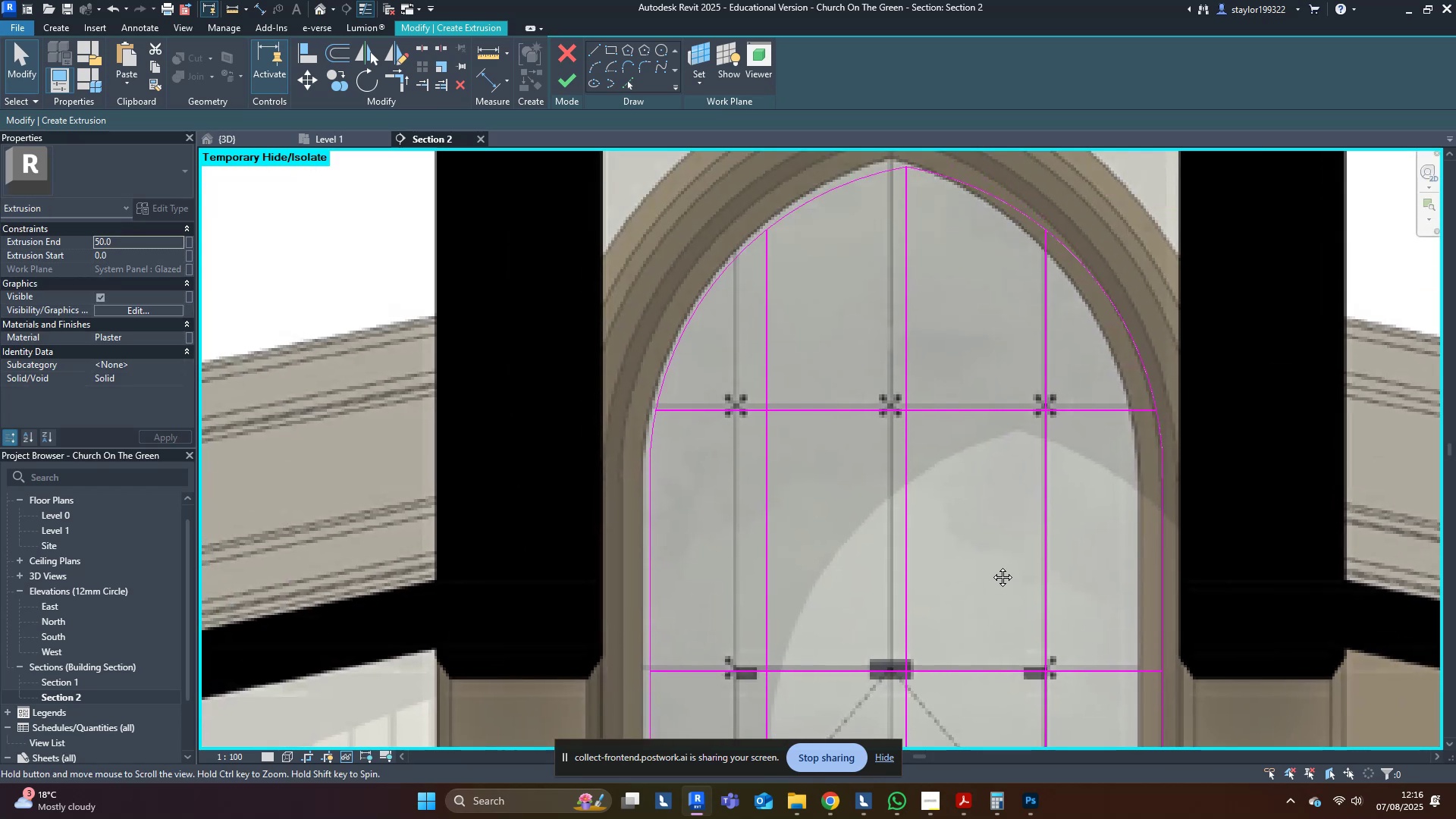 
scroll: coordinate [940, 328], scroll_direction: up, amount: 27.0
 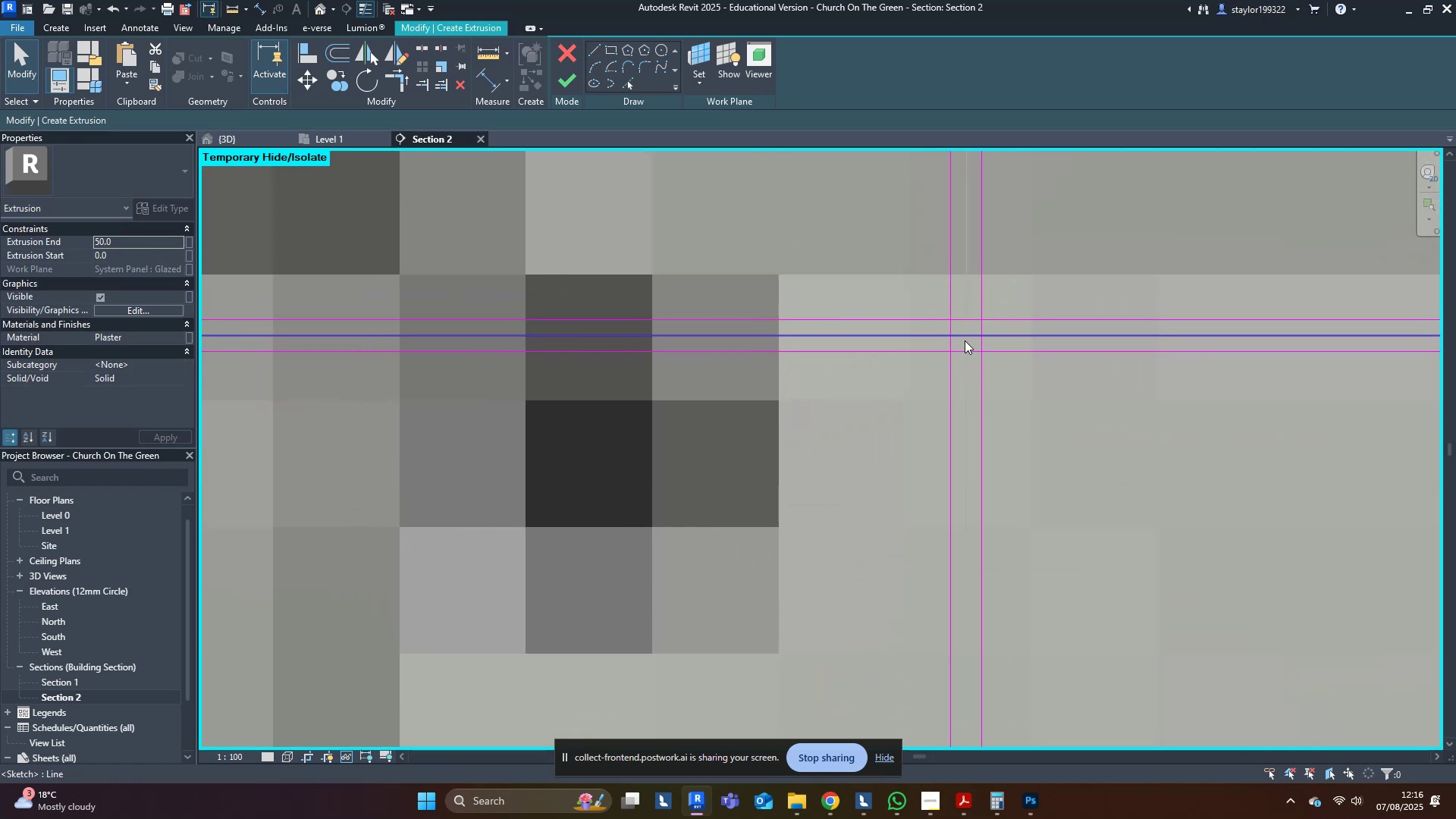 
left_click([965, 340])
 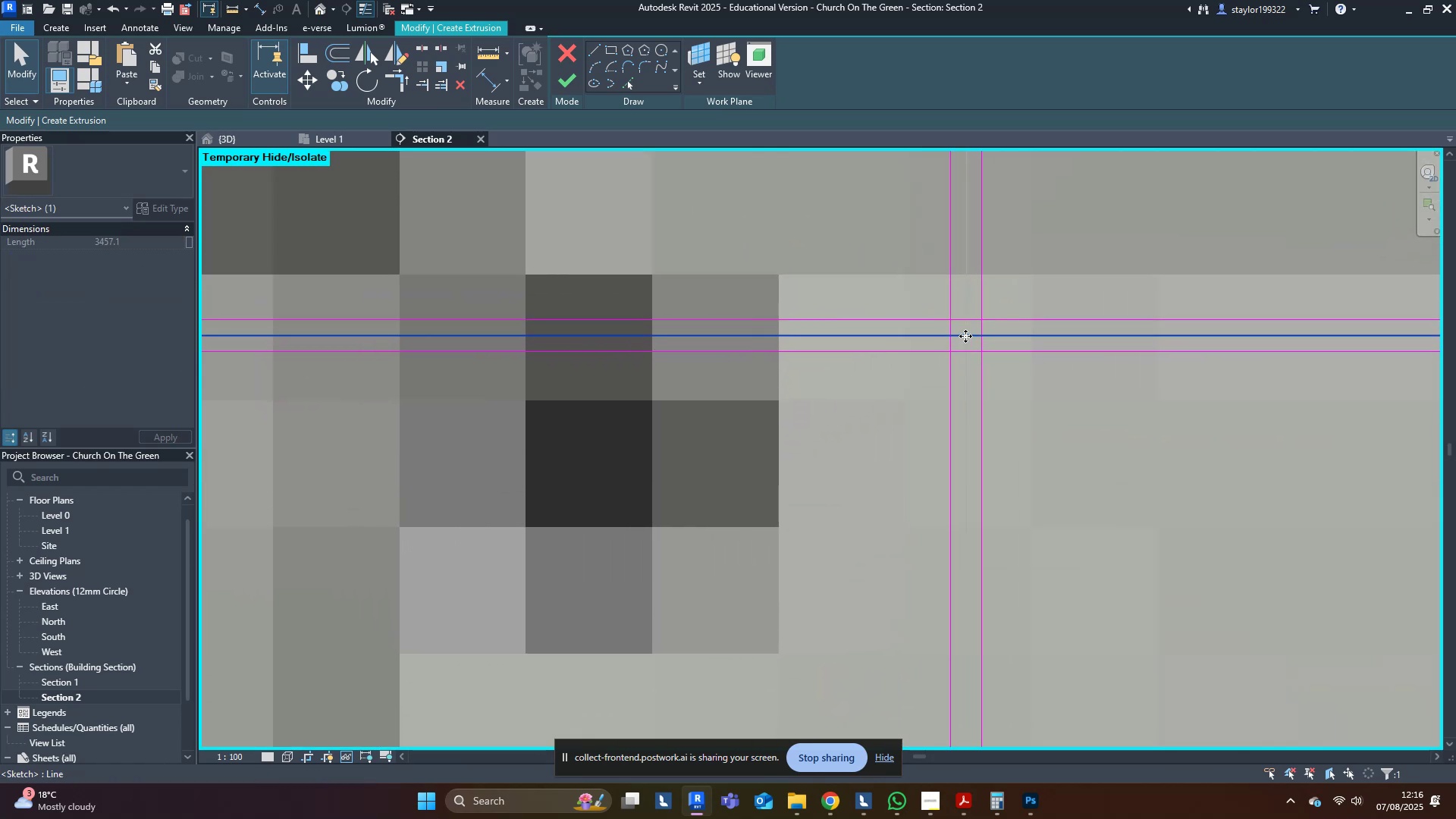 
left_click([965, 336])
 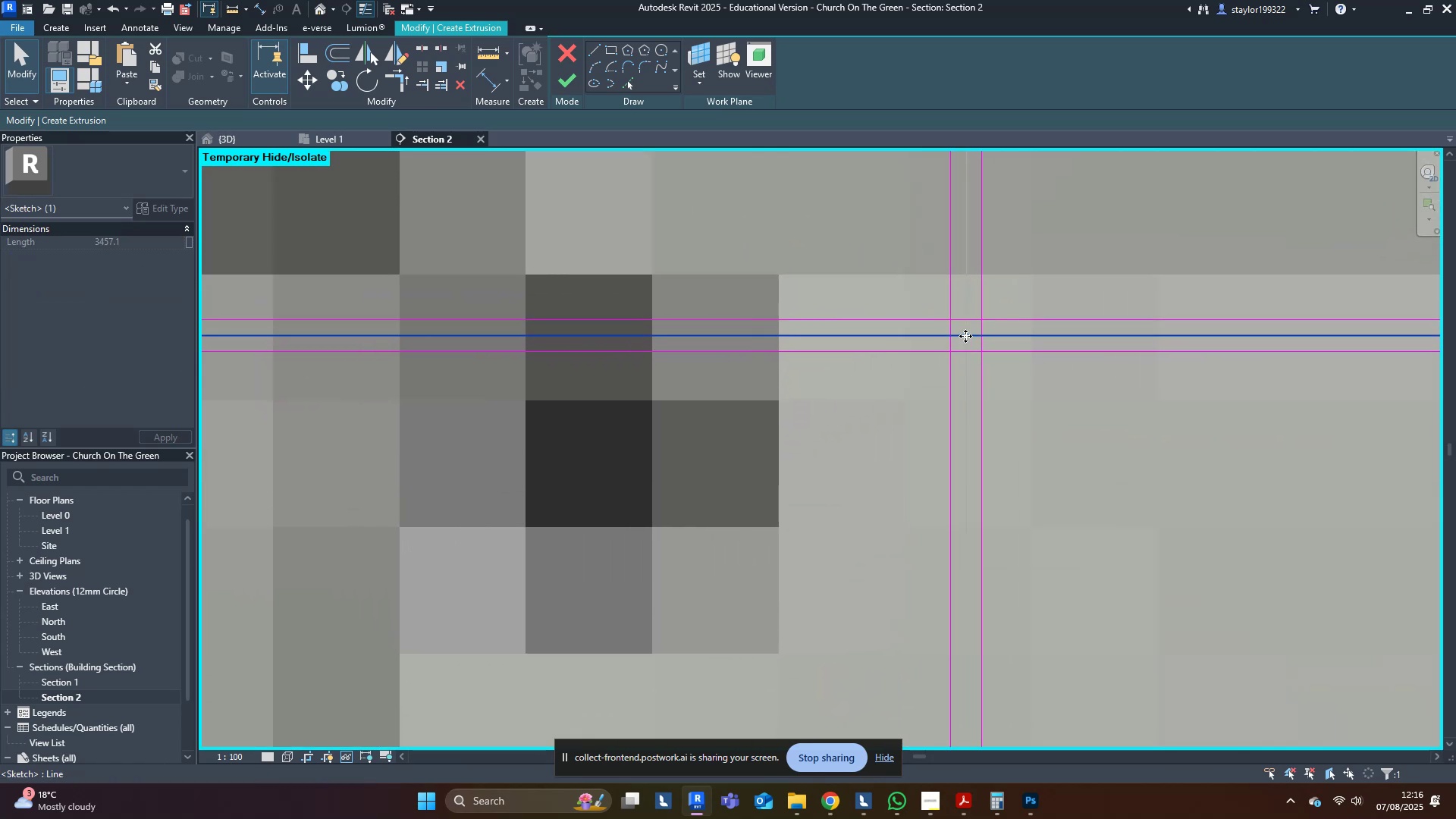 
key(Delete)
 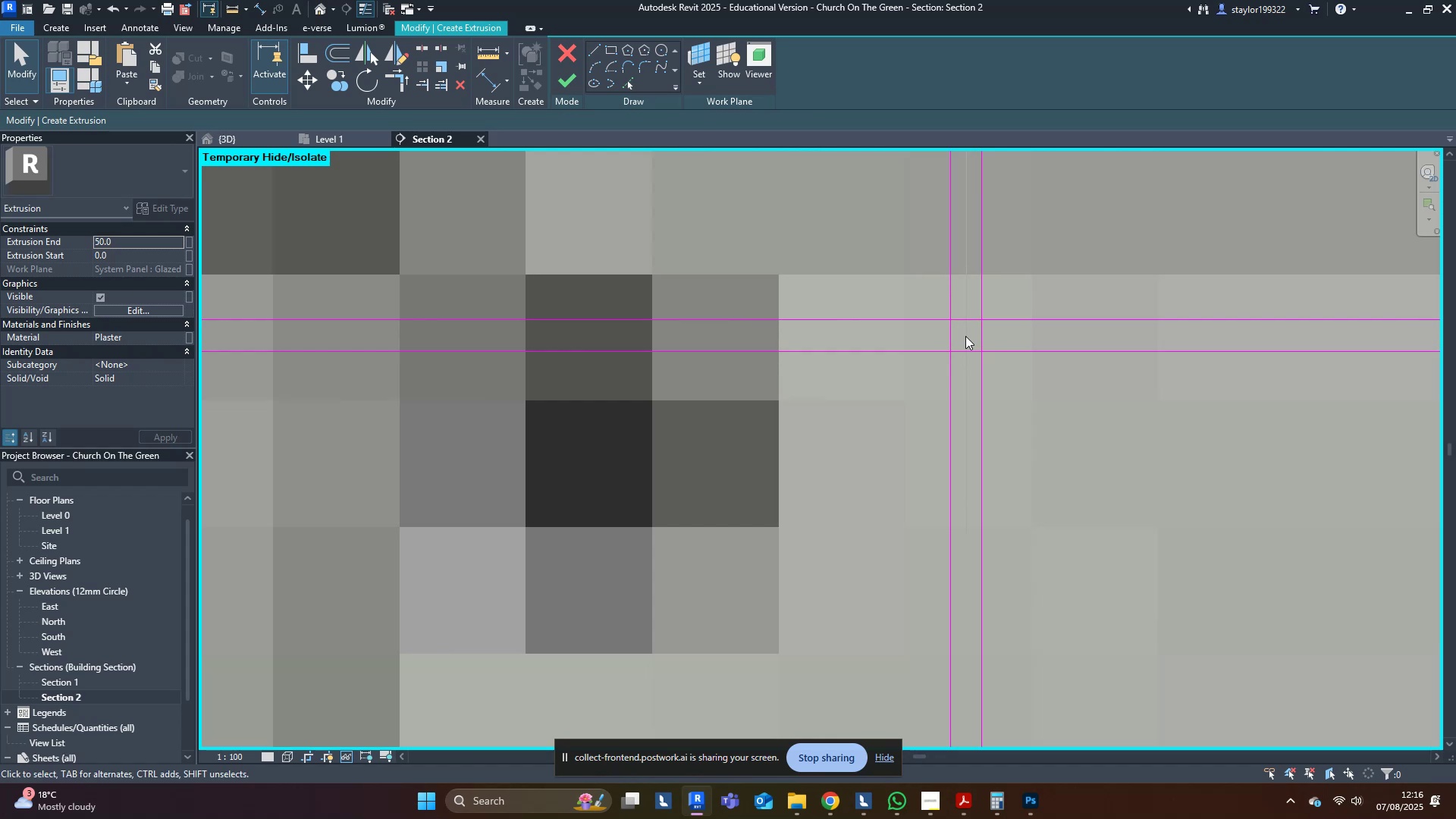 
scroll: coordinate [959, 335], scroll_direction: down, amount: 23.0
 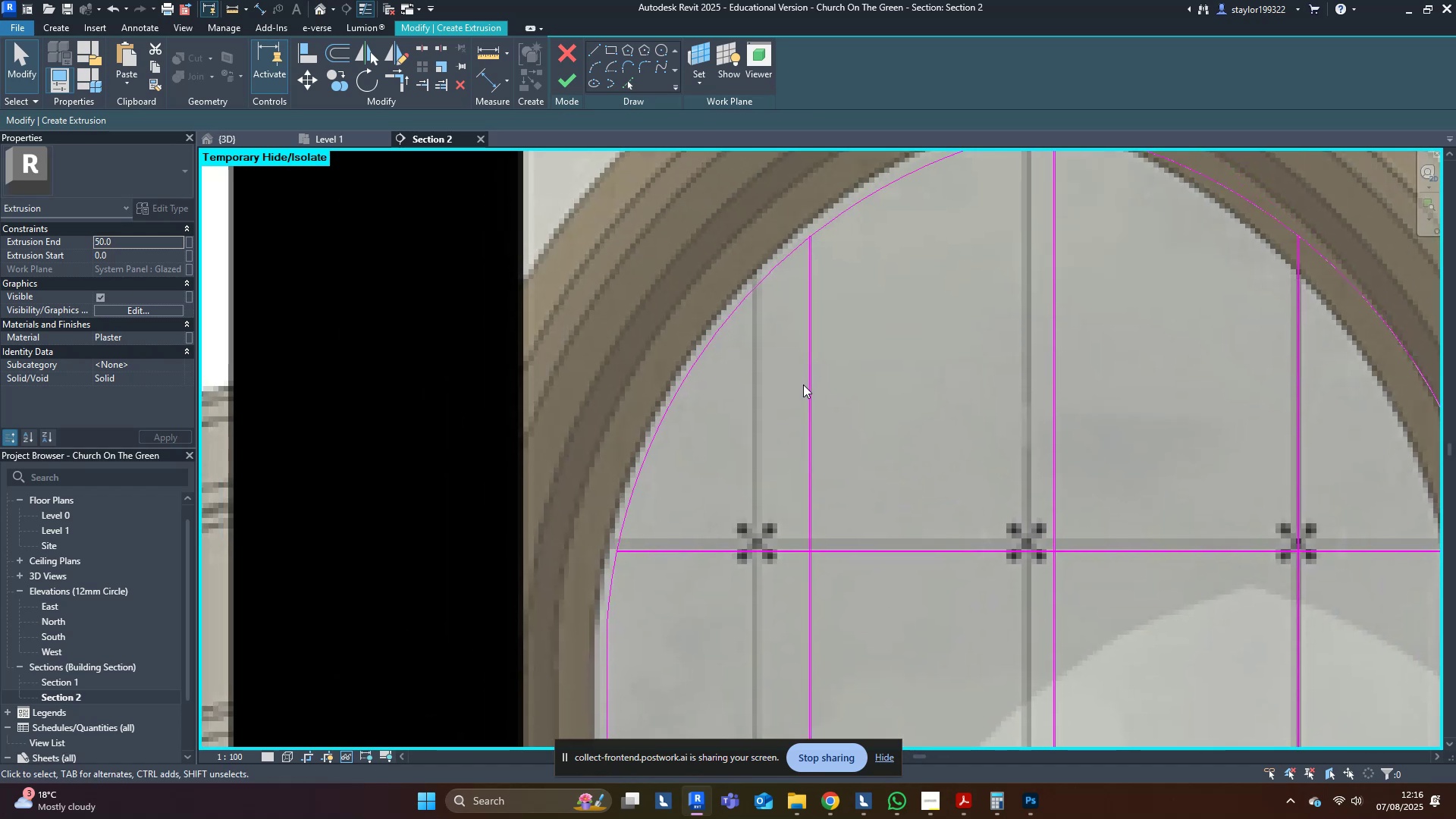 
scroll: coordinate [890, 512], scroll_direction: up, amount: 22.0
 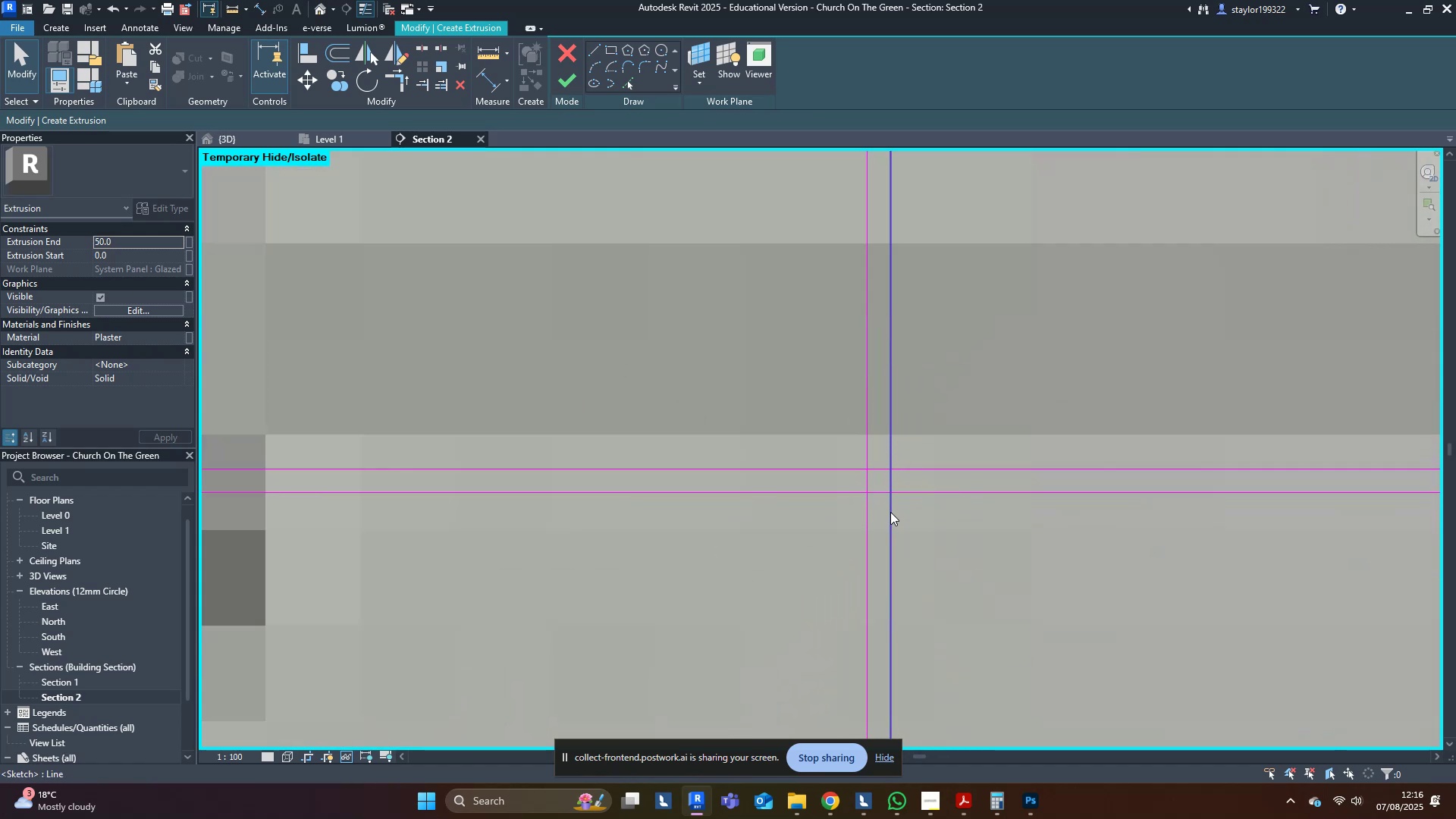 
type(sl)
 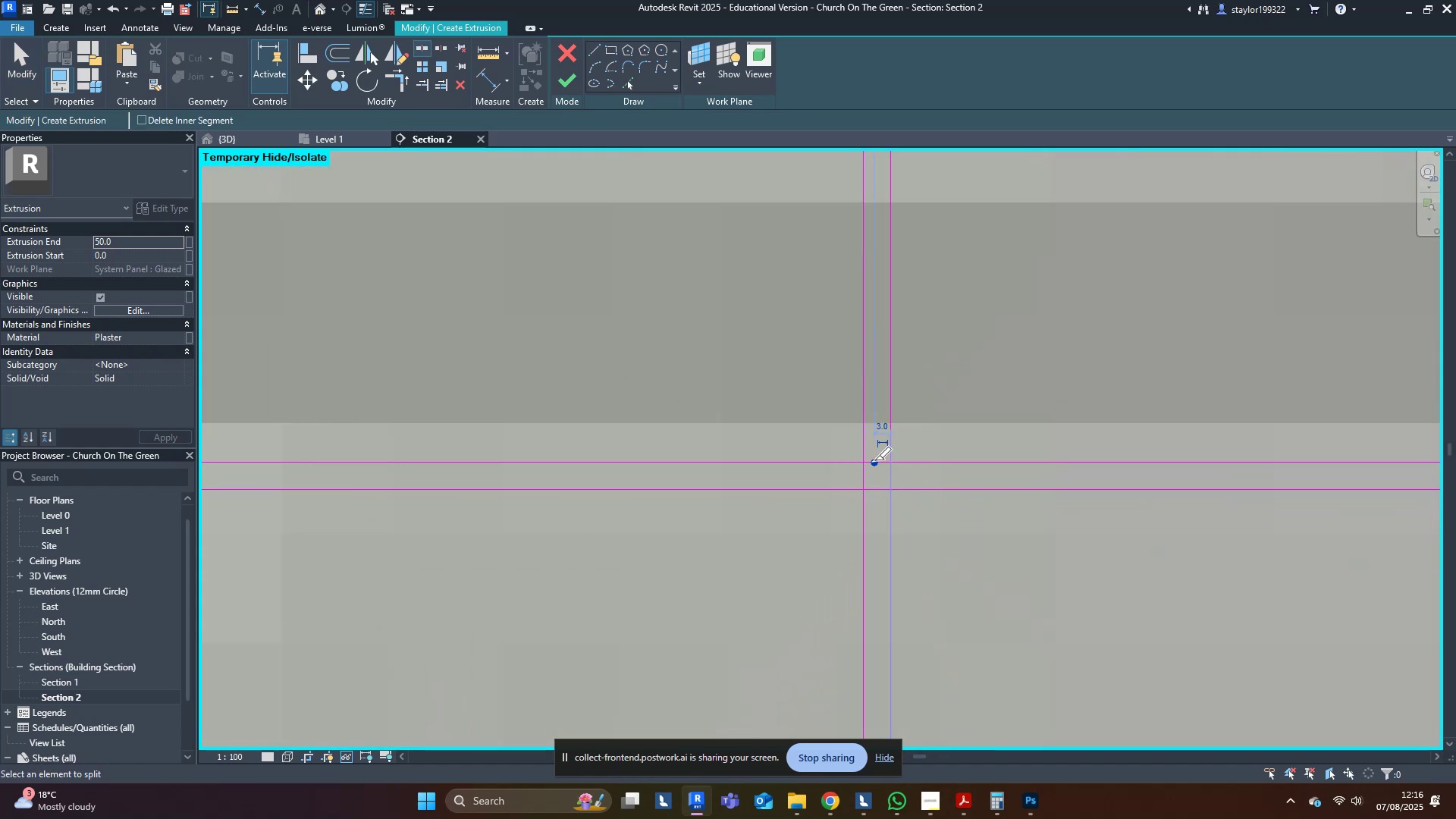 
double_click([854, 480])
 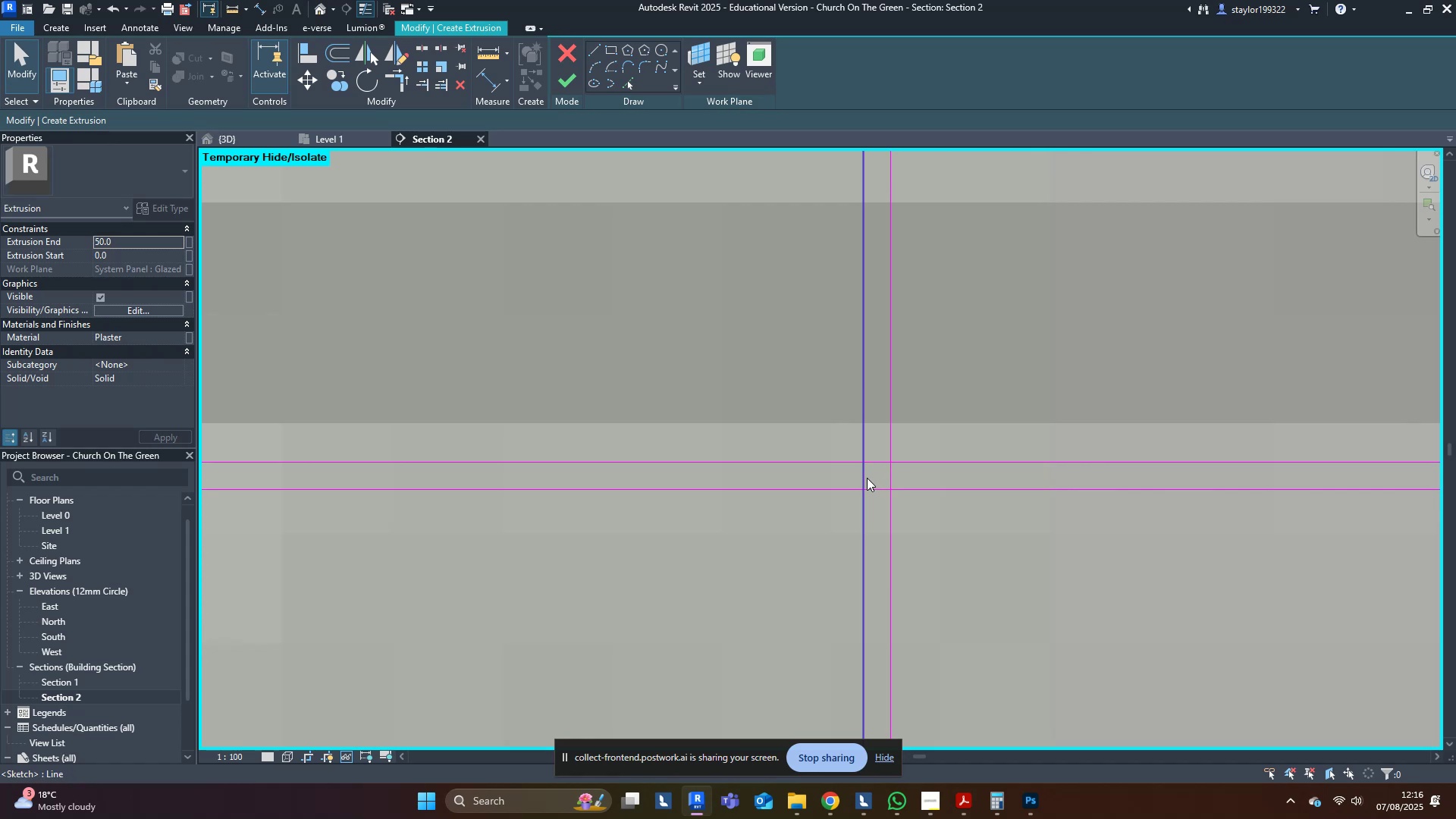 
middle_click([867, 478])
 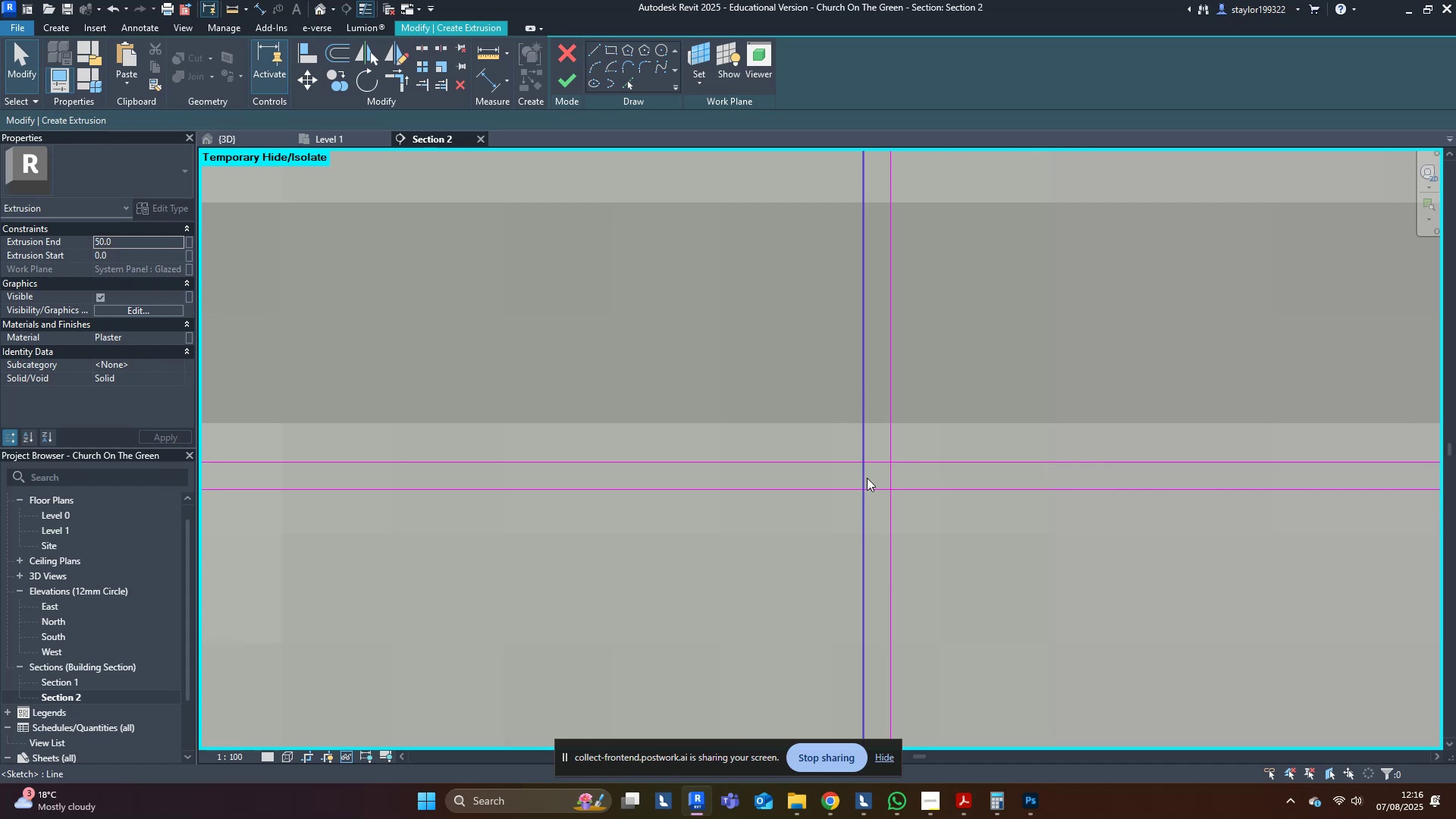 
key(L)
 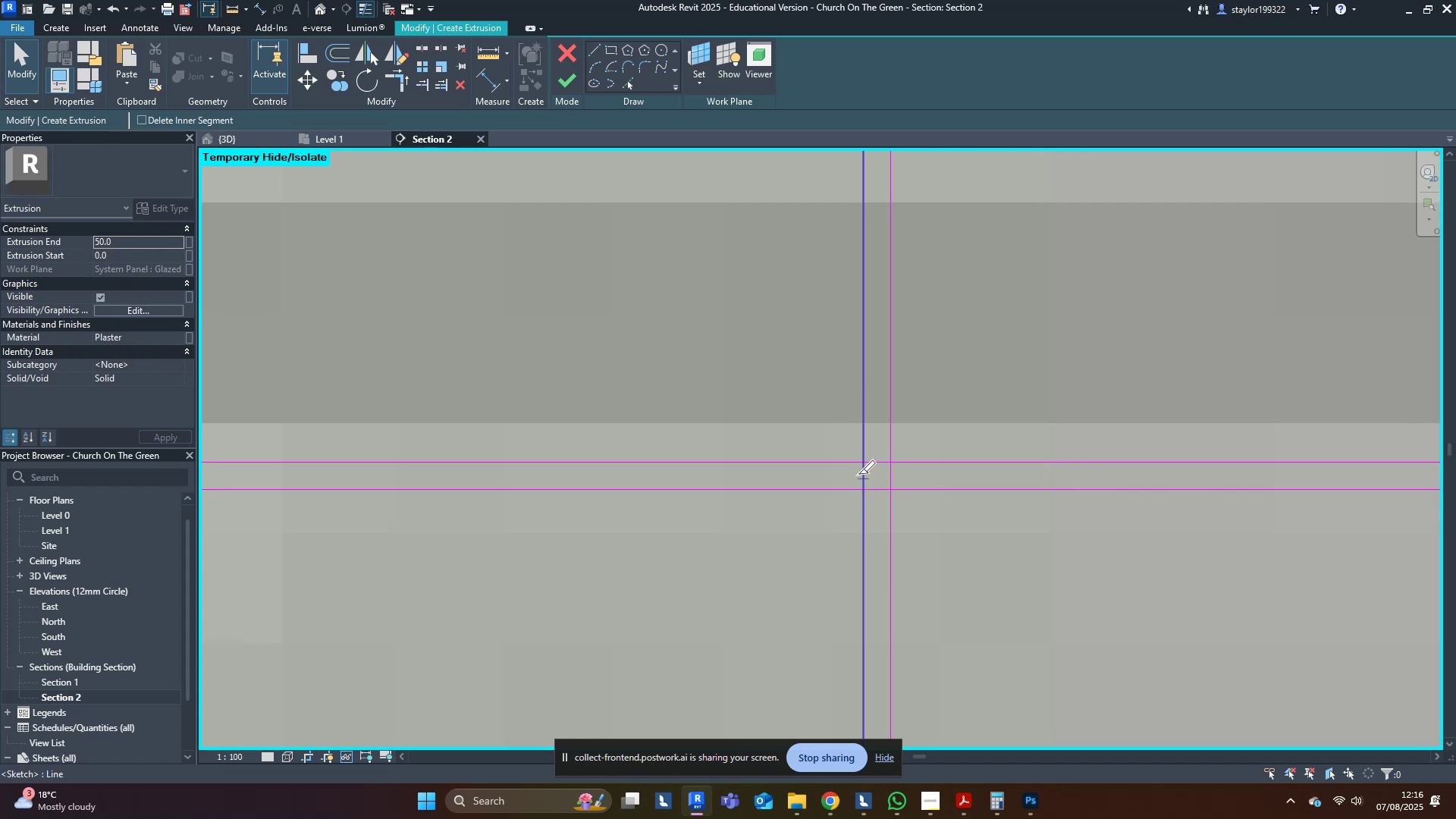 
left_click([858, 474])
 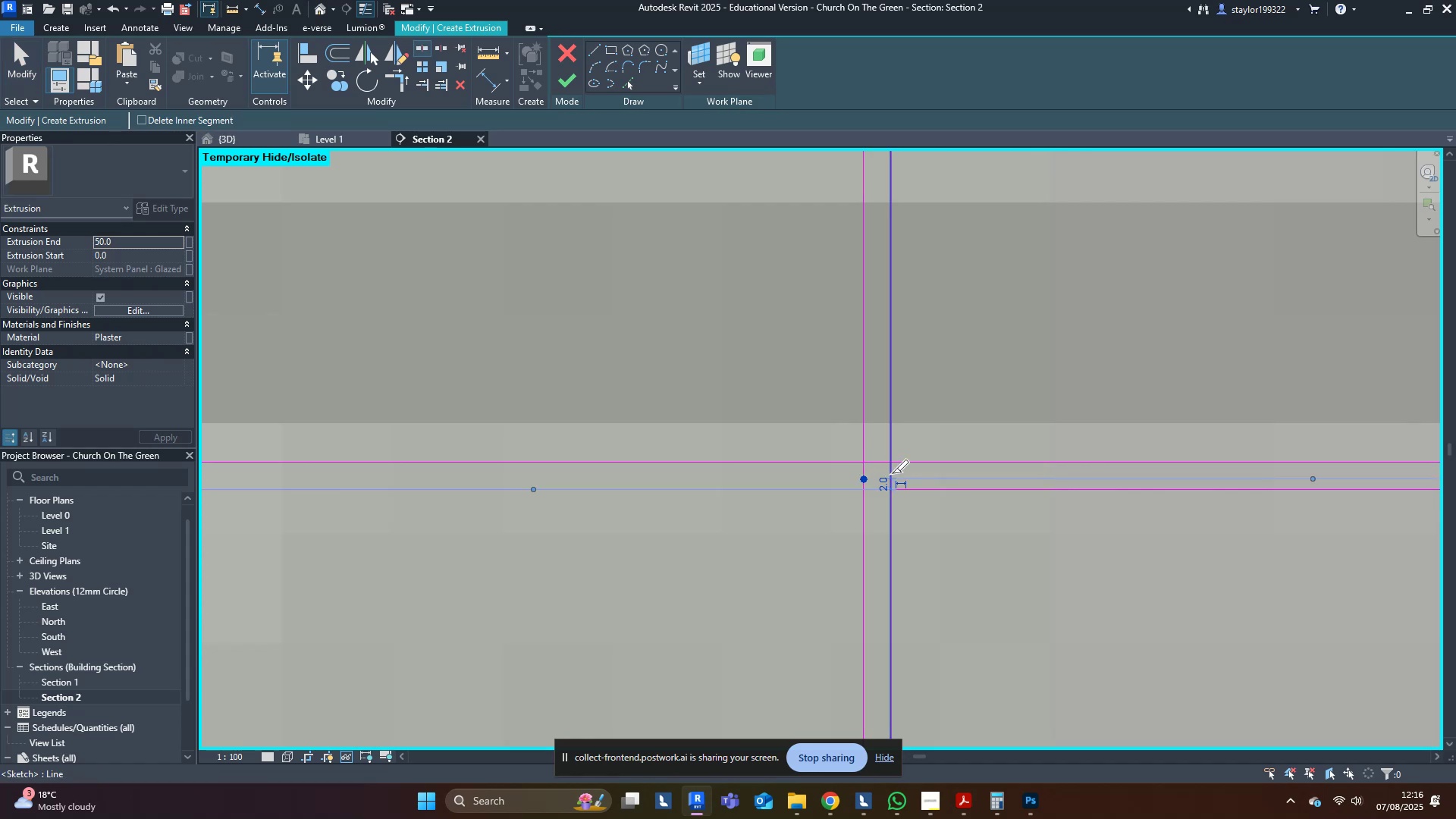 
left_click([892, 473])
 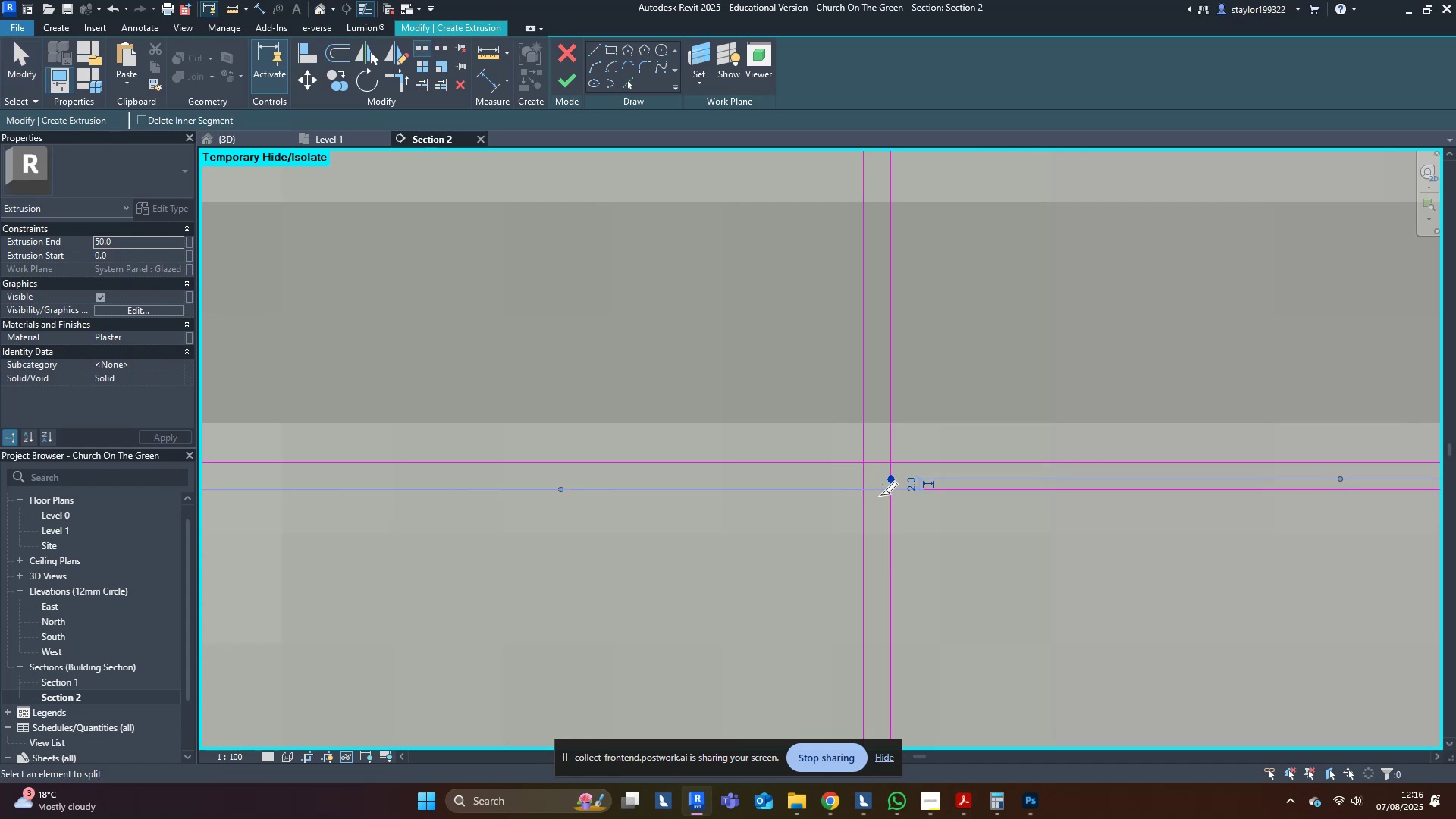 
left_click([879, 489])
 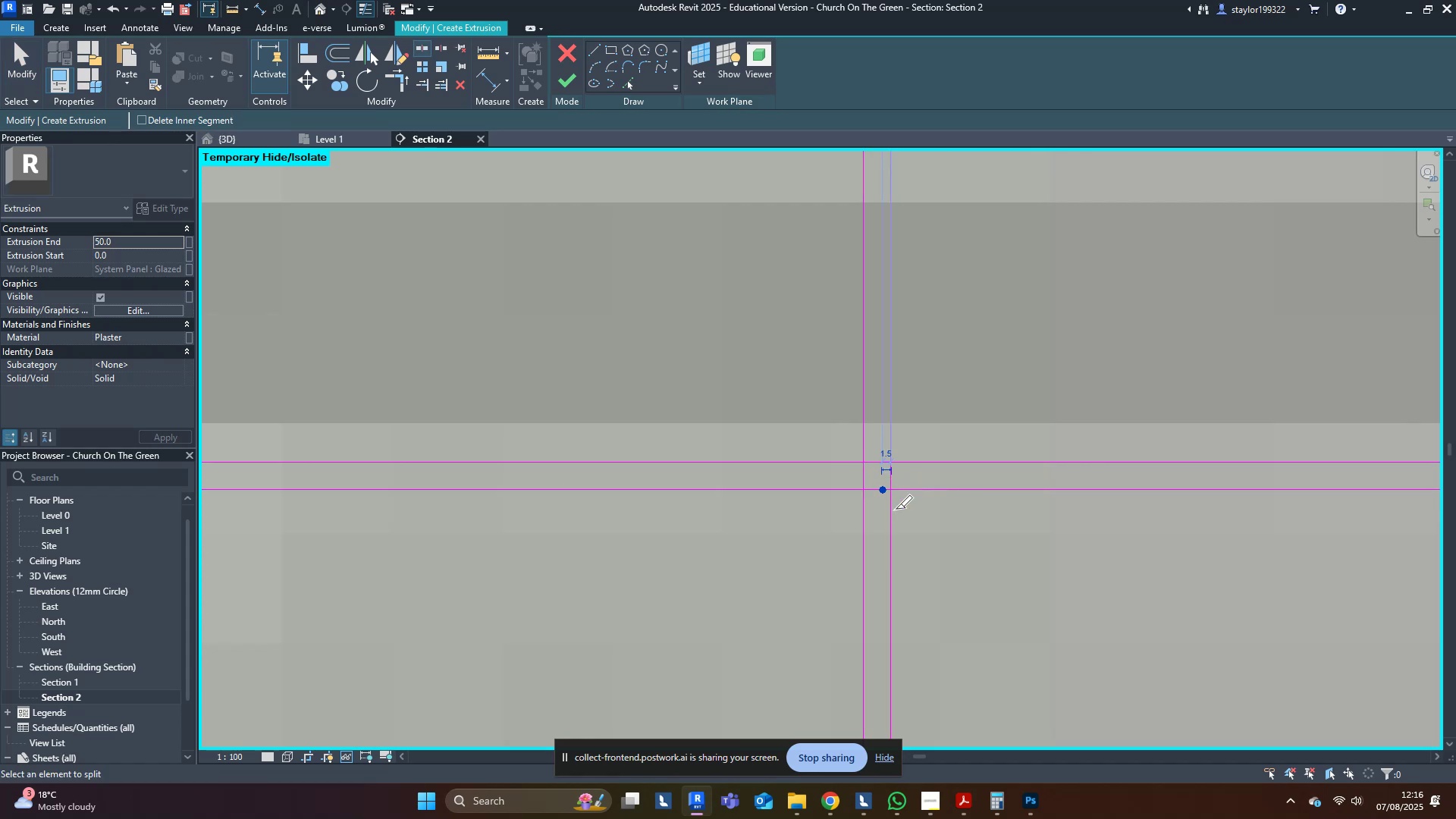 
scroll: coordinate [946, 571], scroll_direction: down, amount: 5.0
 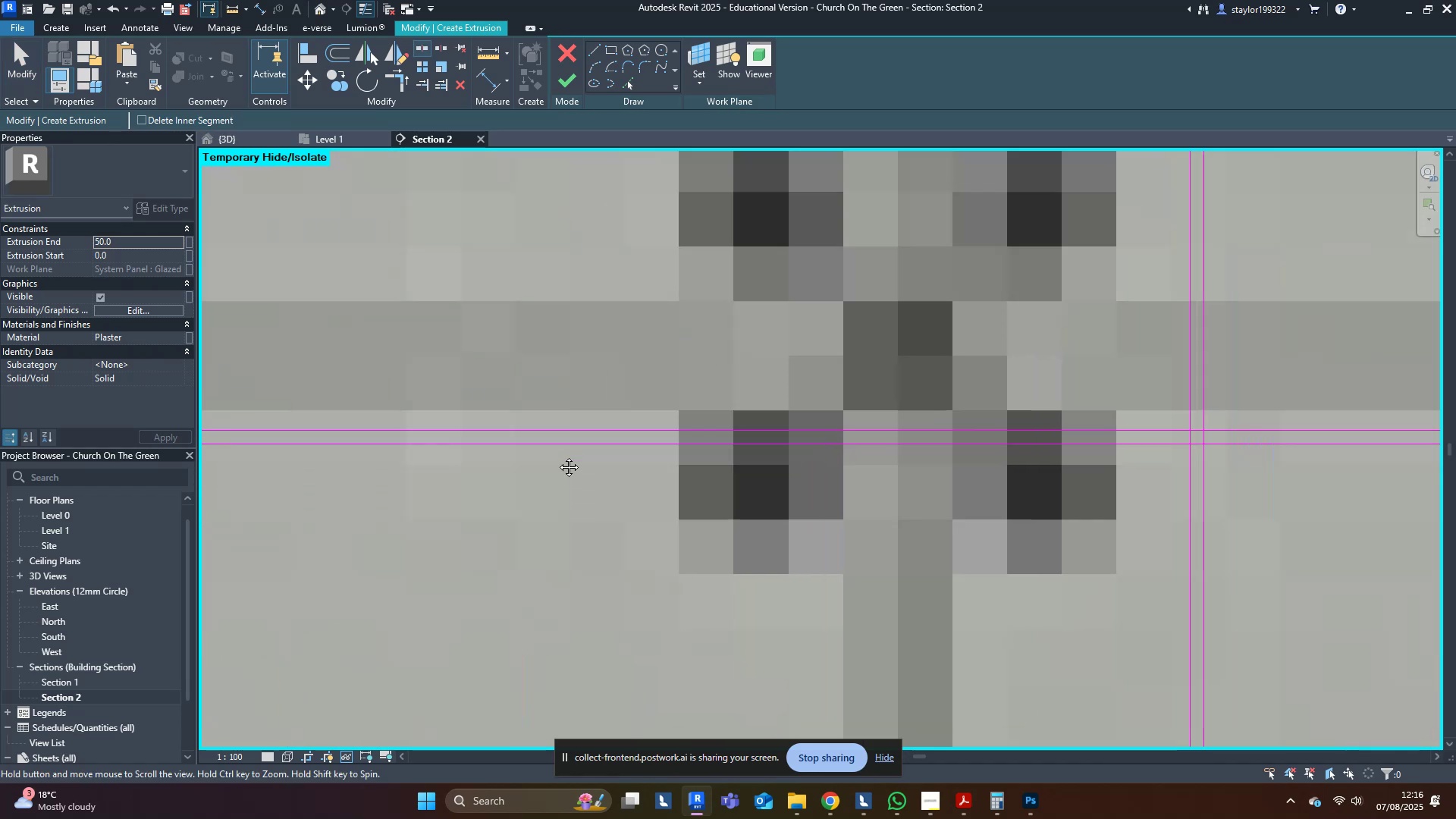 
scroll: coordinate [967, 441], scroll_direction: up, amount: 6.0
 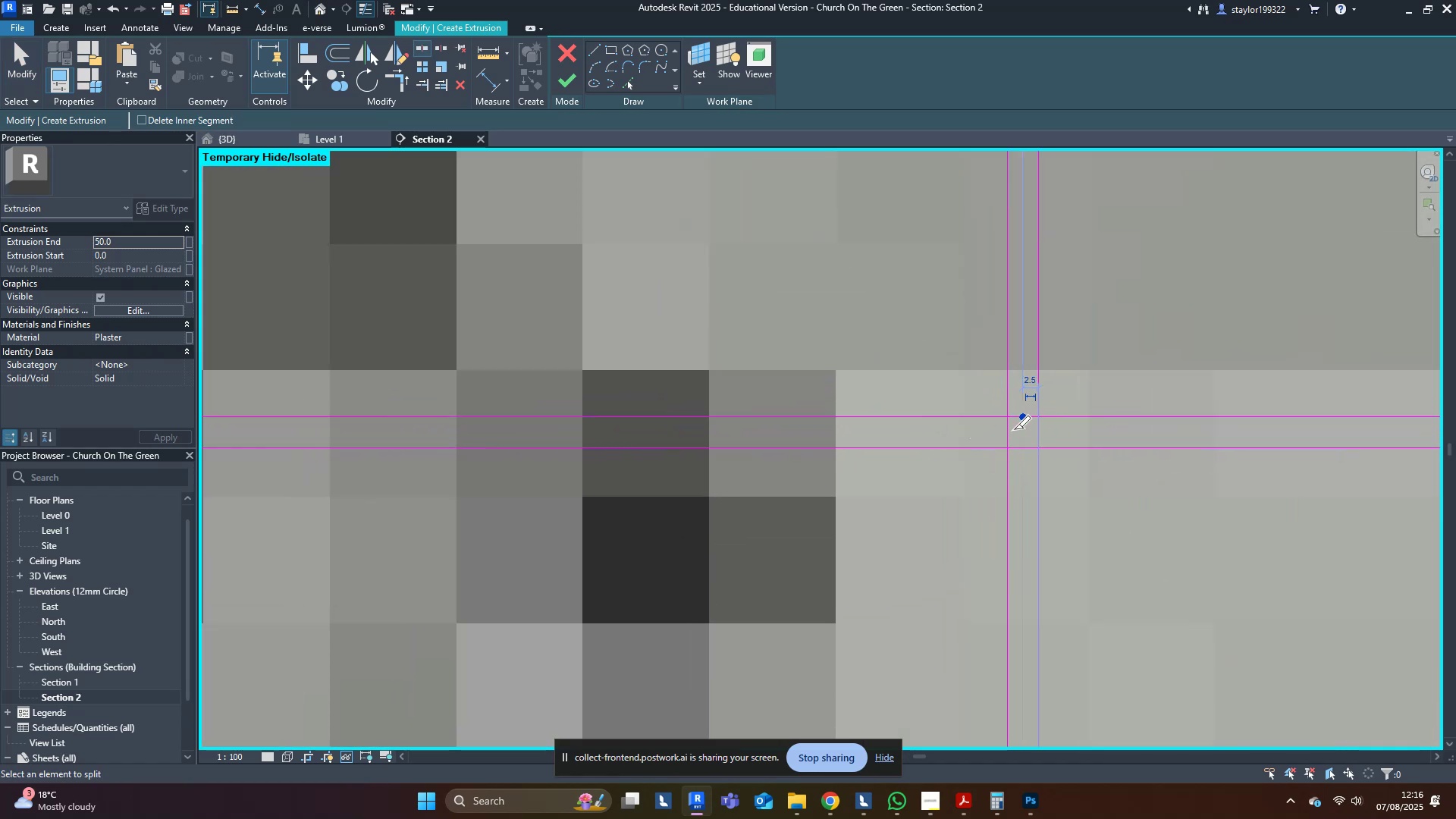 
double_click([1008, 436])
 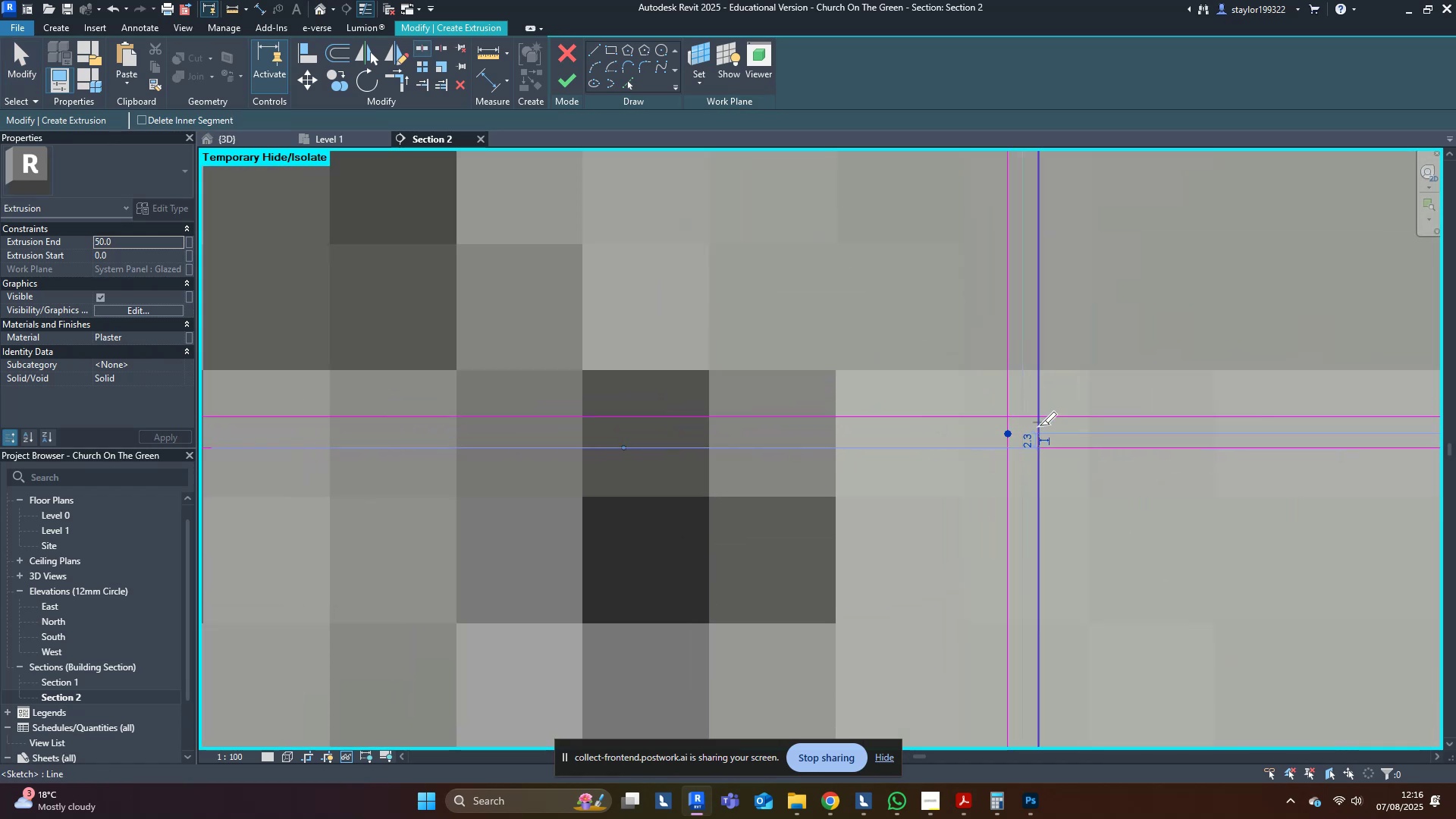 
left_click([1040, 426])
 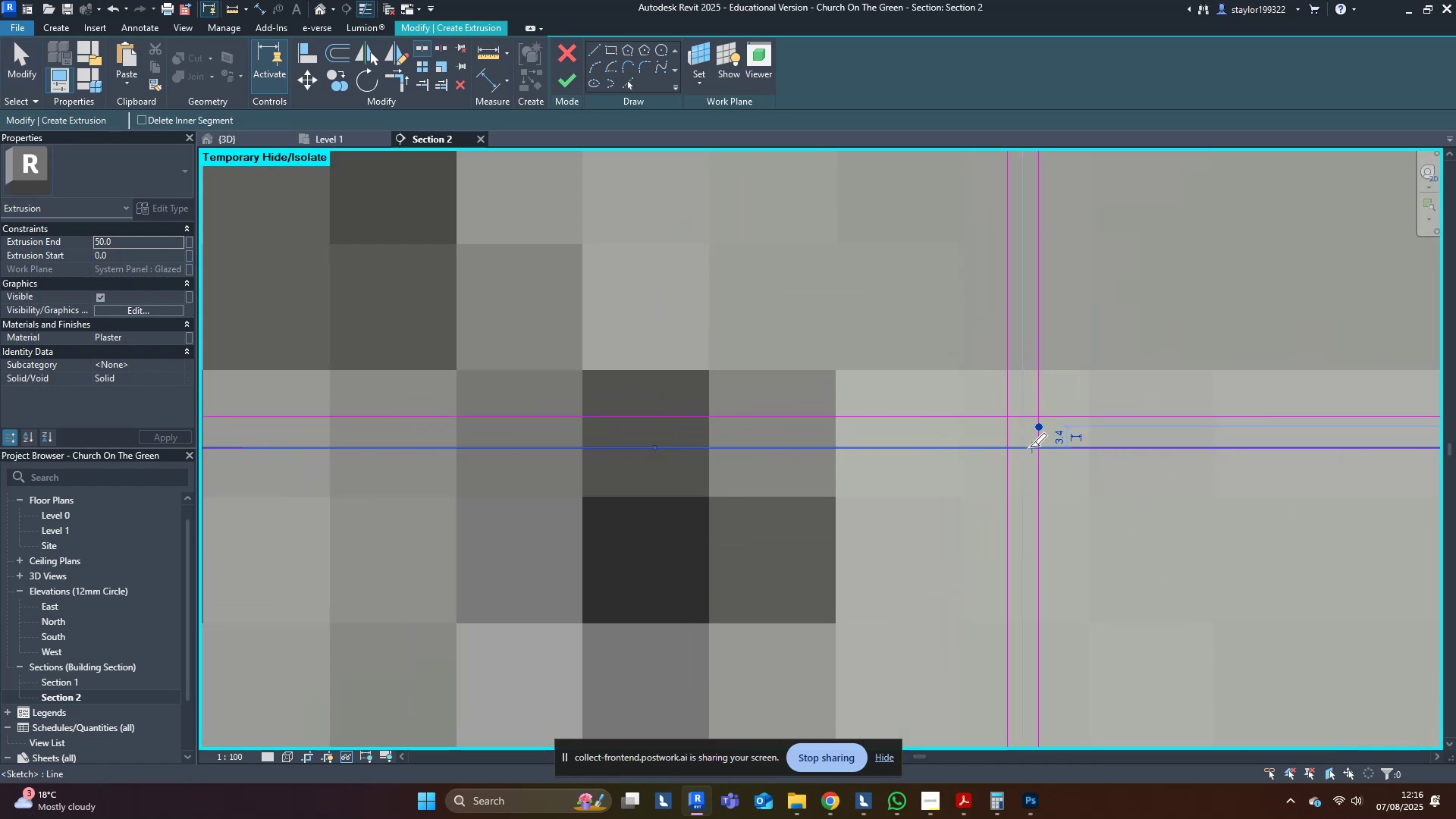 
left_click([1029, 447])
 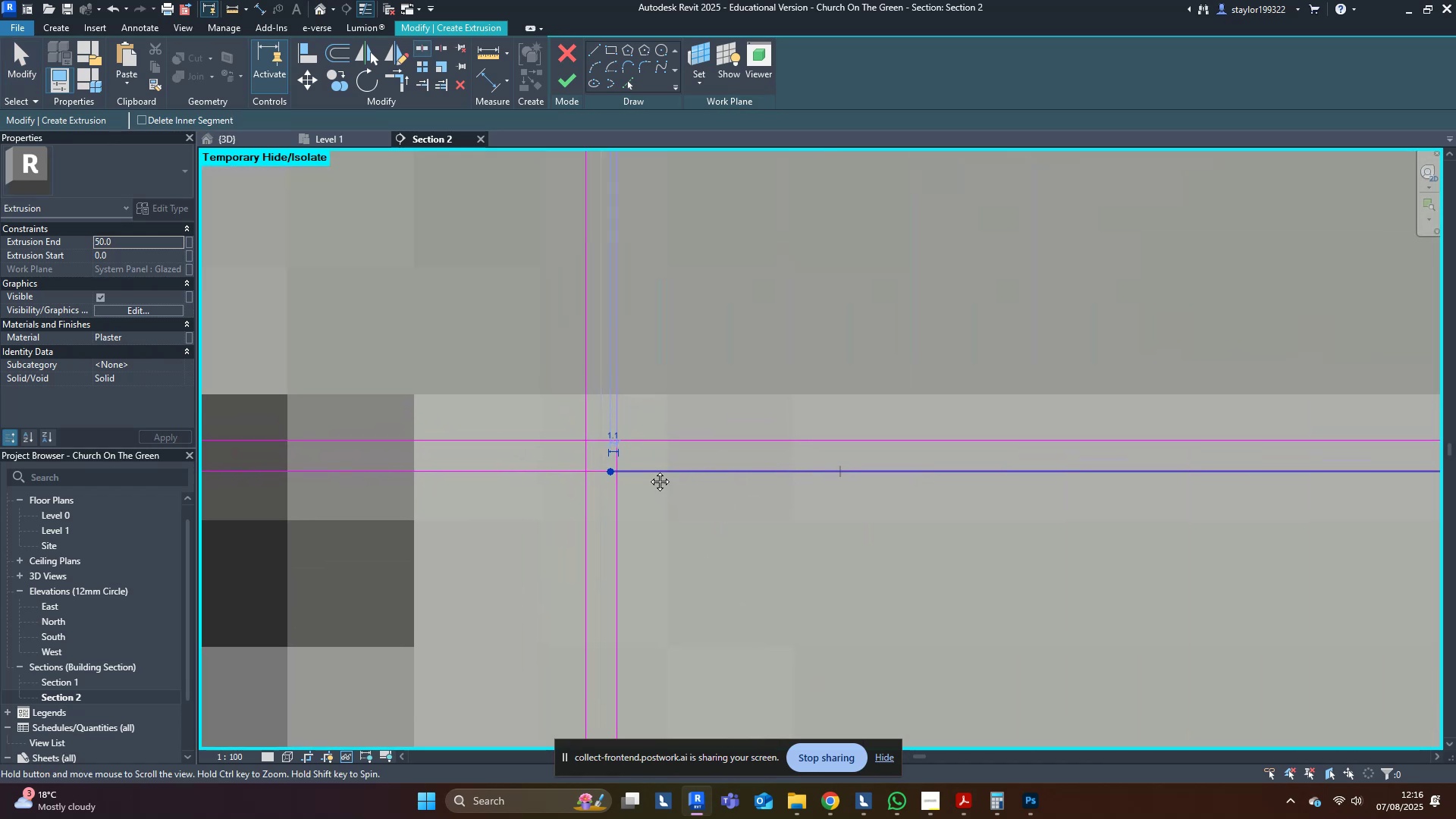 
scroll: coordinate [896, 502], scroll_direction: down, amount: 9.0
 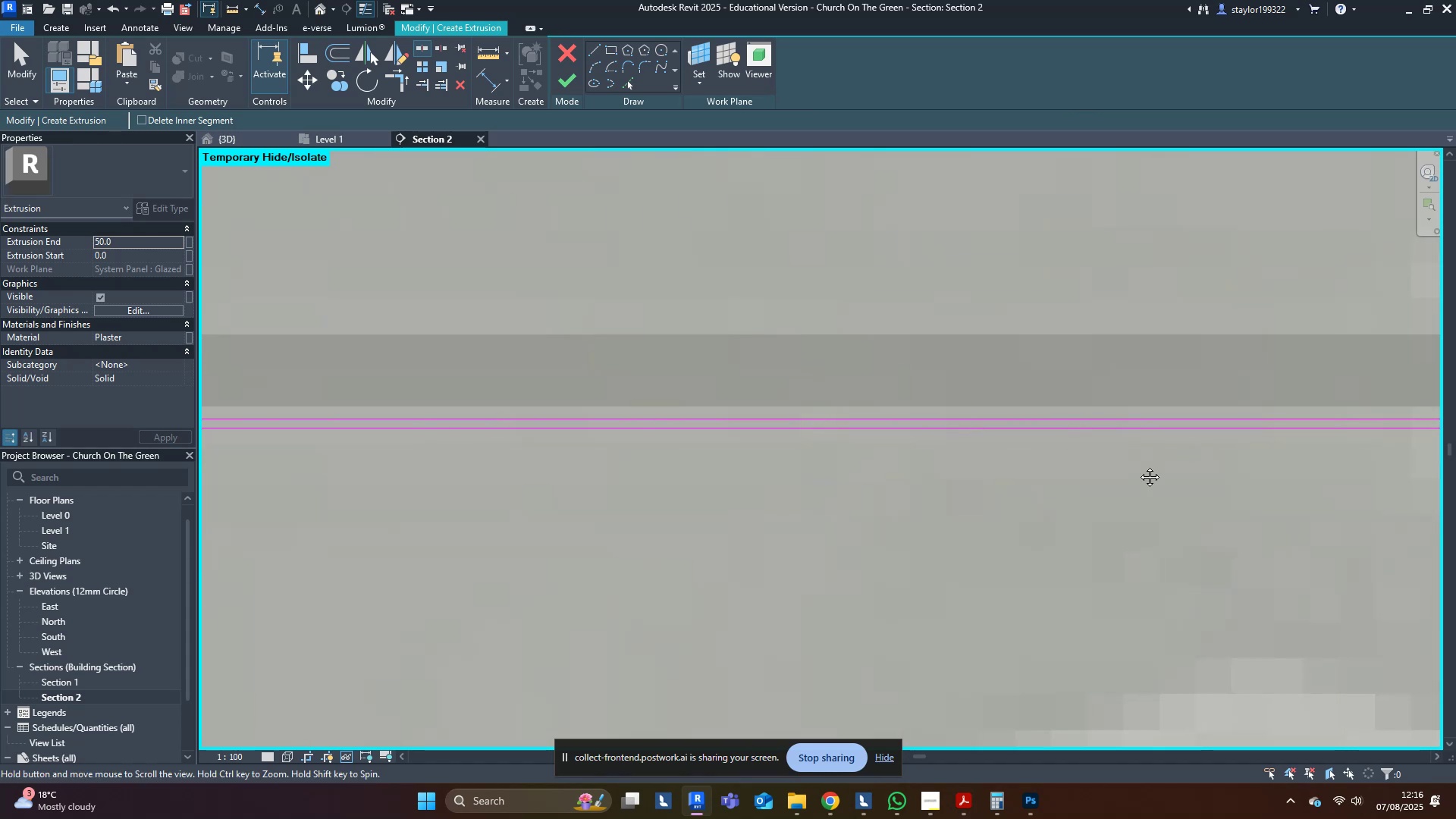 
scroll: coordinate [716, 378], scroll_direction: up, amount: 8.0
 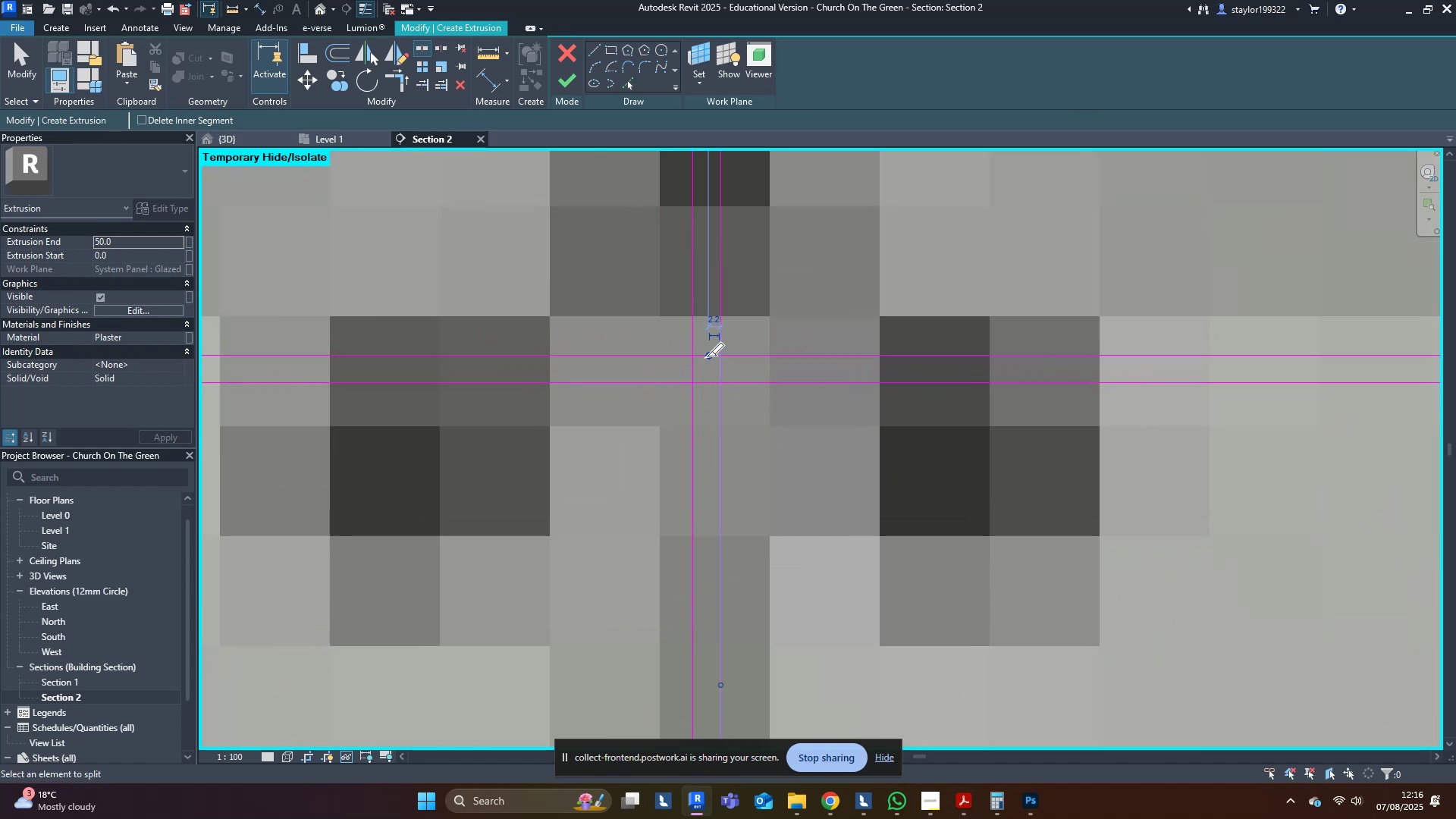 
double_click([696, 366])
 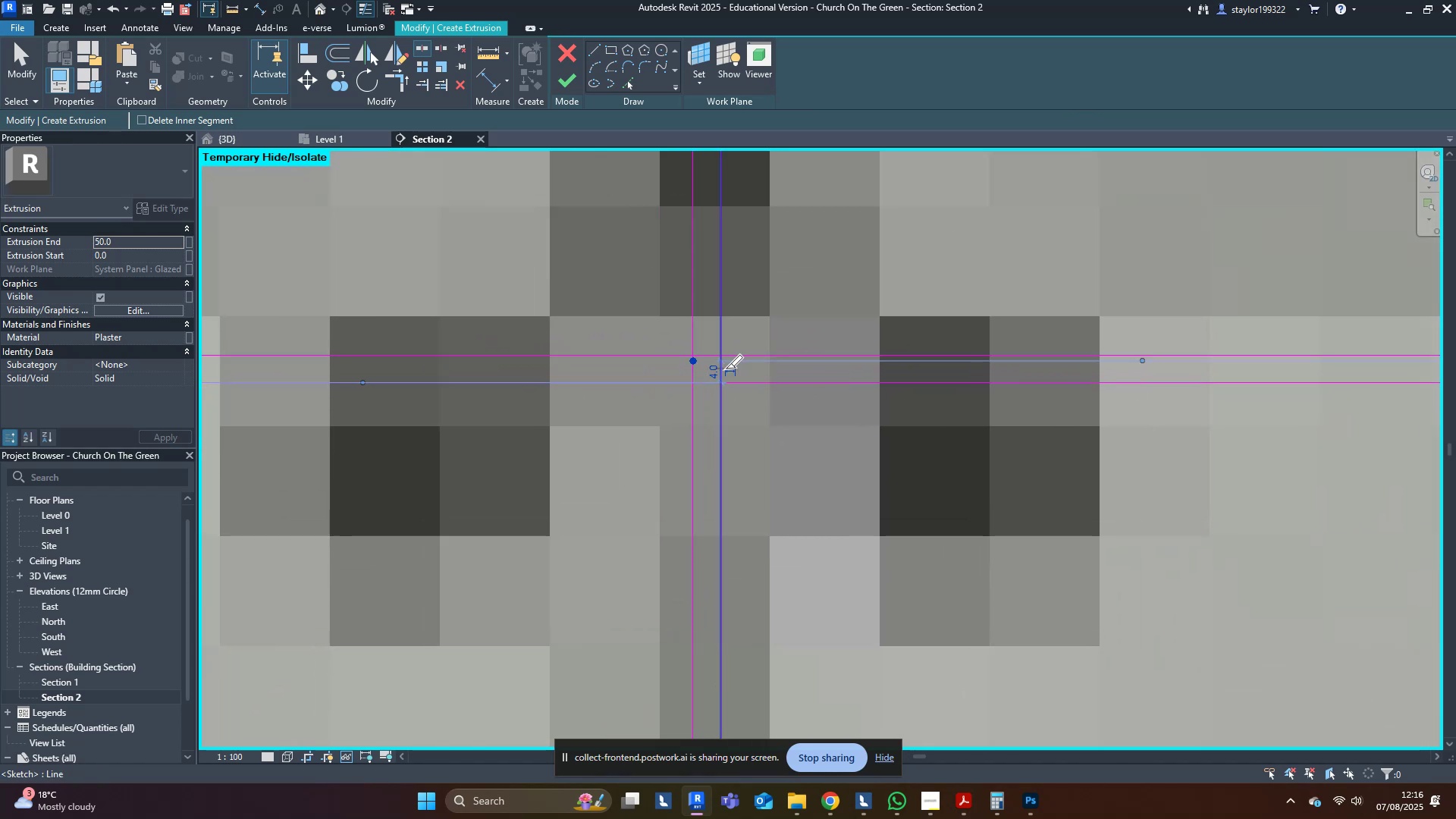 
left_click([726, 369])
 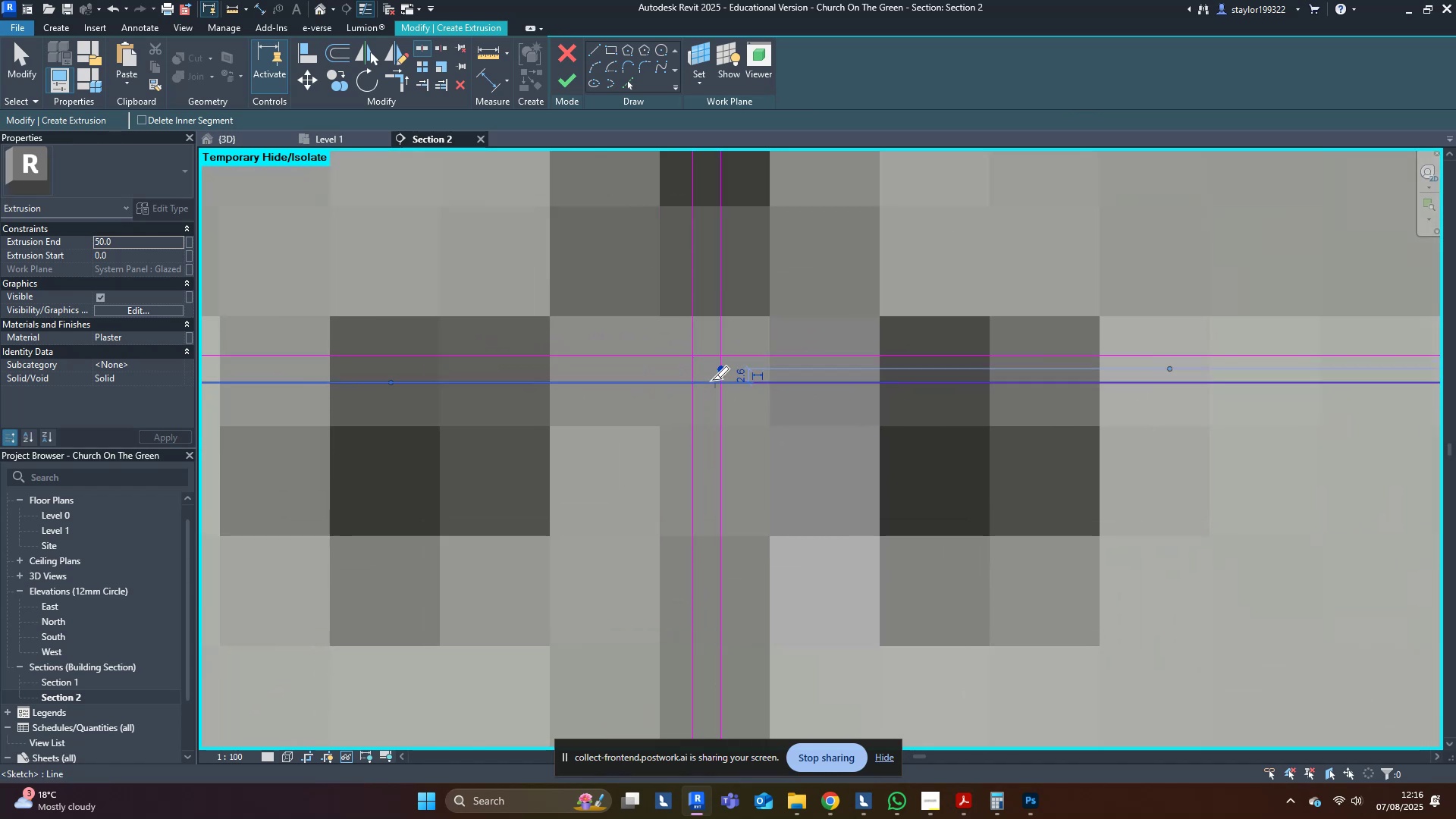 
left_click([712, 380])
 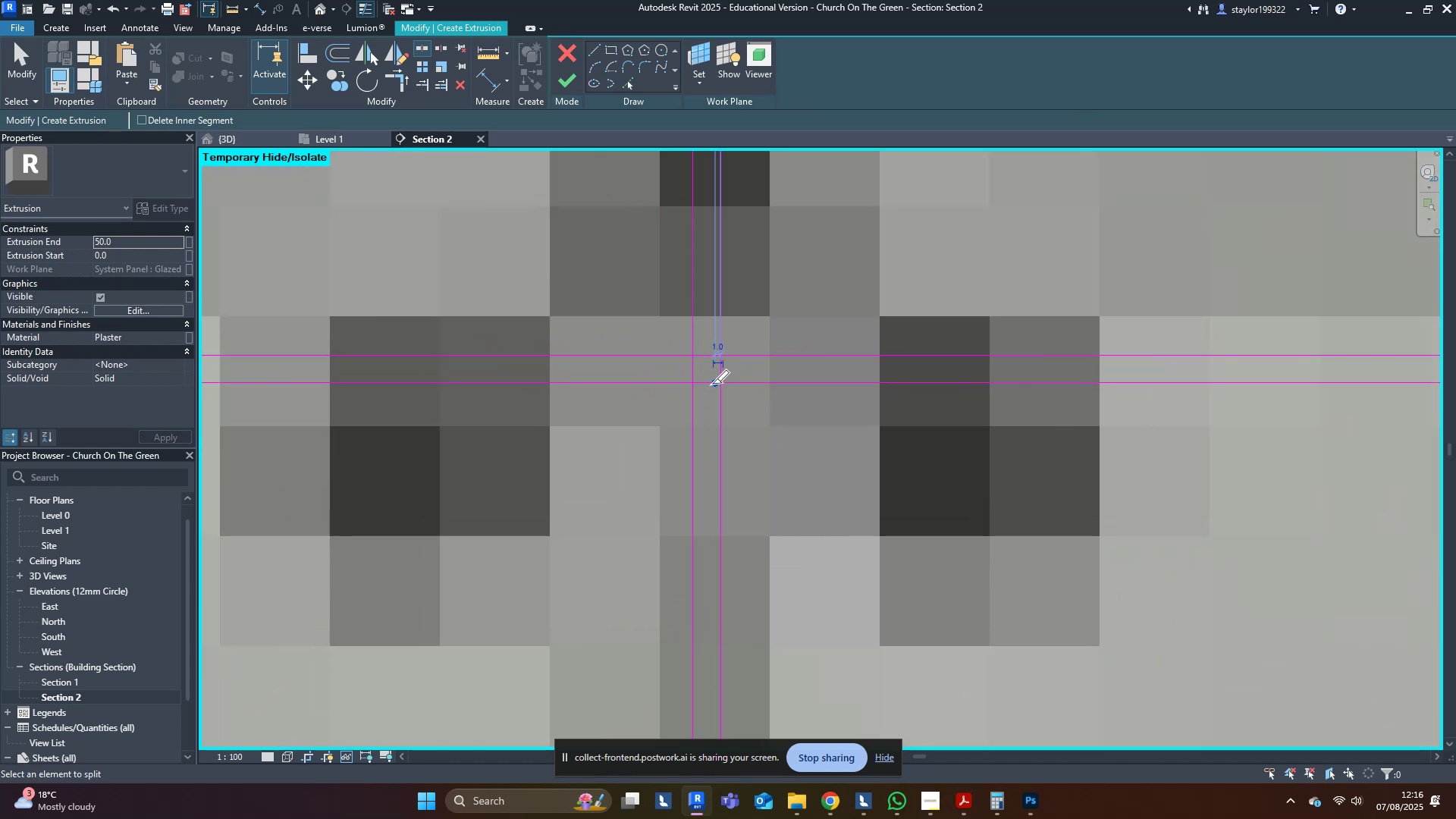 
scroll: coordinate [769, 494], scroll_direction: down, amount: 24.0
 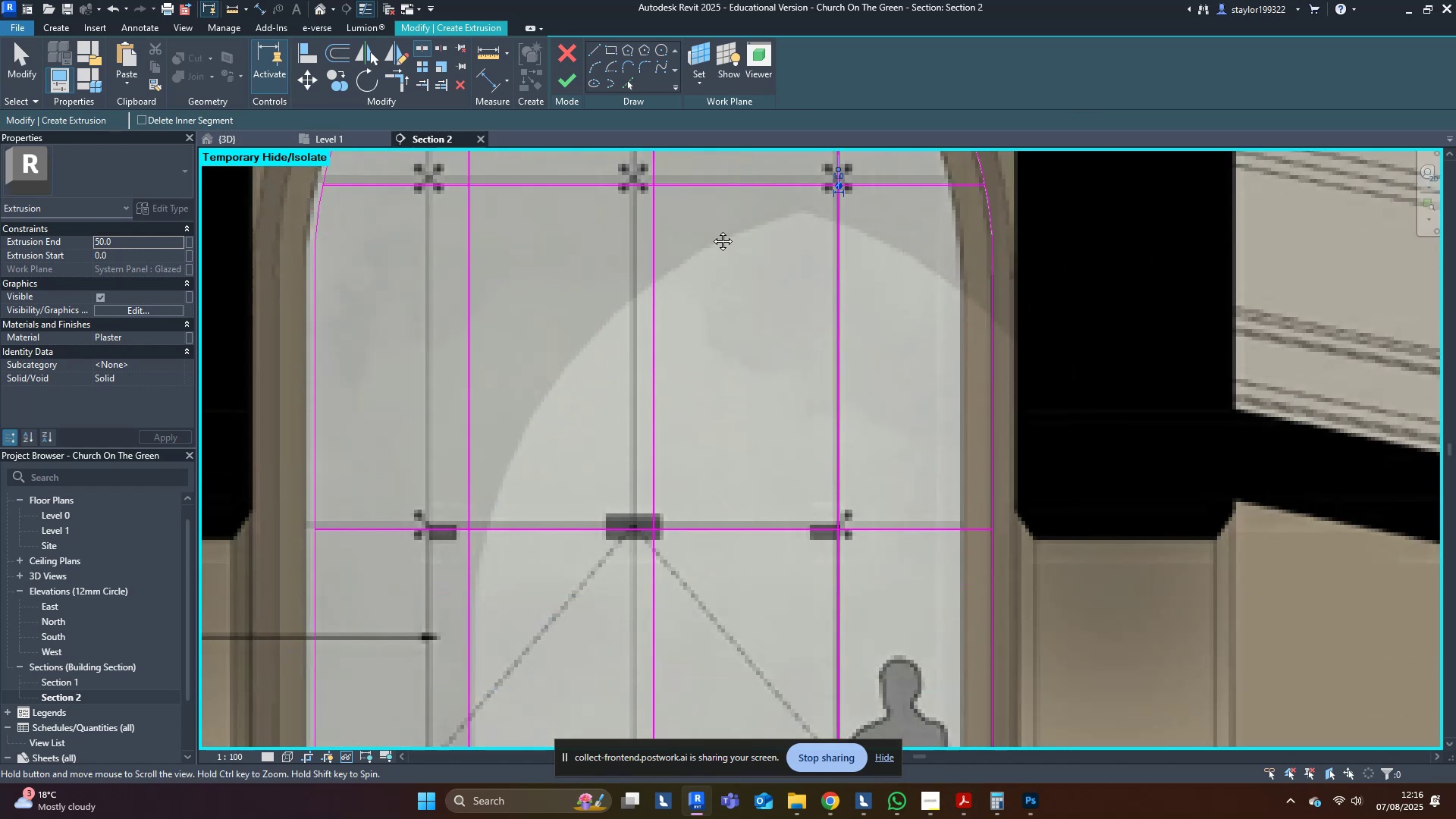 
scroll: coordinate [839, 467], scroll_direction: up, amount: 26.0
 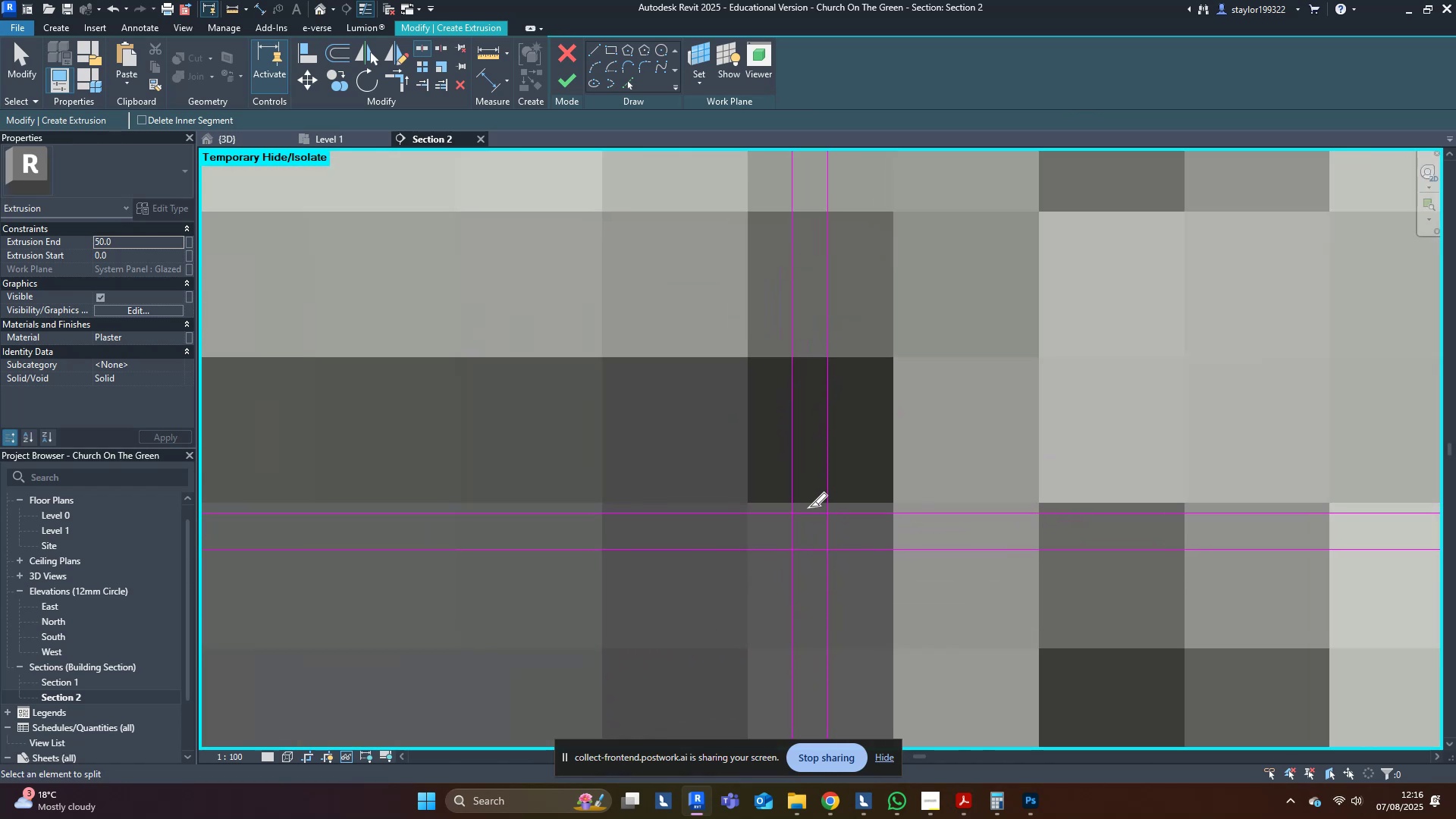 
left_click([810, 511])
 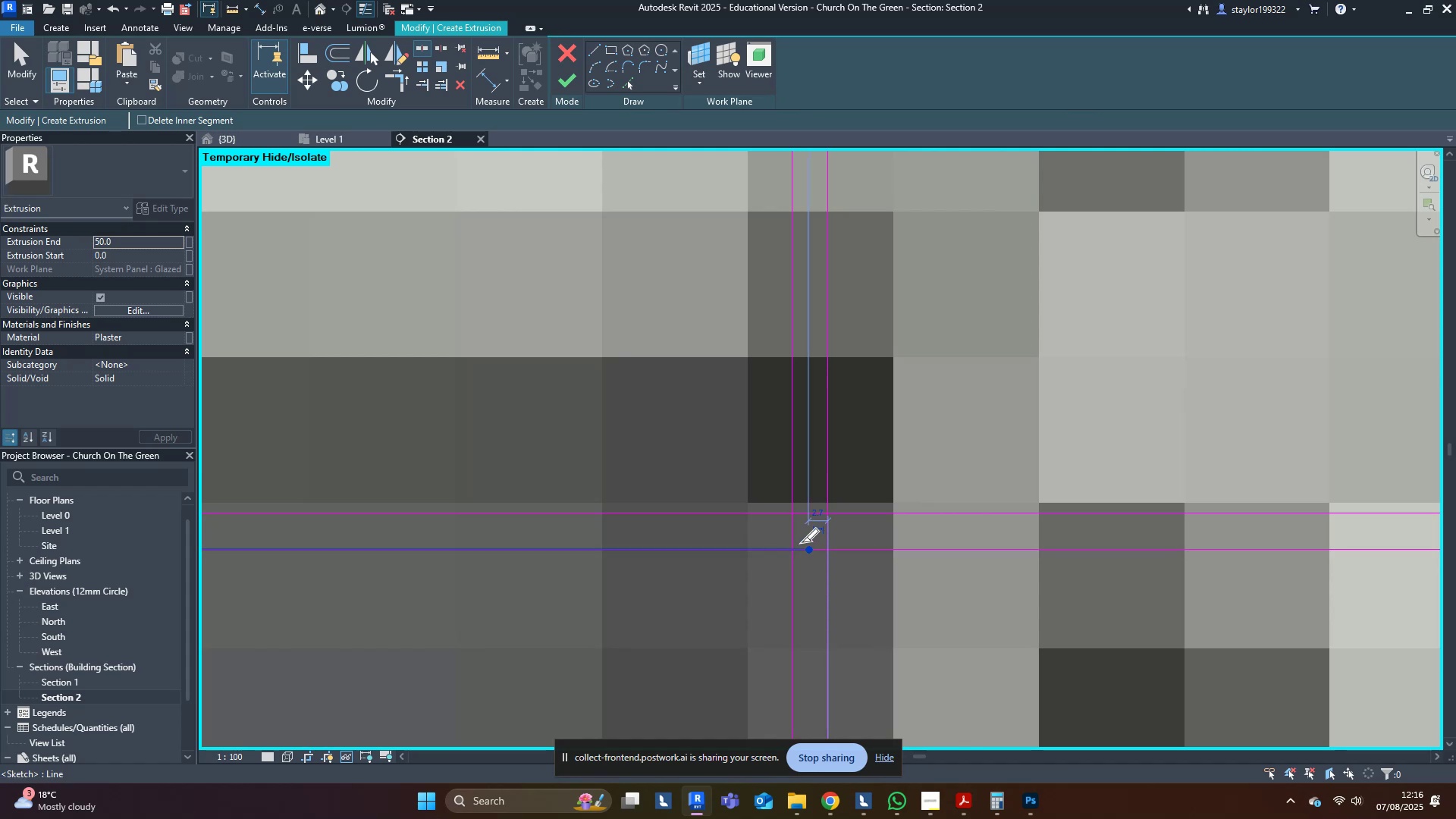 
double_click([791, 531])
 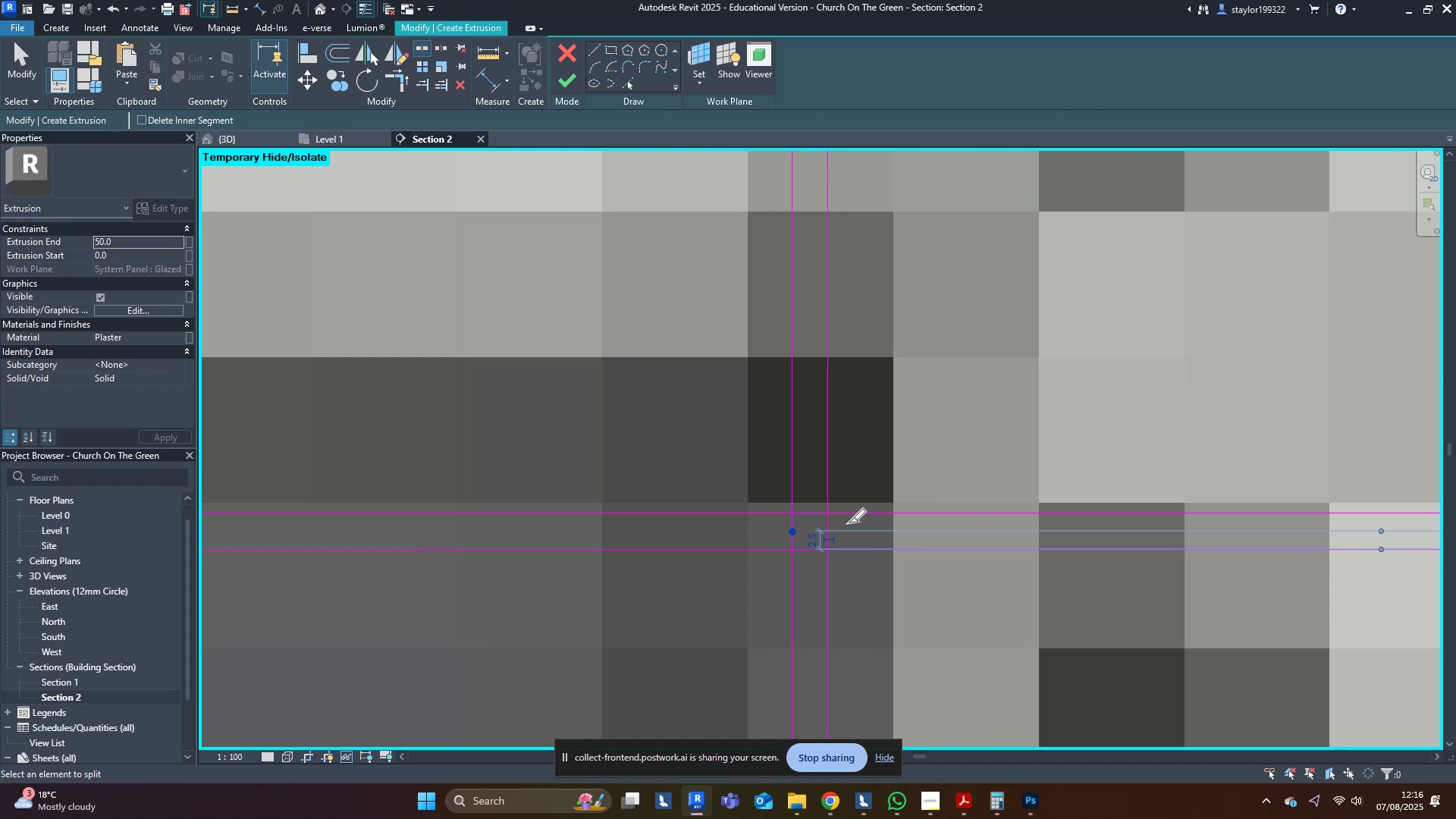 
left_click([829, 522])
 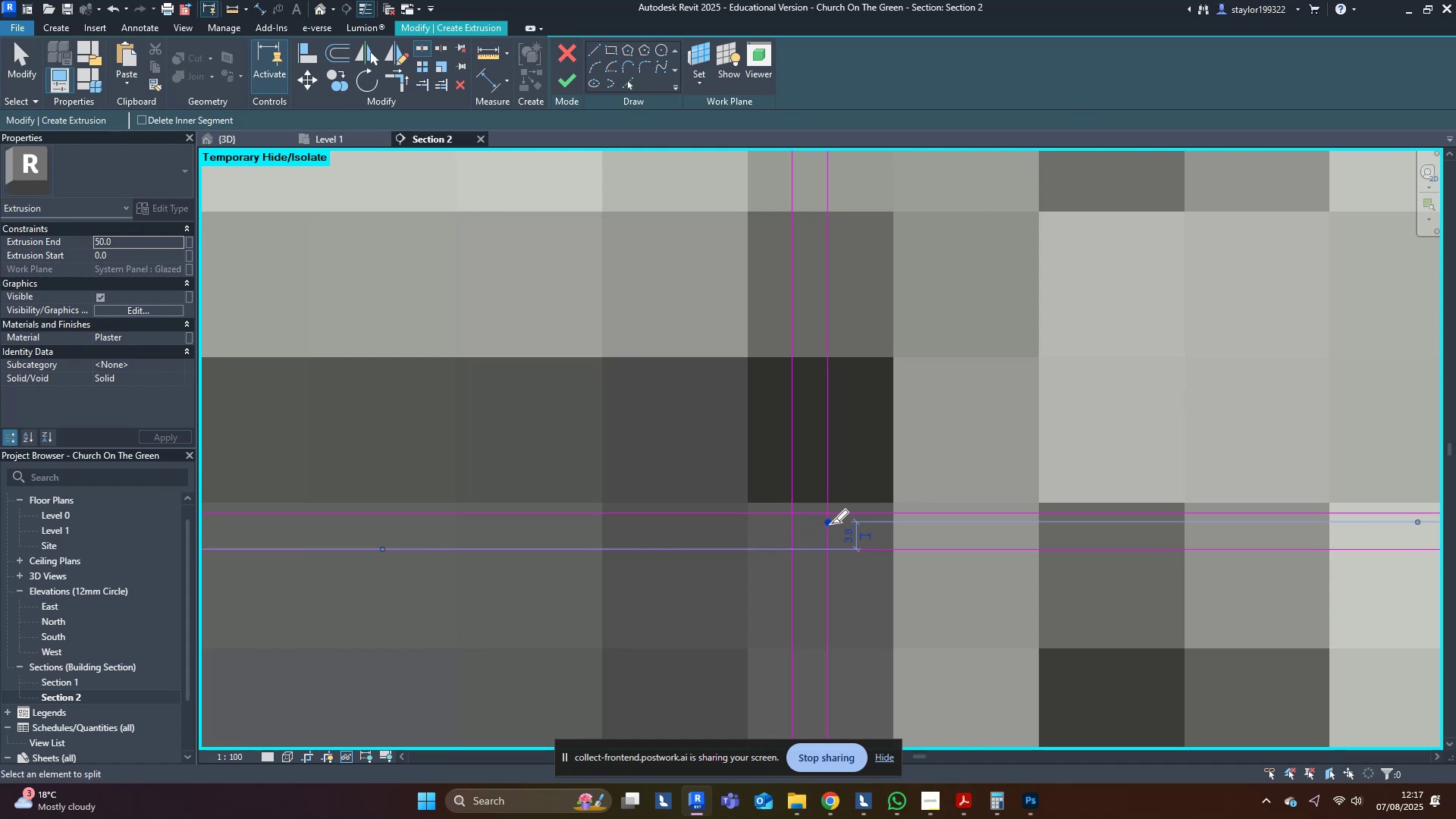 
scroll: coordinate [727, 504], scroll_direction: down, amount: 10.0
 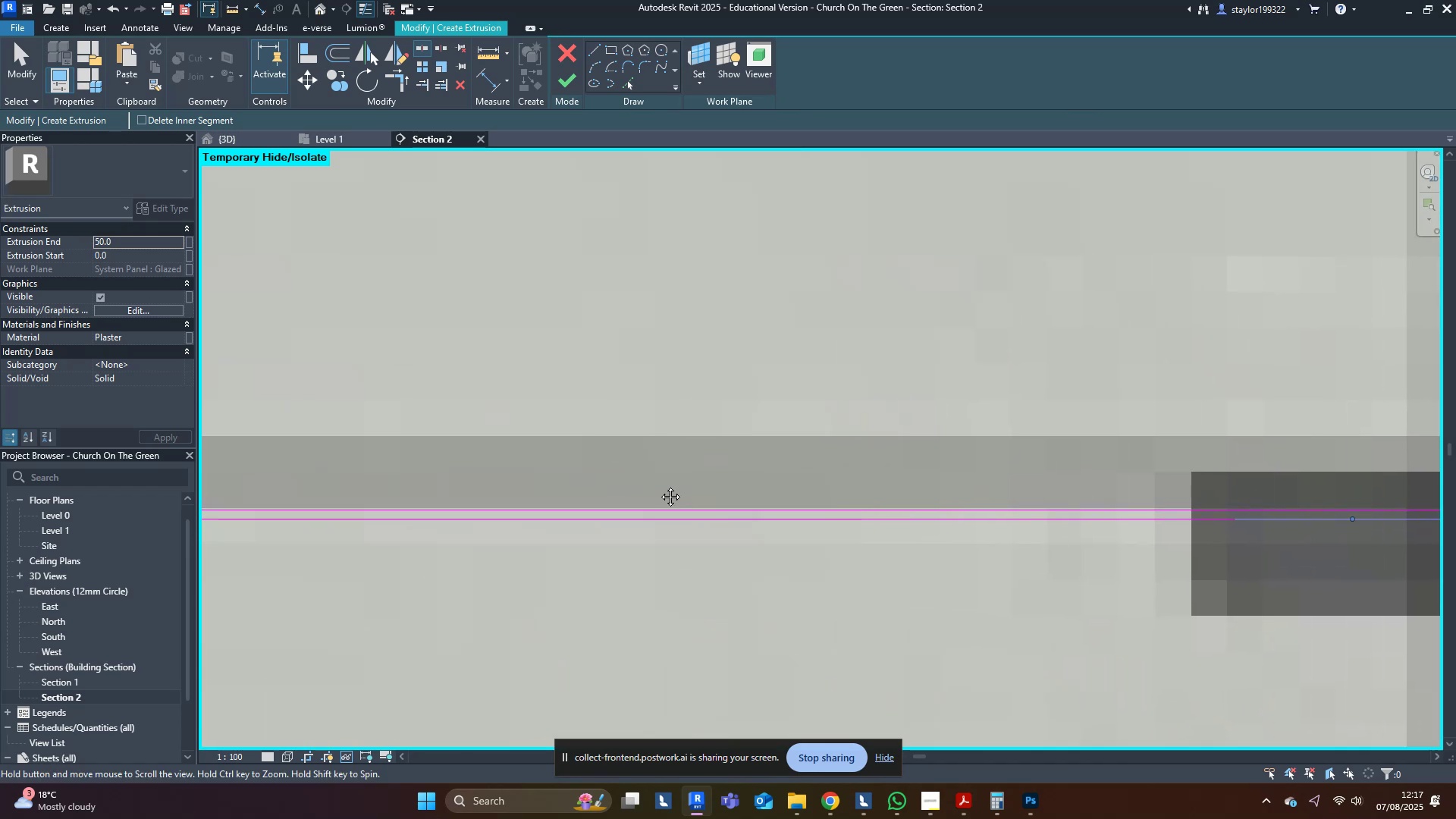 
scroll: coordinate [574, 544], scroll_direction: up, amount: 10.0
 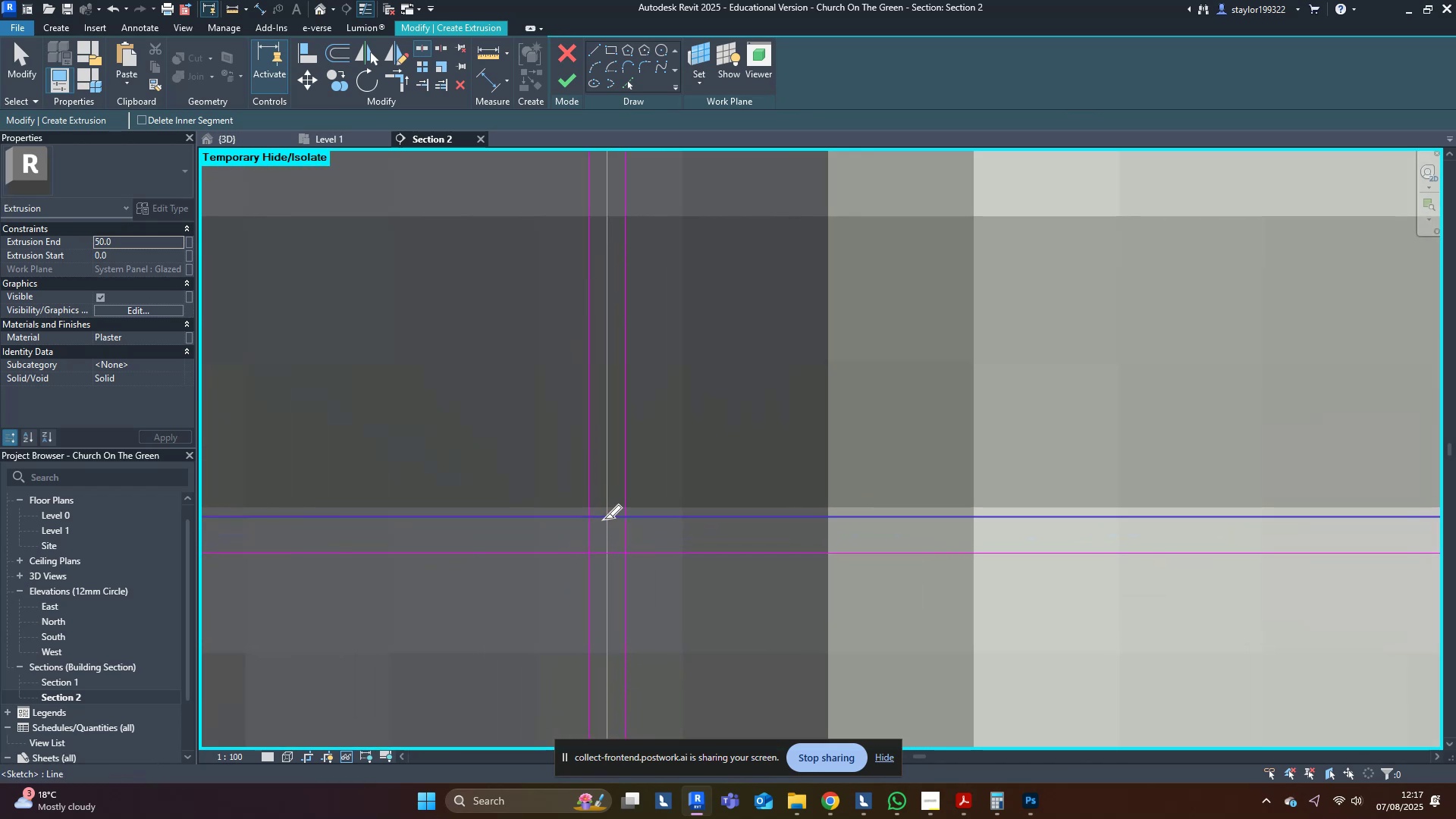 
left_click([605, 517])
 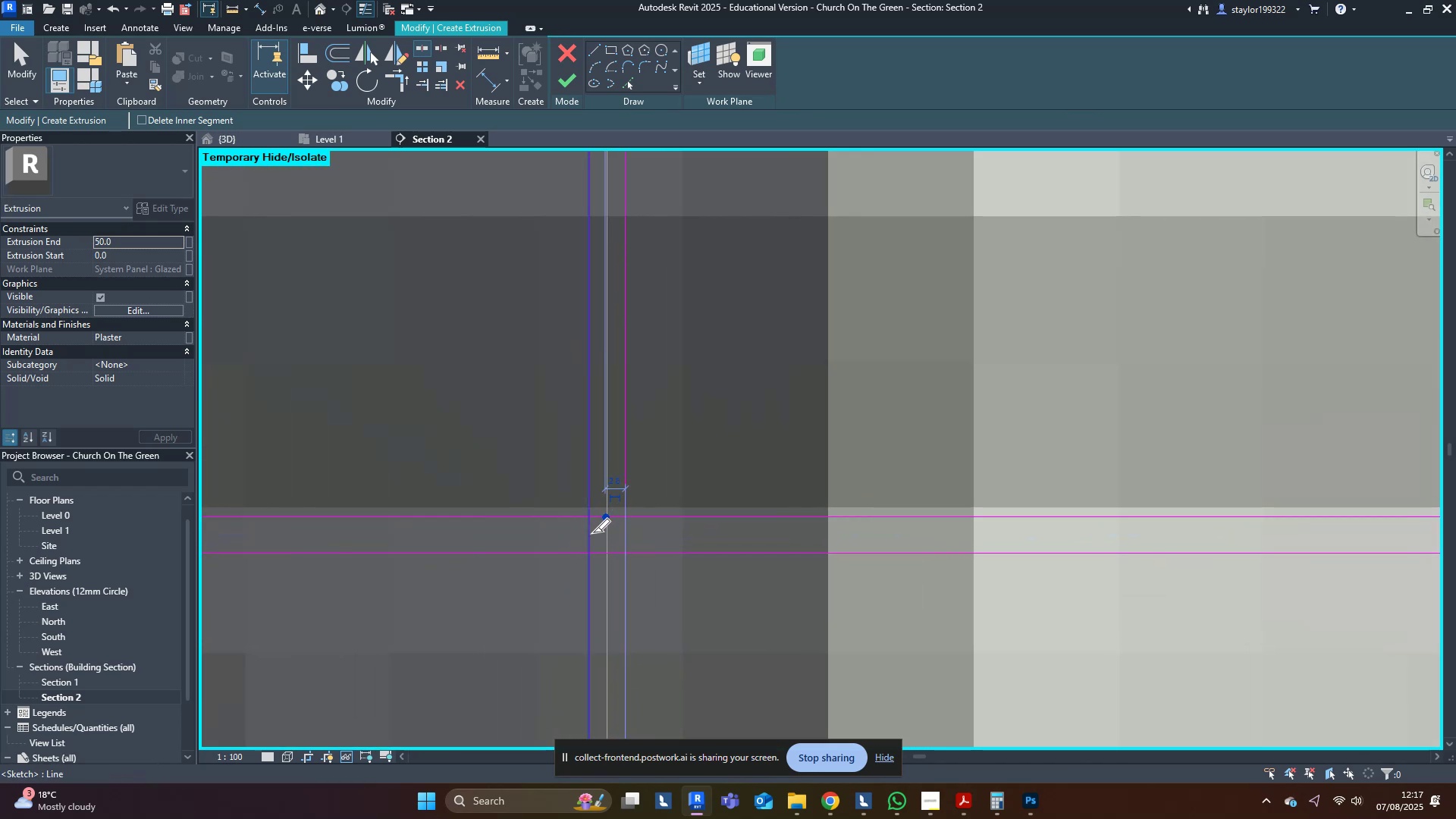 
left_click([592, 533])
 